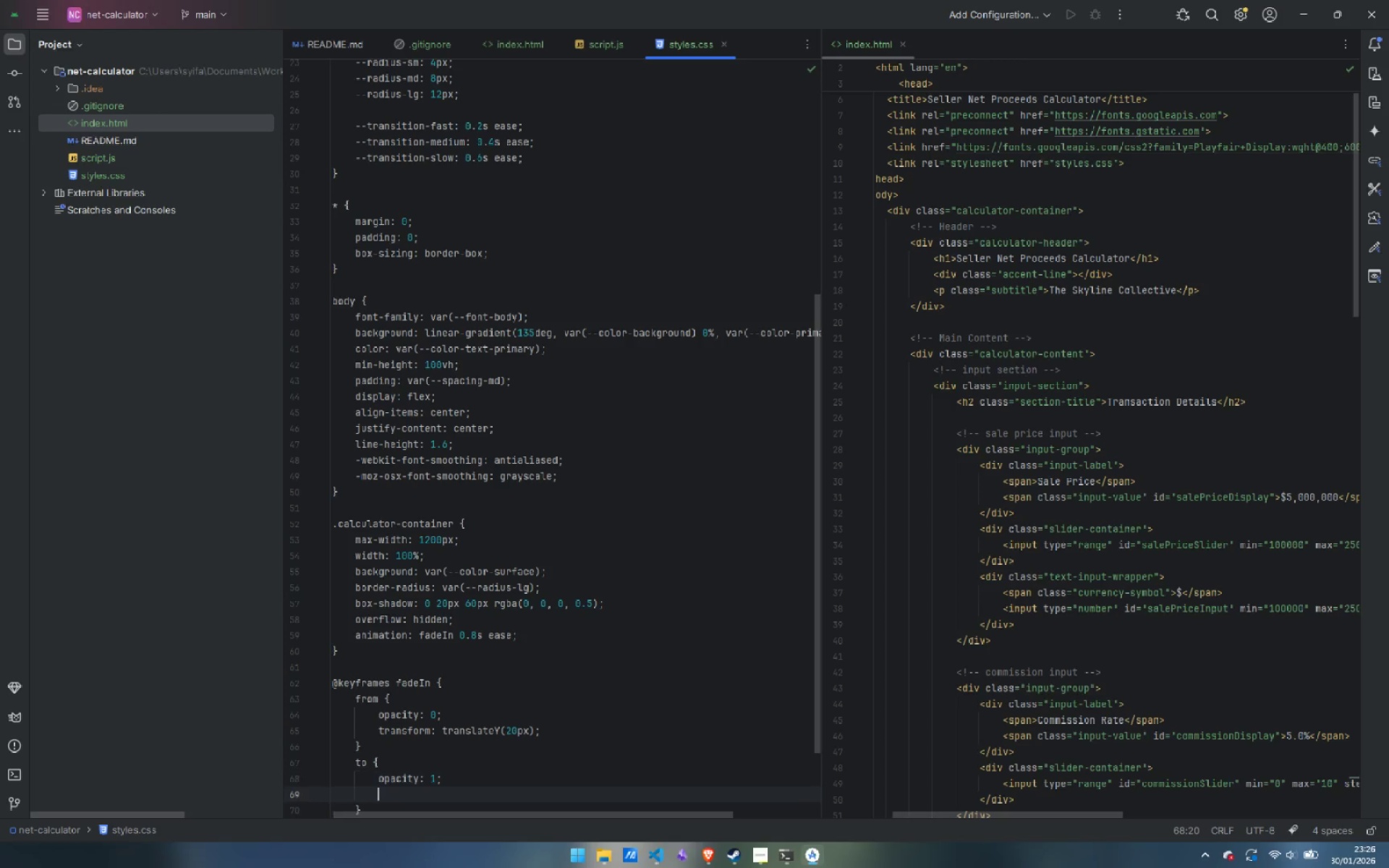 
key(Enter)
 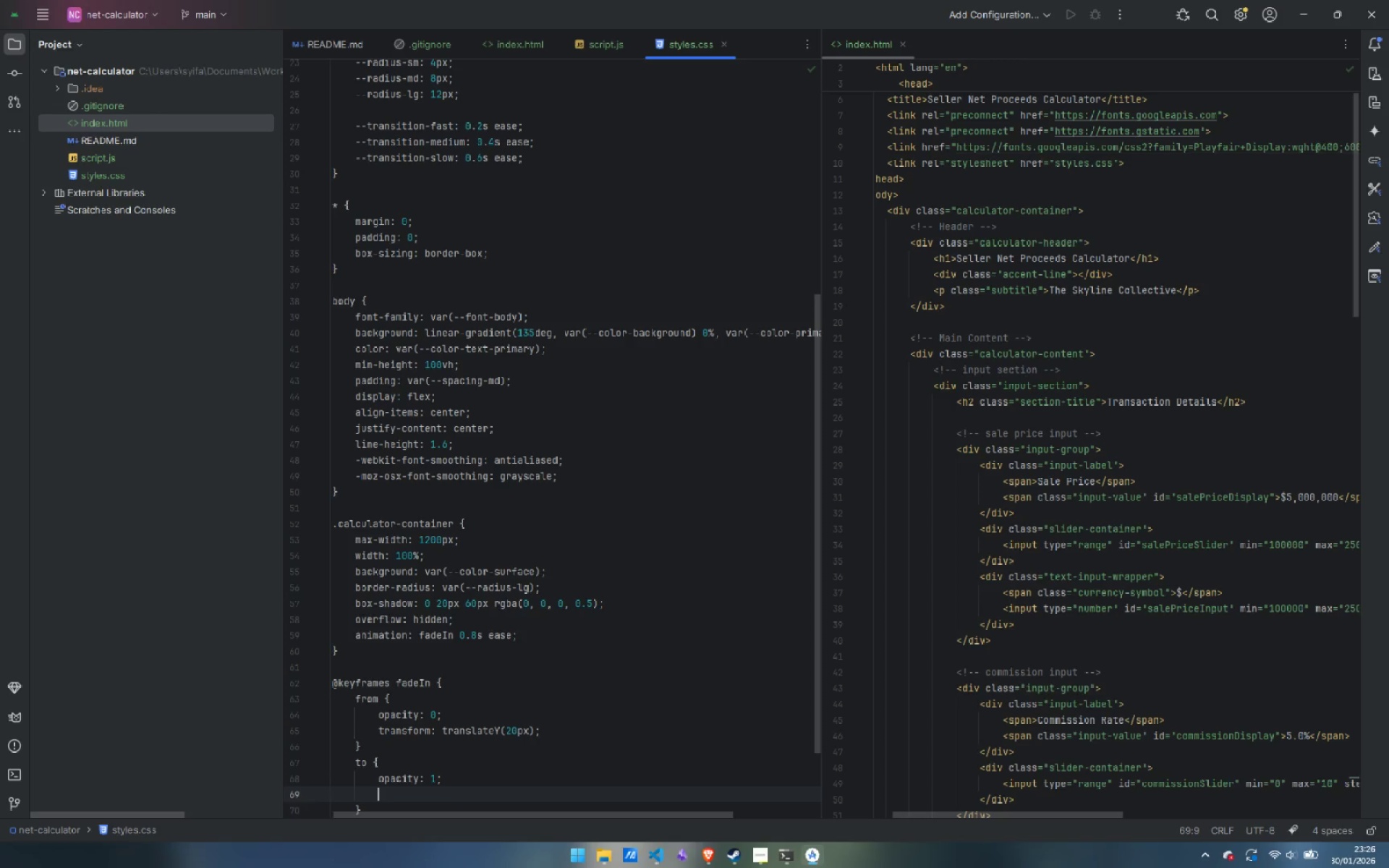 
type(trans)
 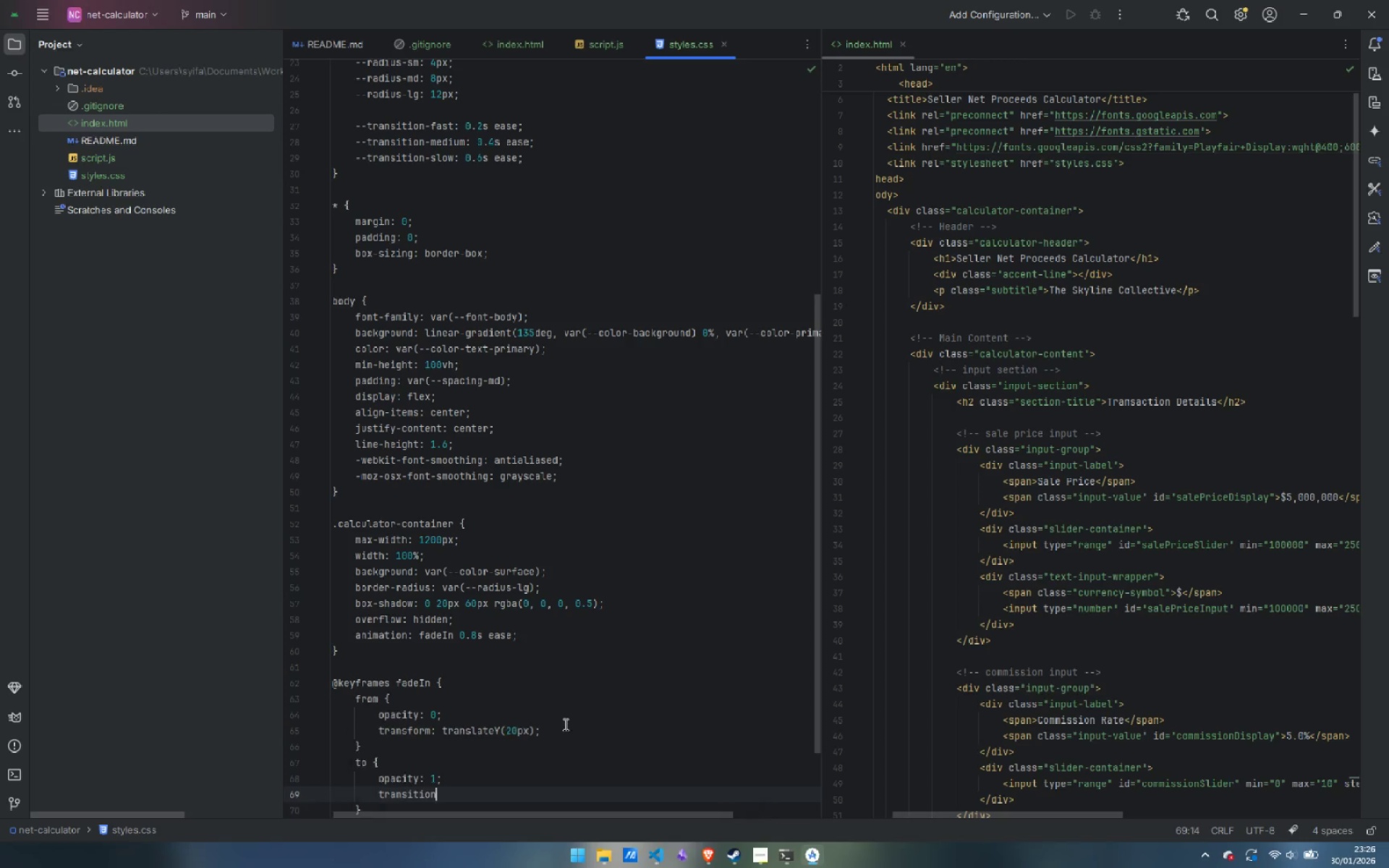 
key(Enter)
 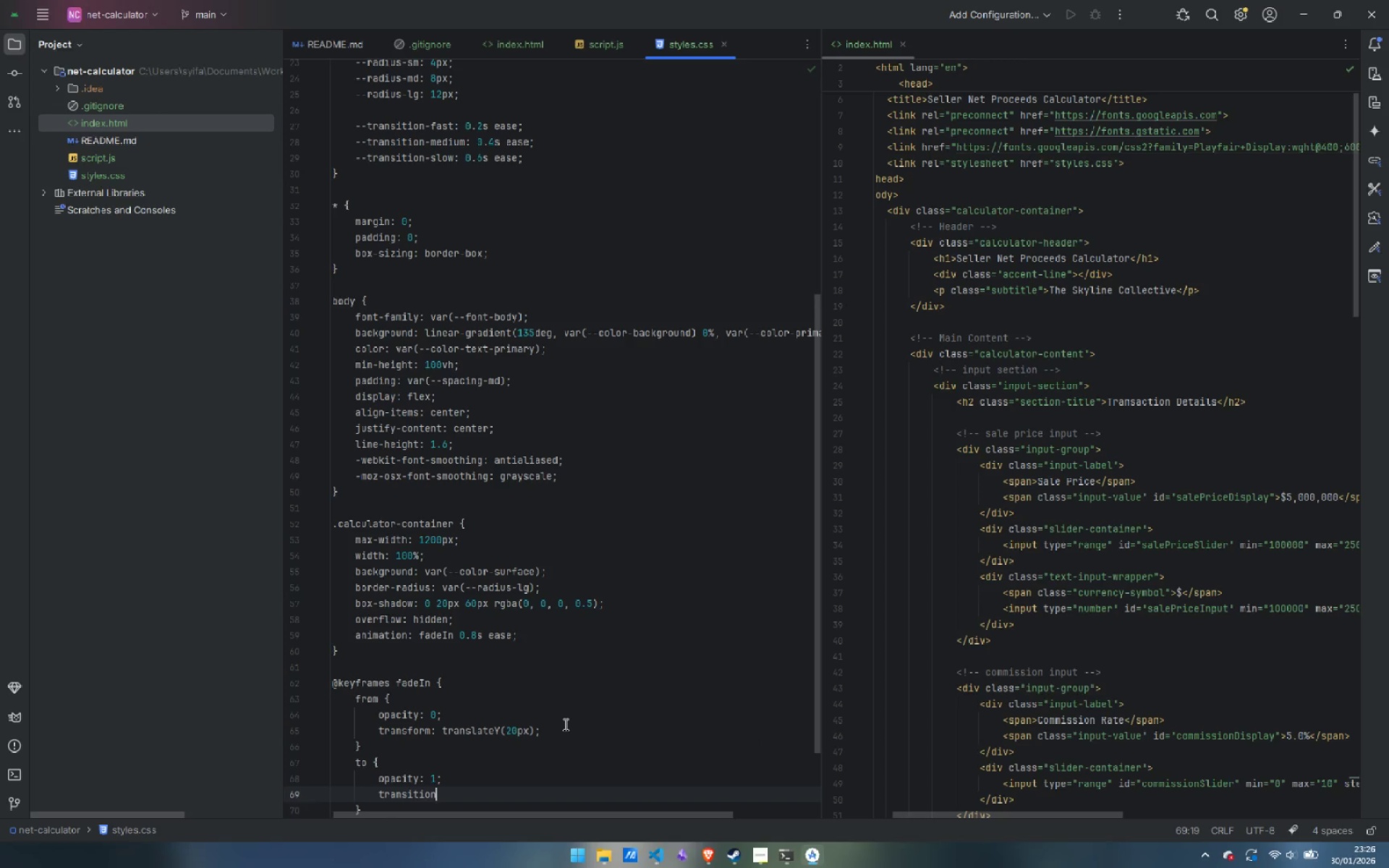 
key(Control+ControlLeft)
 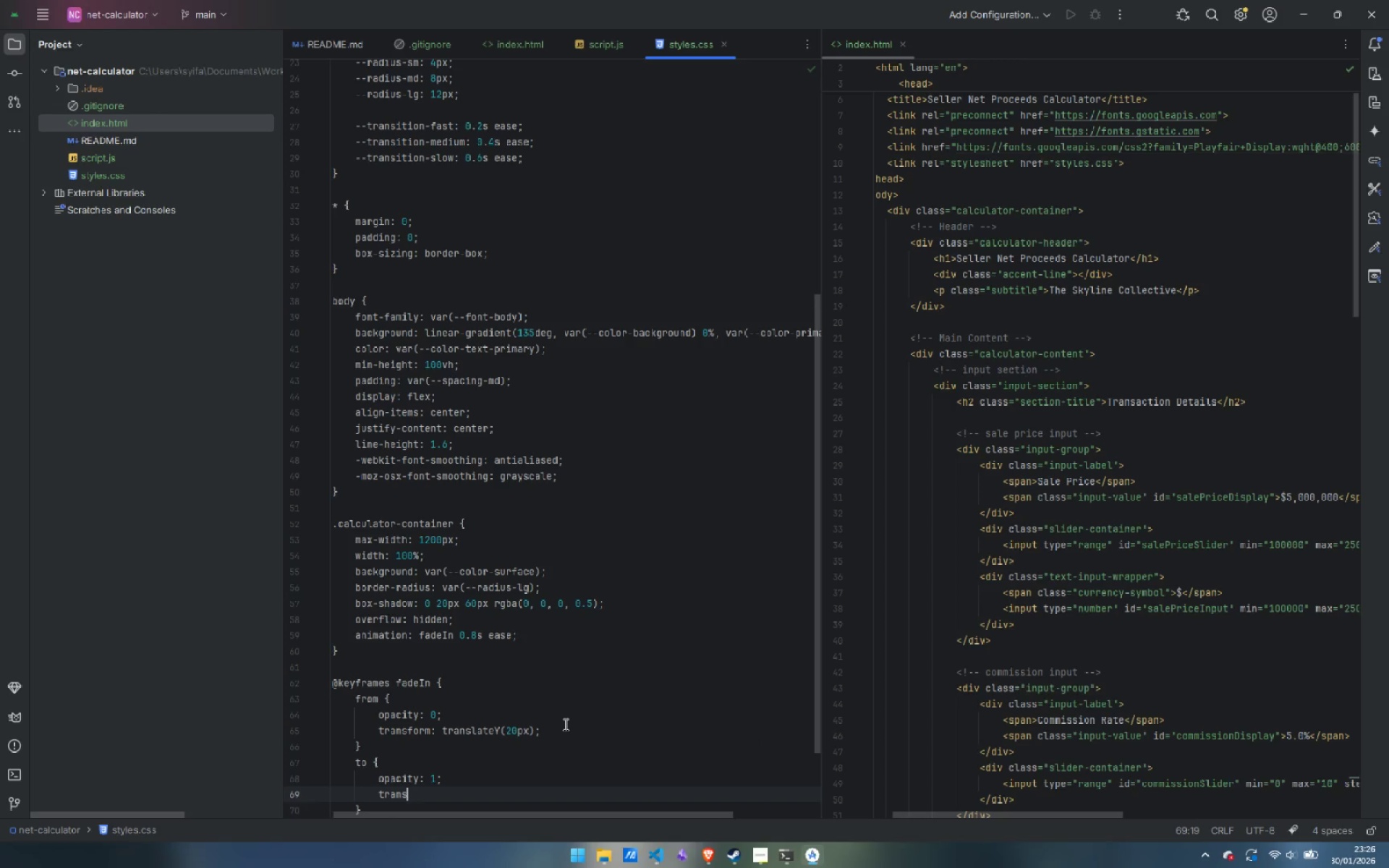 
key(Control+Z)
 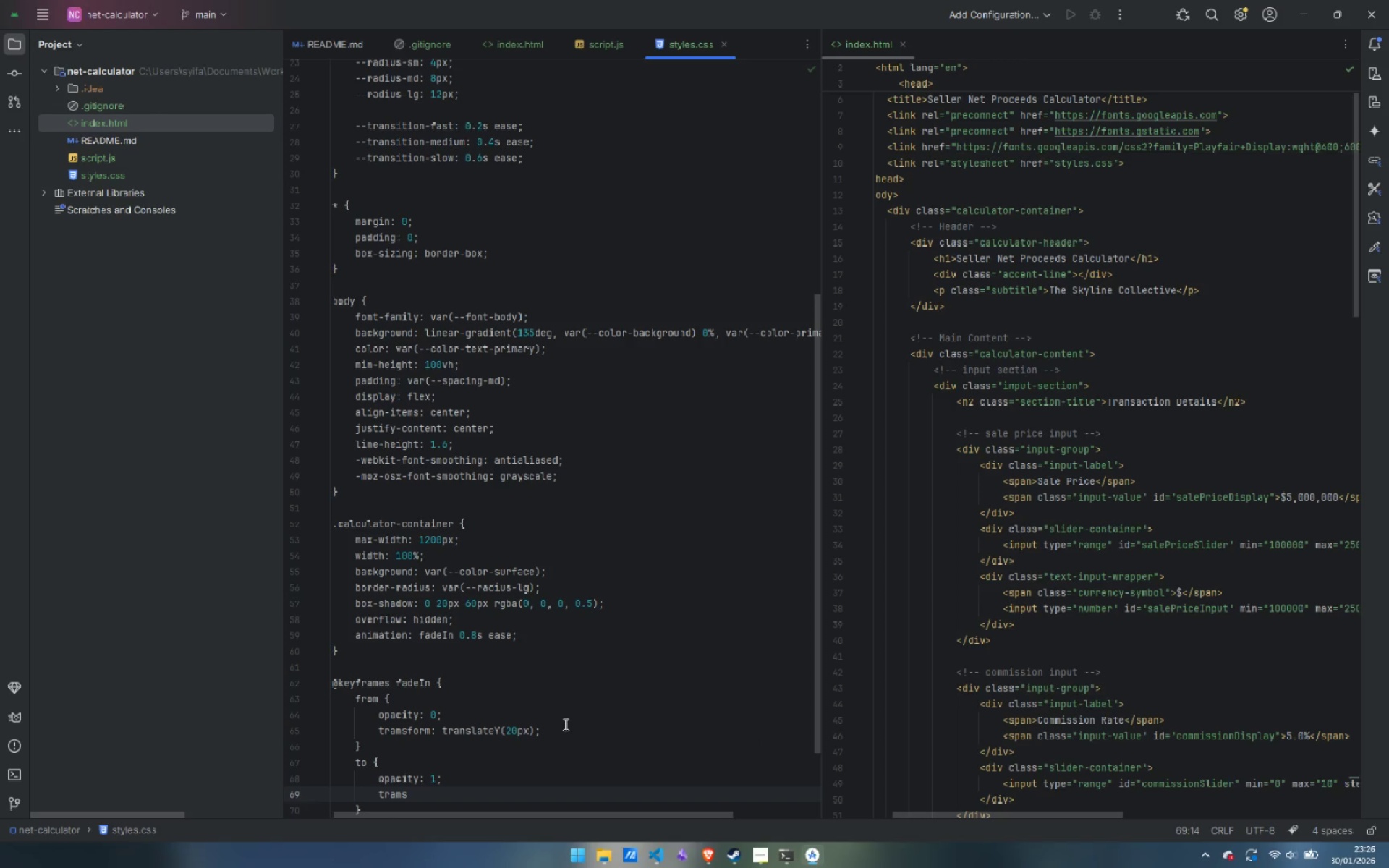 
key(F)
 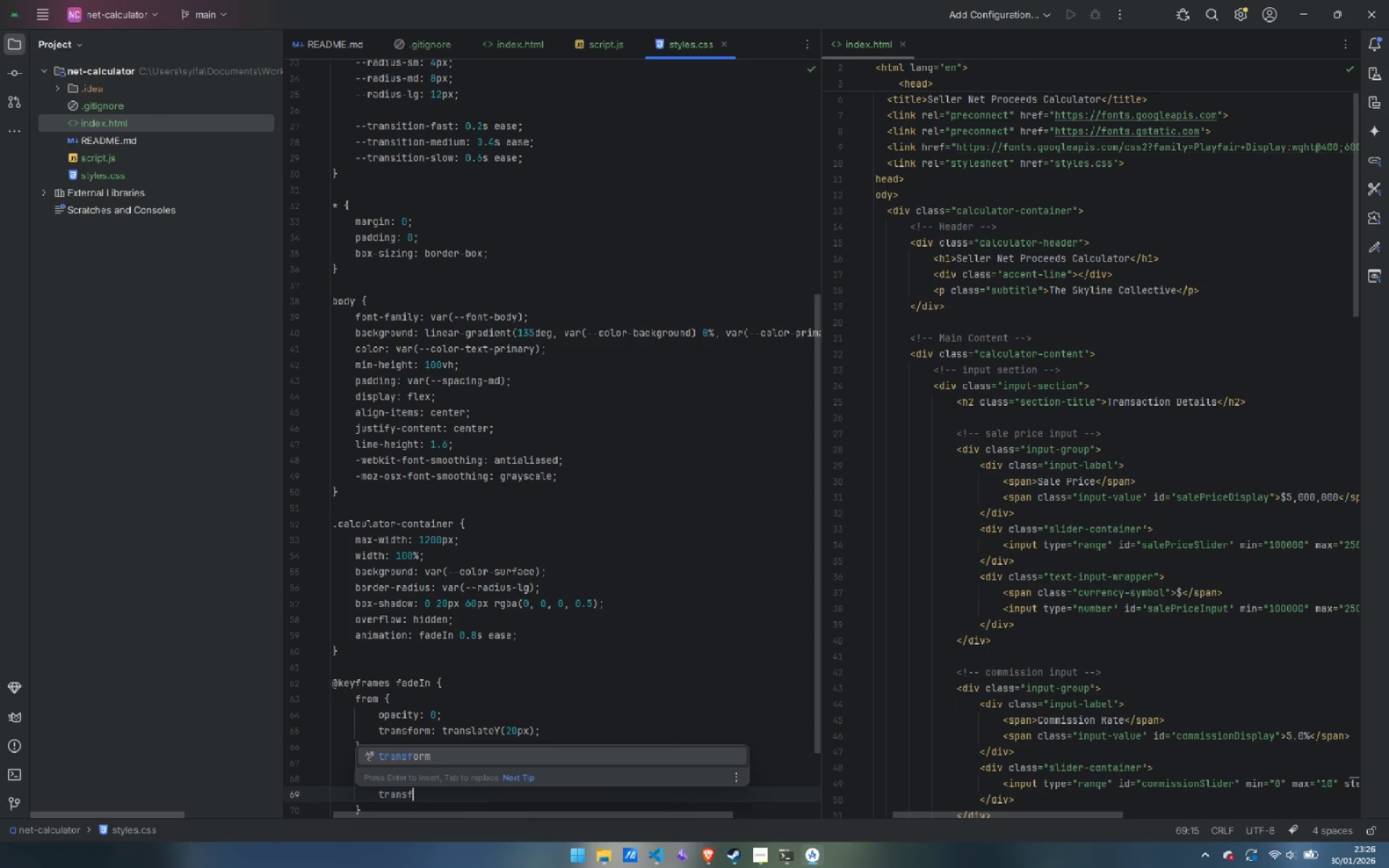 
key(Enter)
 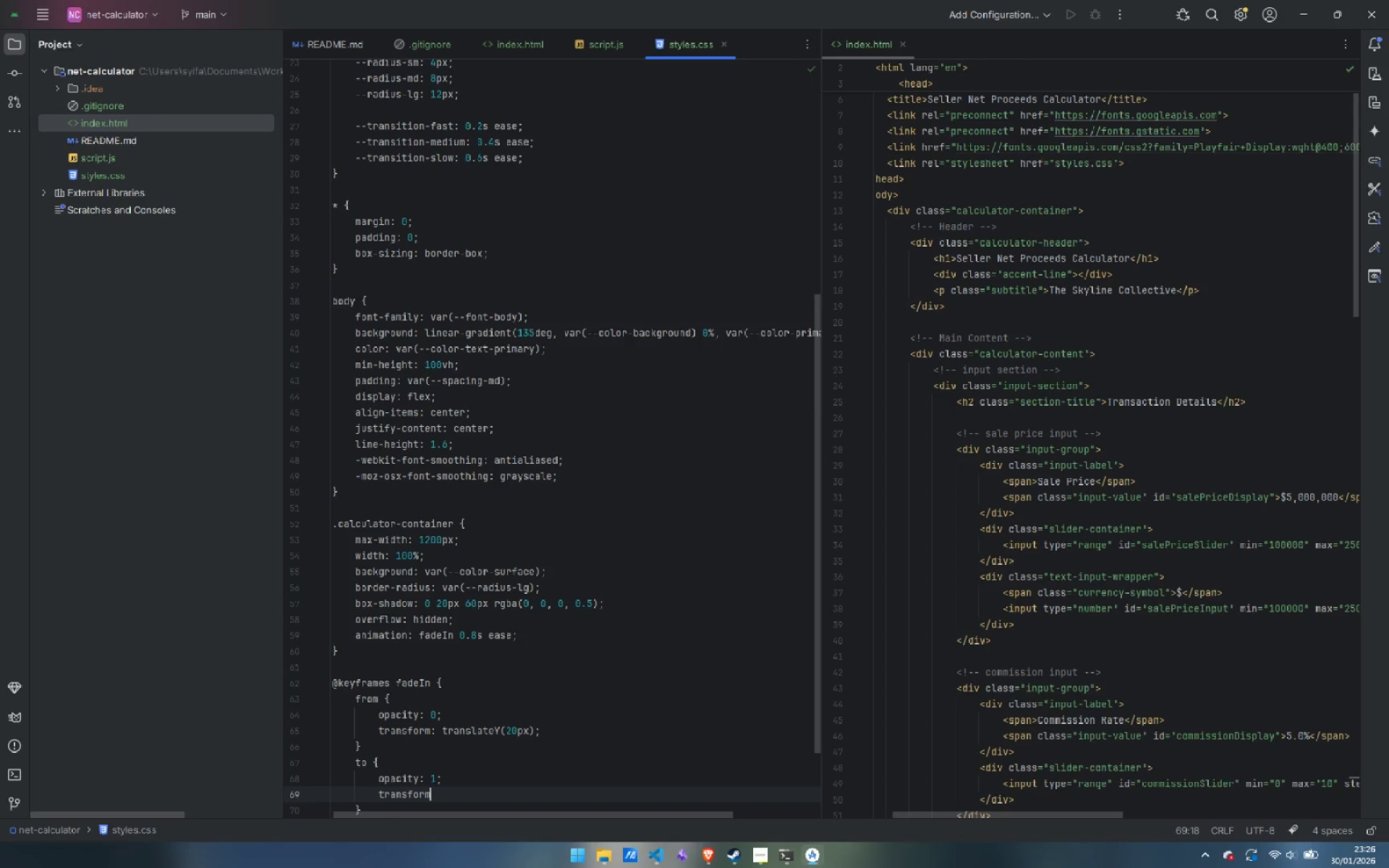 
type(: transl)
 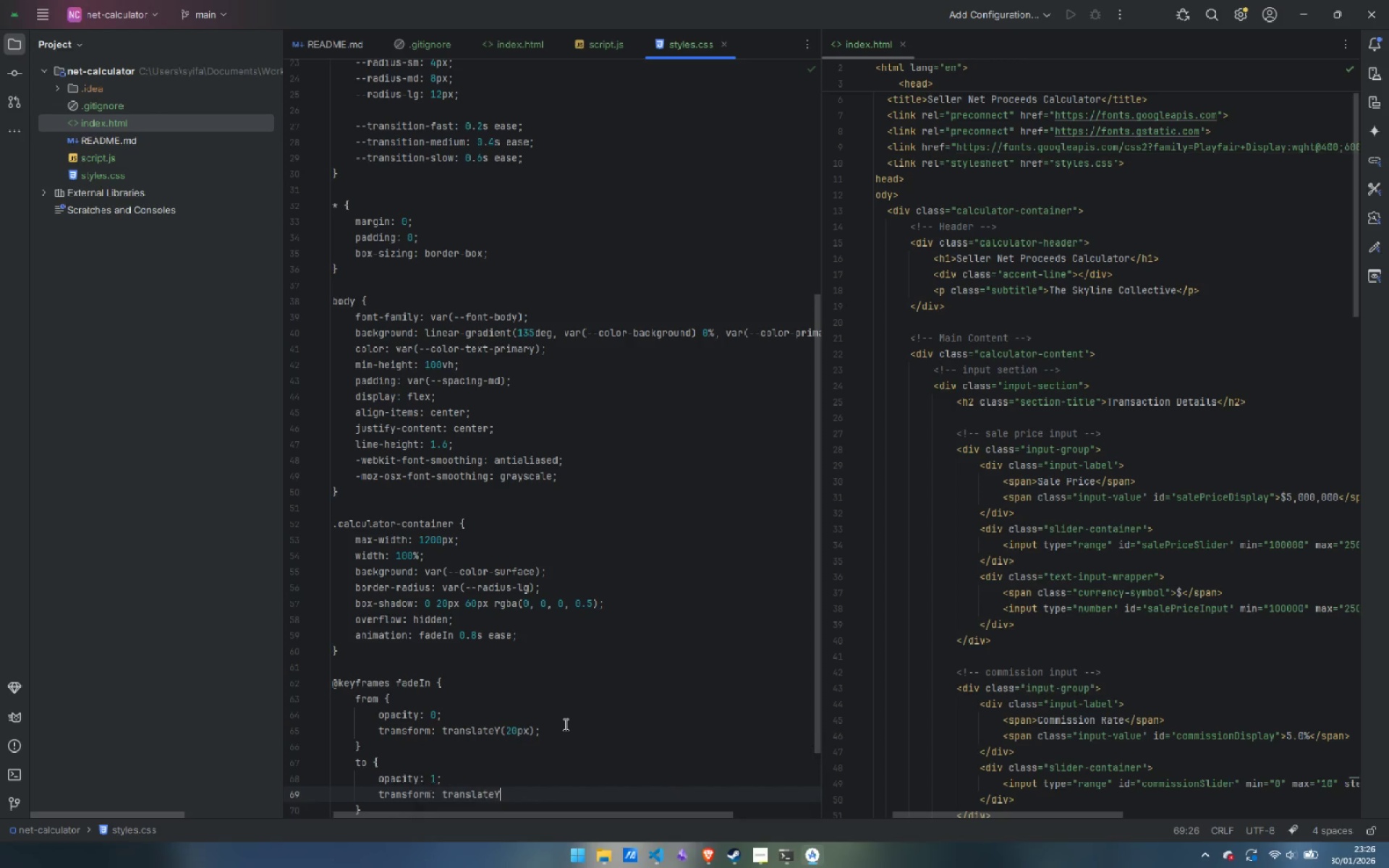 
key(Enter)
 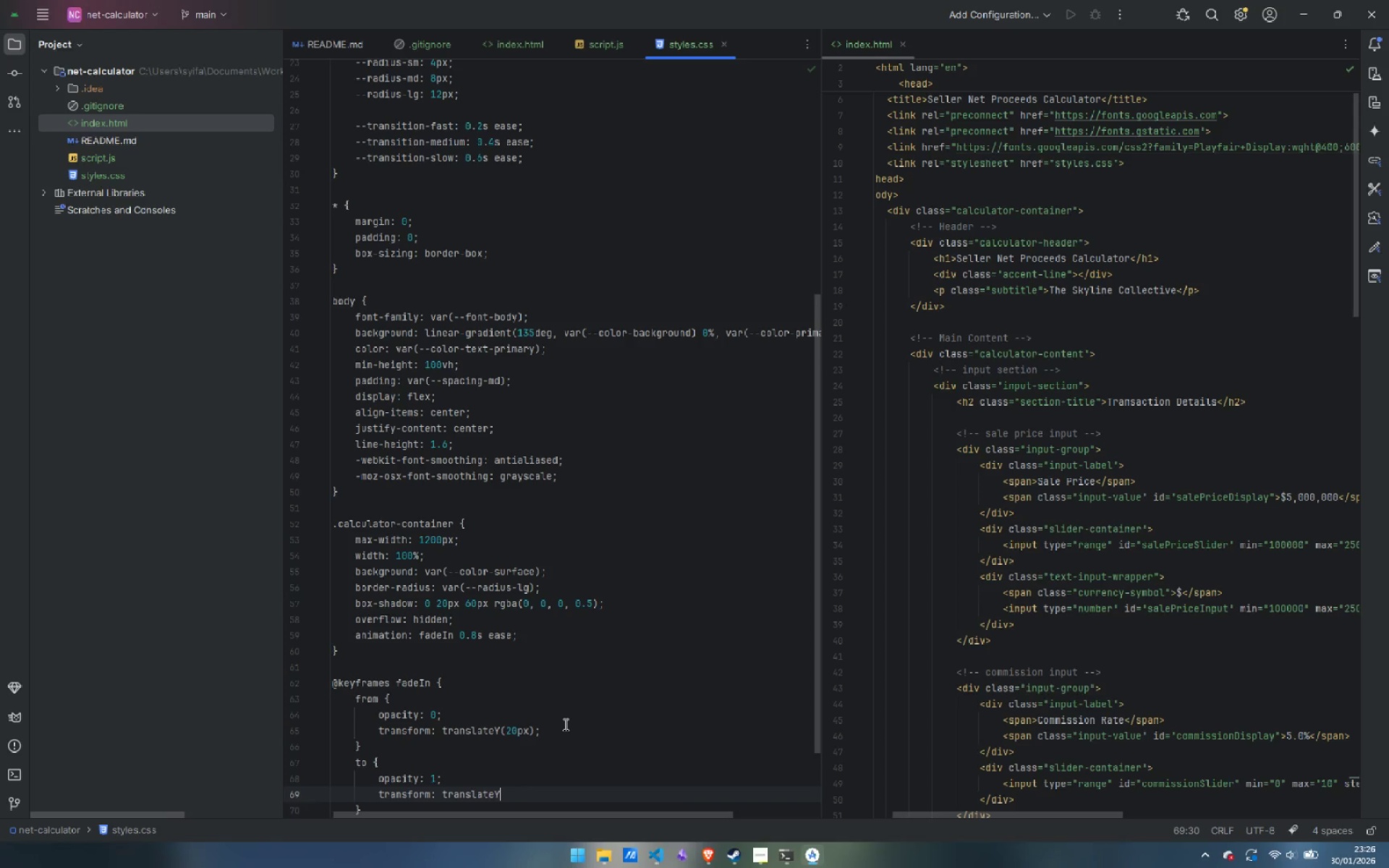 
type((0);)
 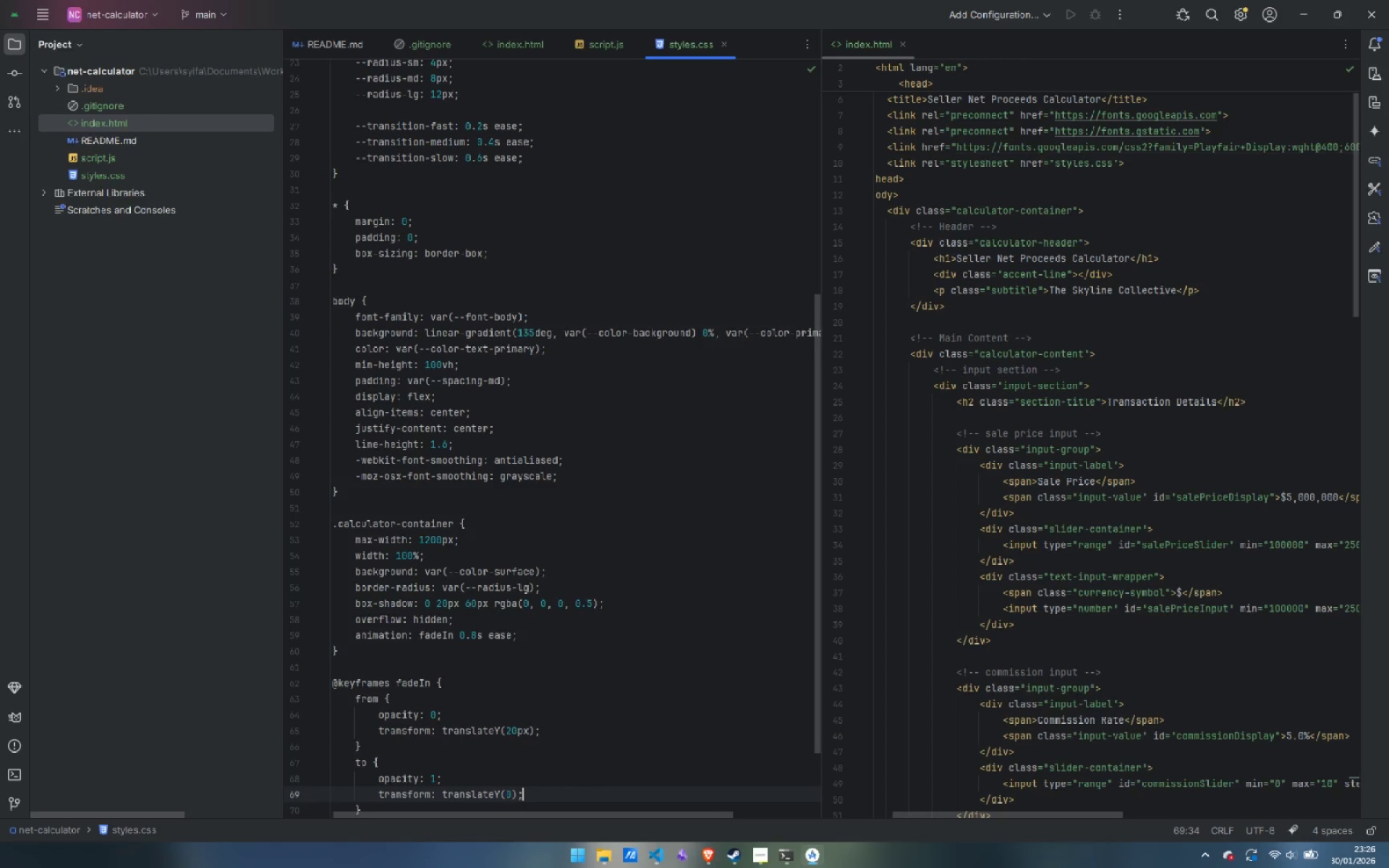 
key(ArrowDown)
 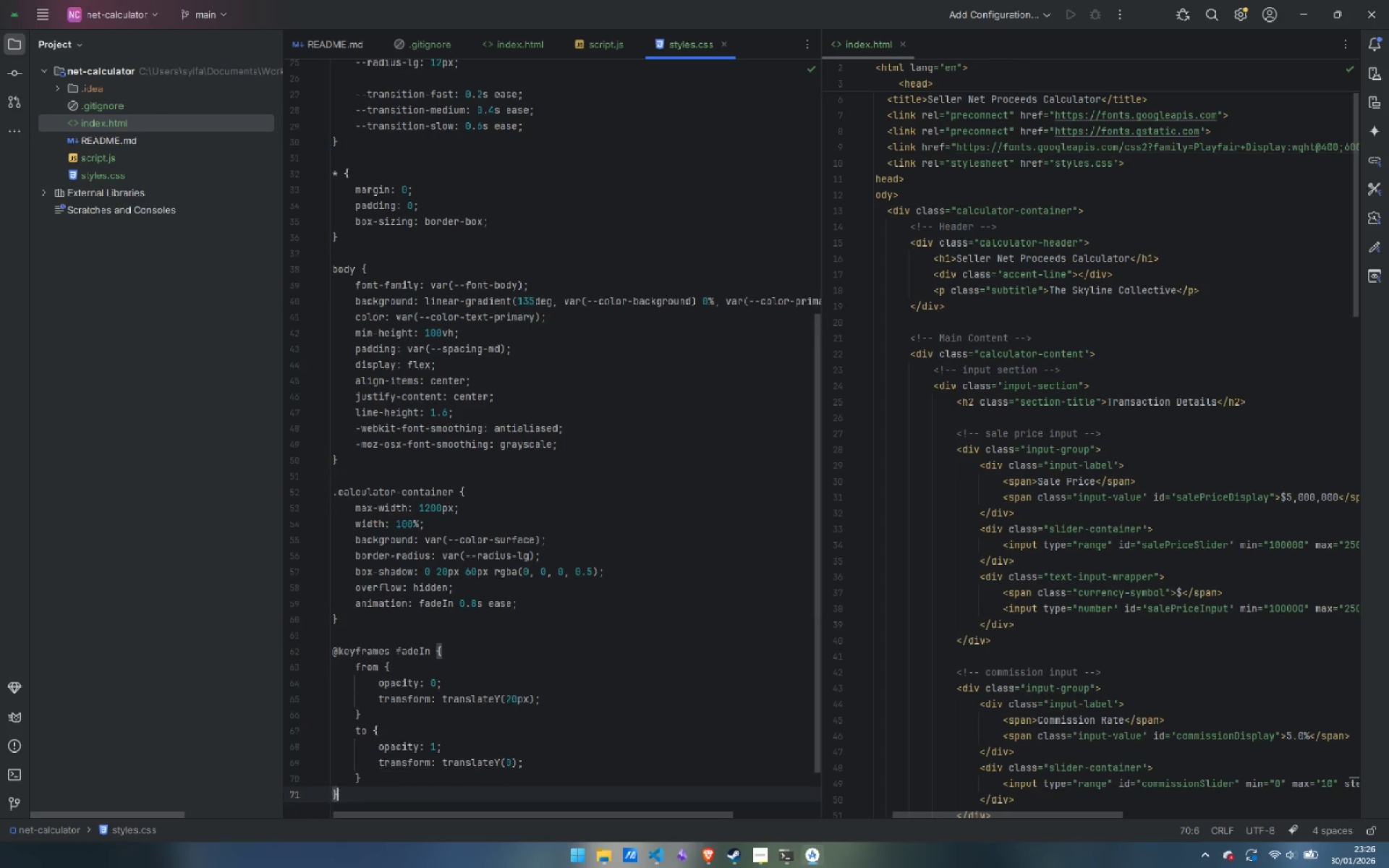 
key(ArrowDown)
 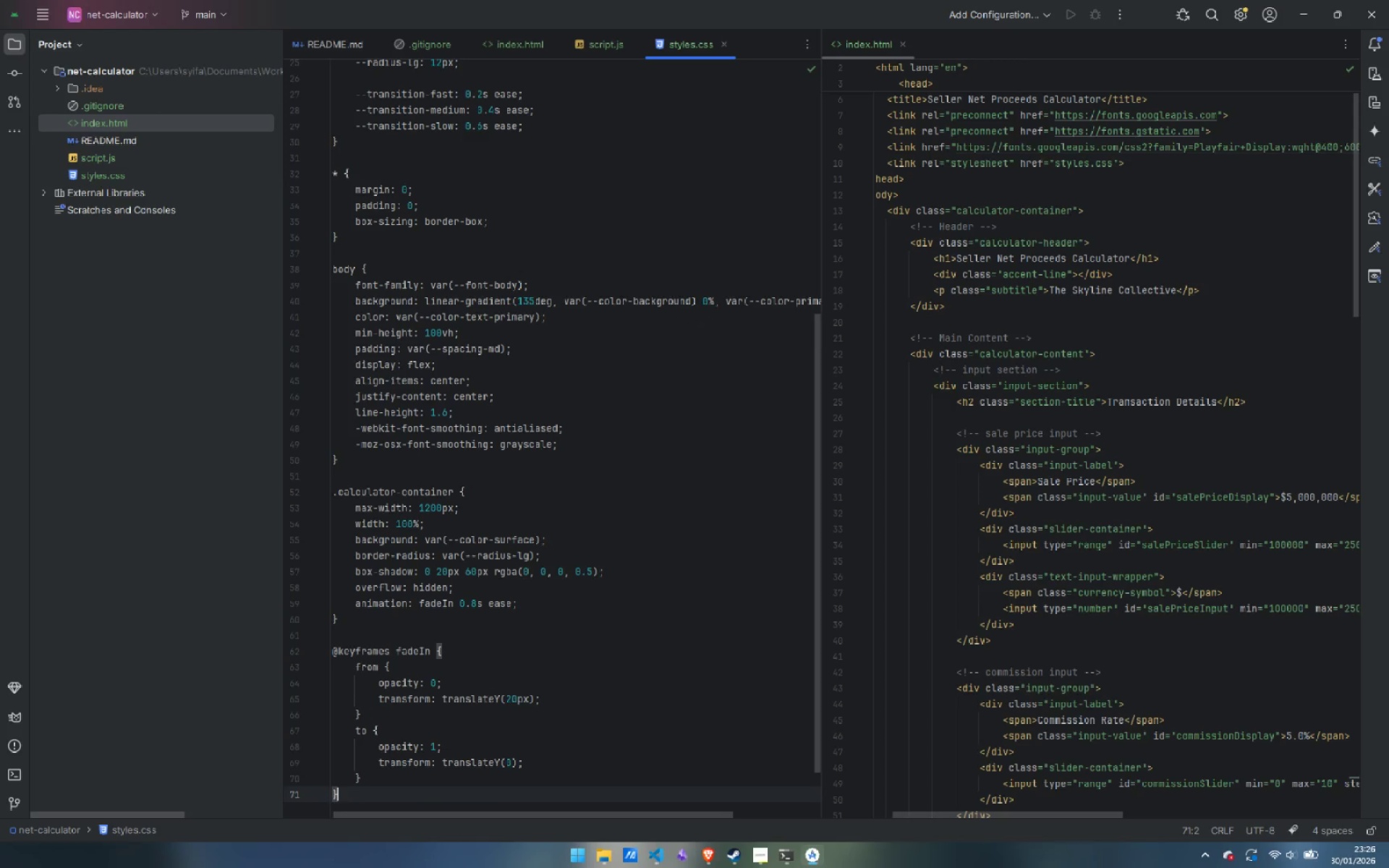 
key(ArrowDown)
 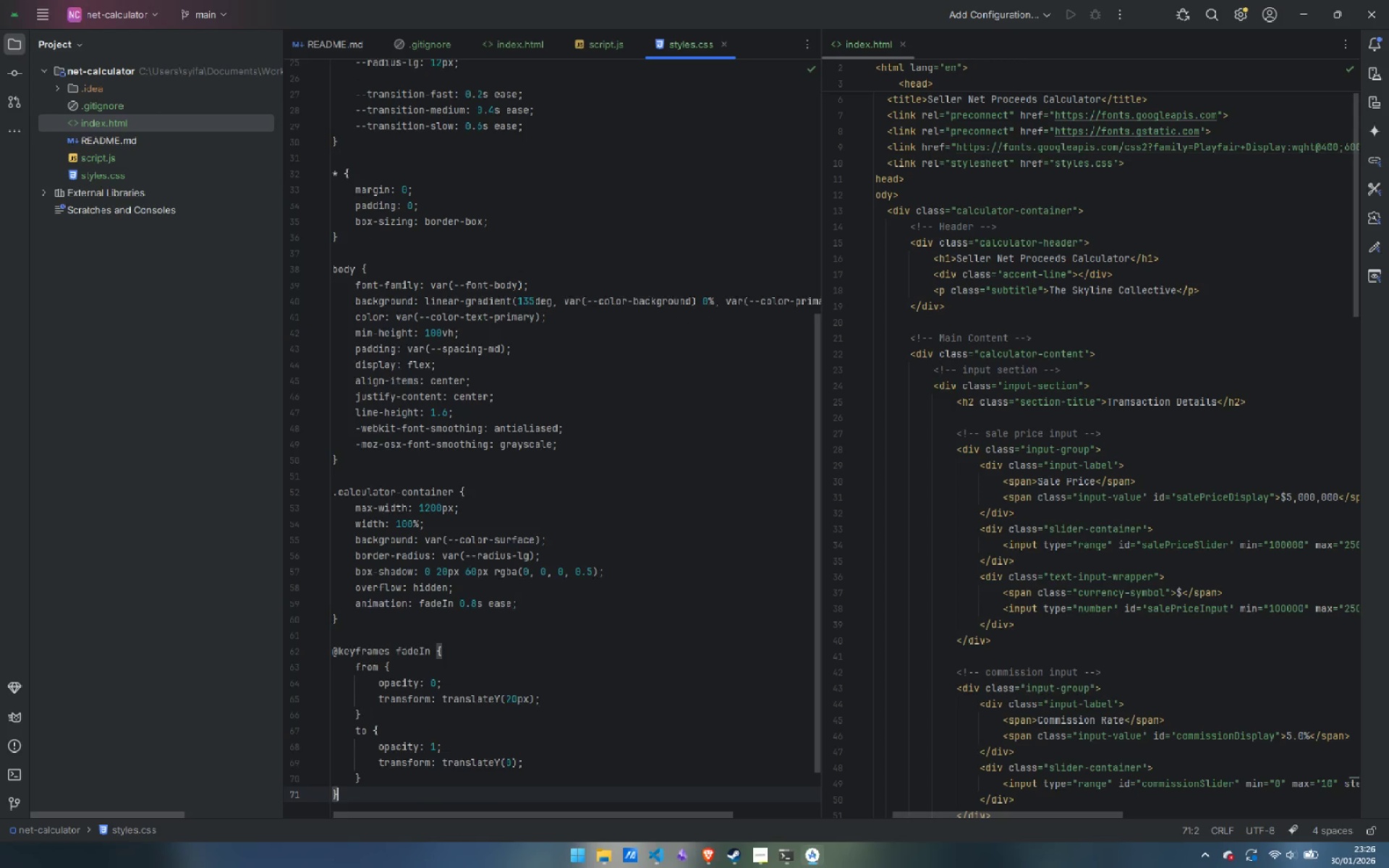 
key(Enter)
 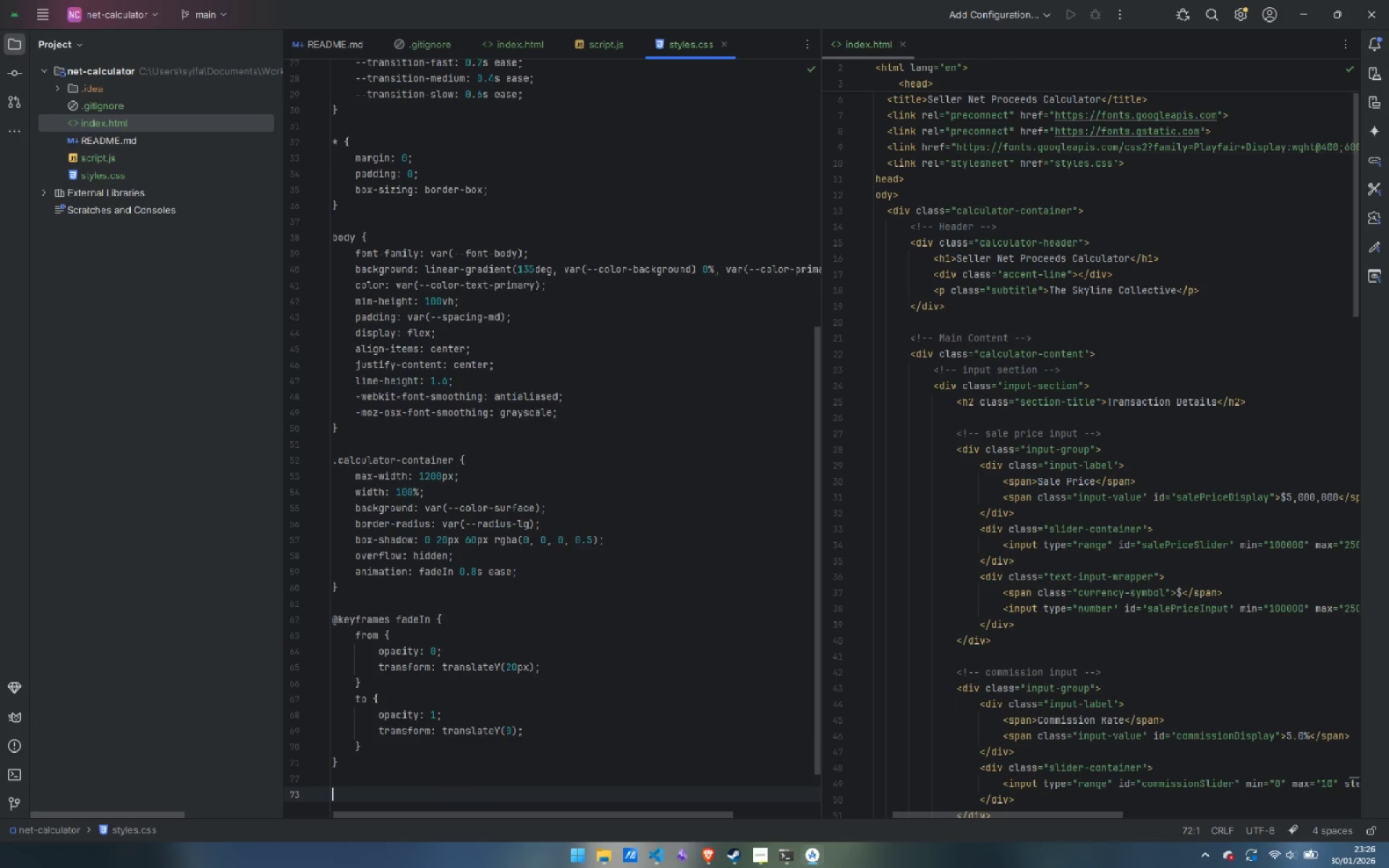 
key(Enter)
 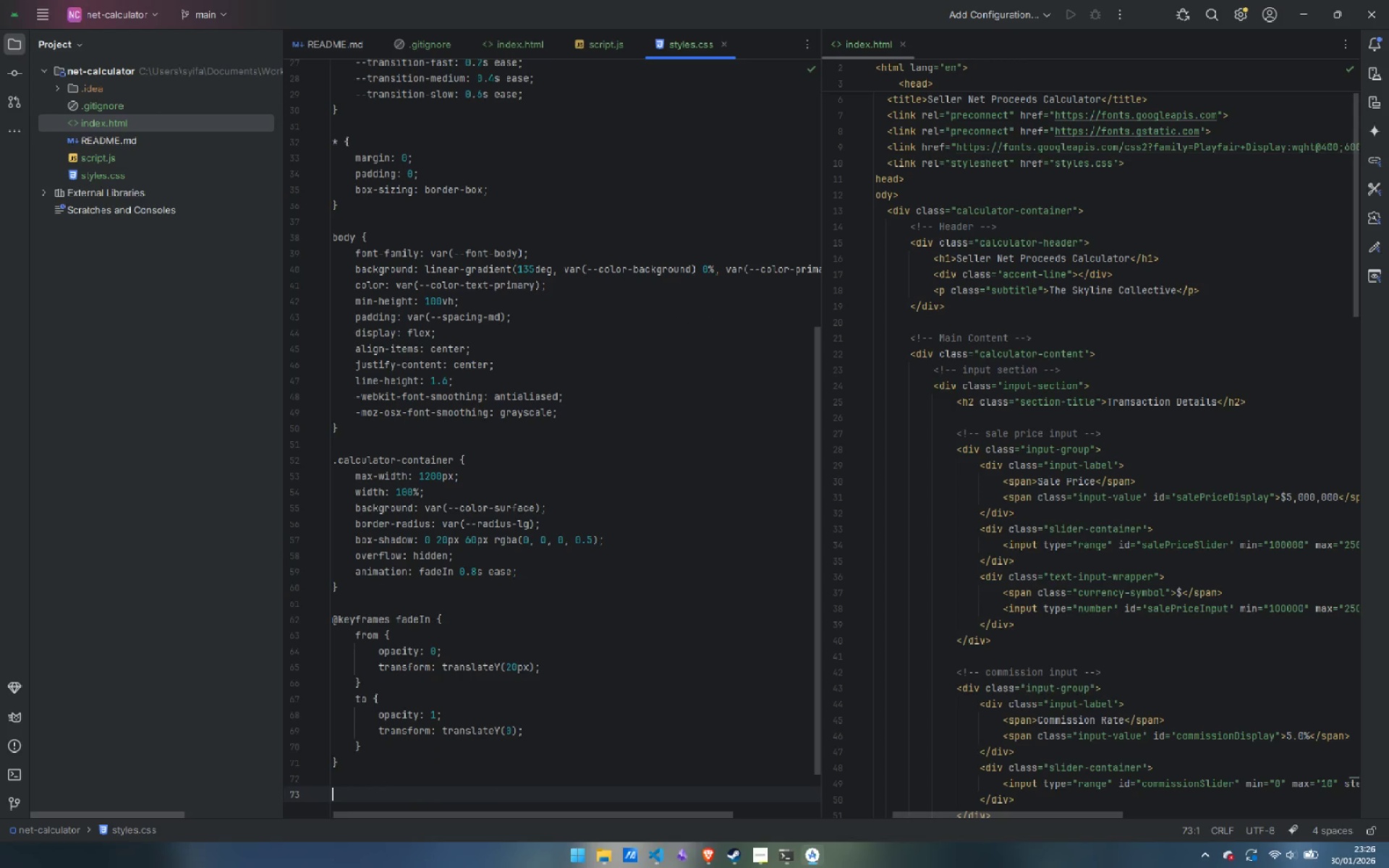 
wait(7.34)
 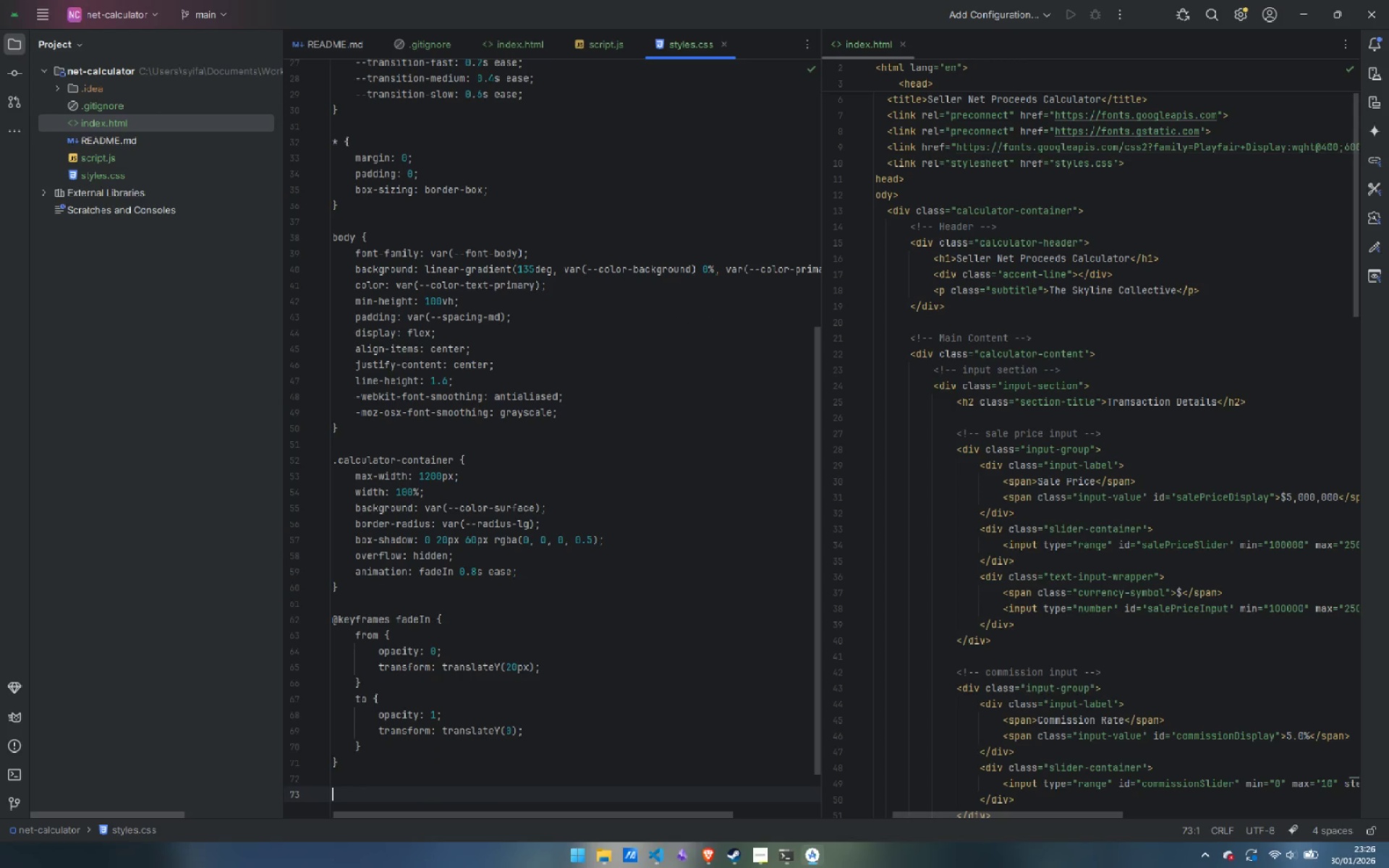 
type(.calculator-header {)
 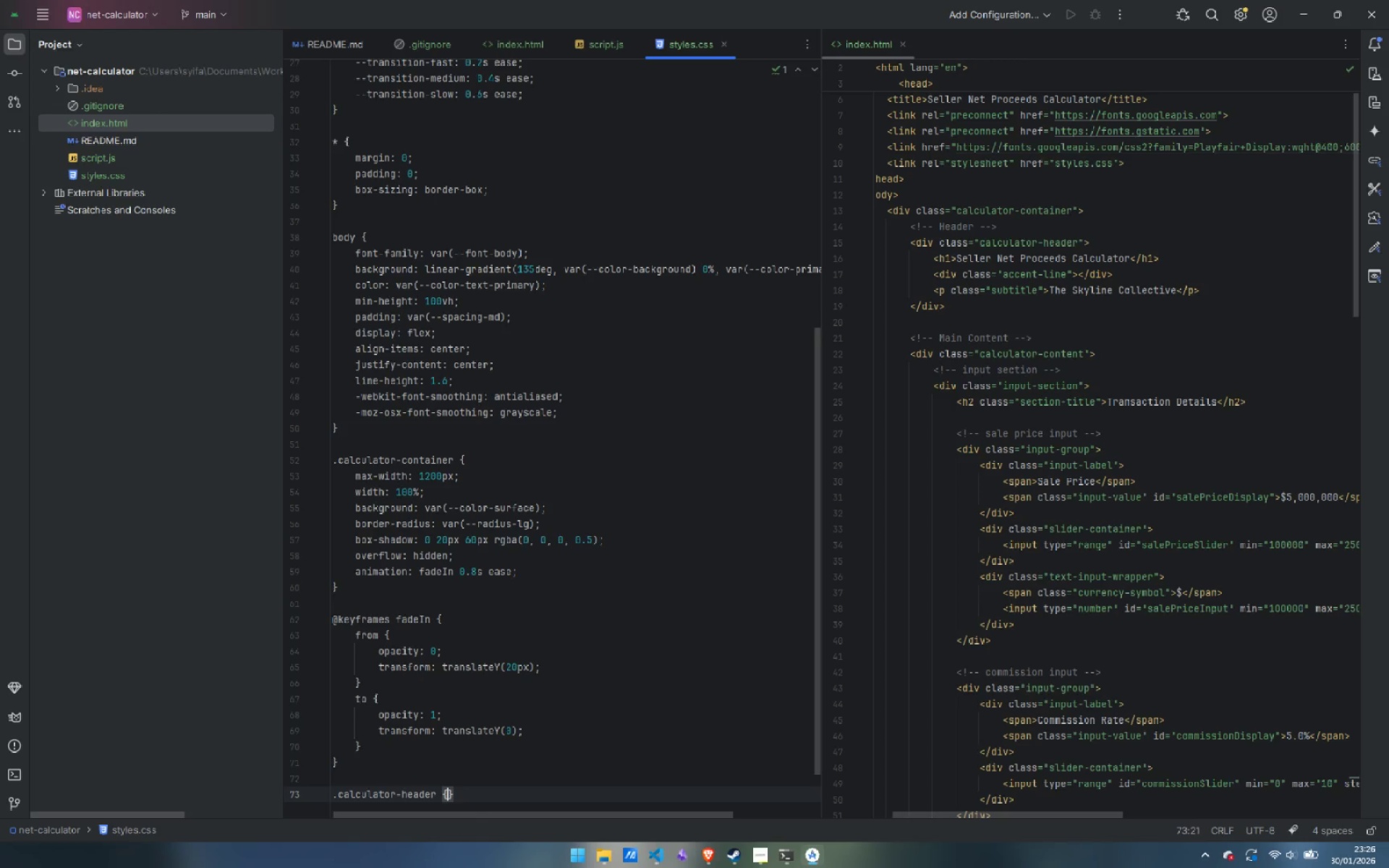 
key(Enter)
 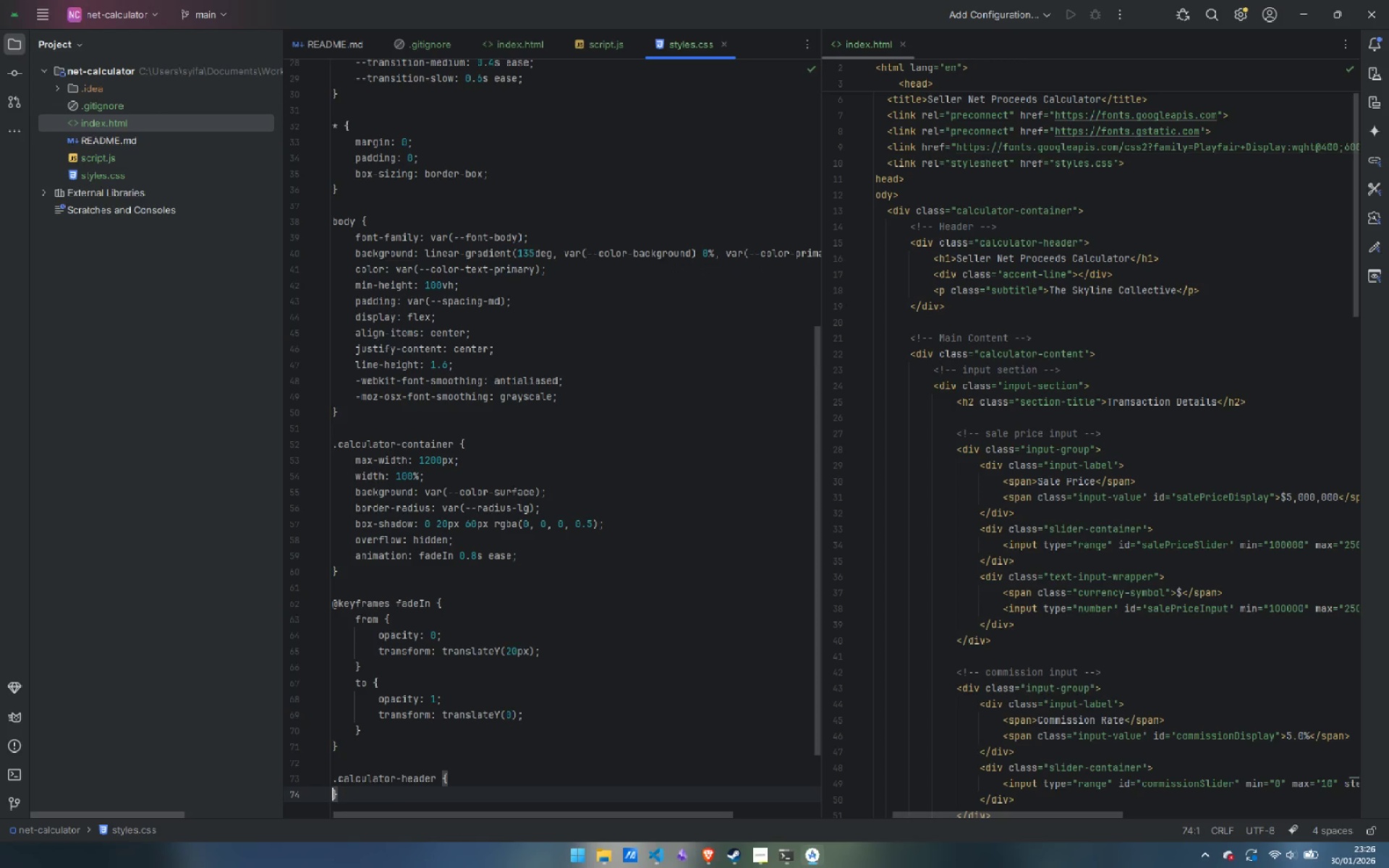 
key(Enter)
 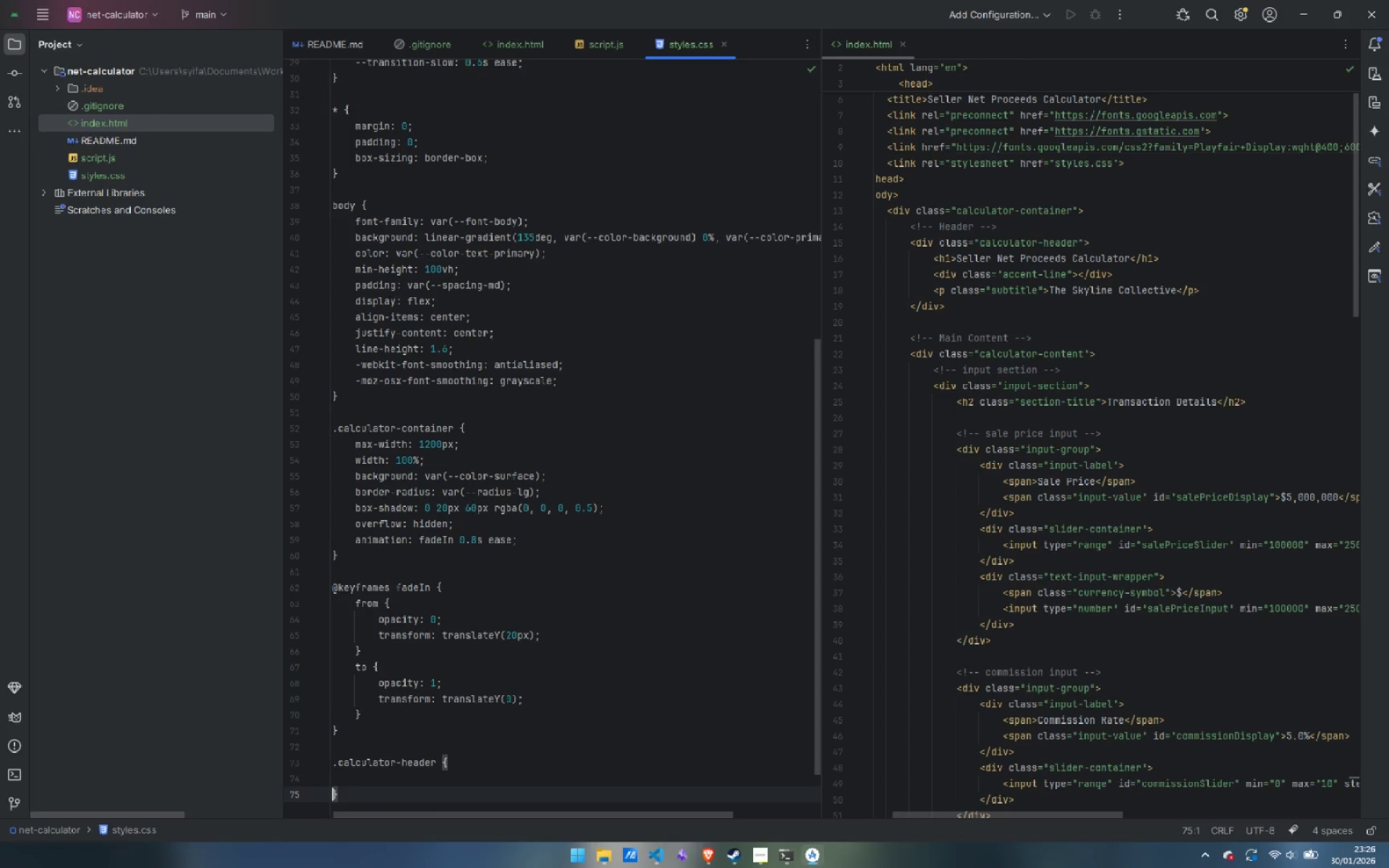 
key(ArrowUp)
 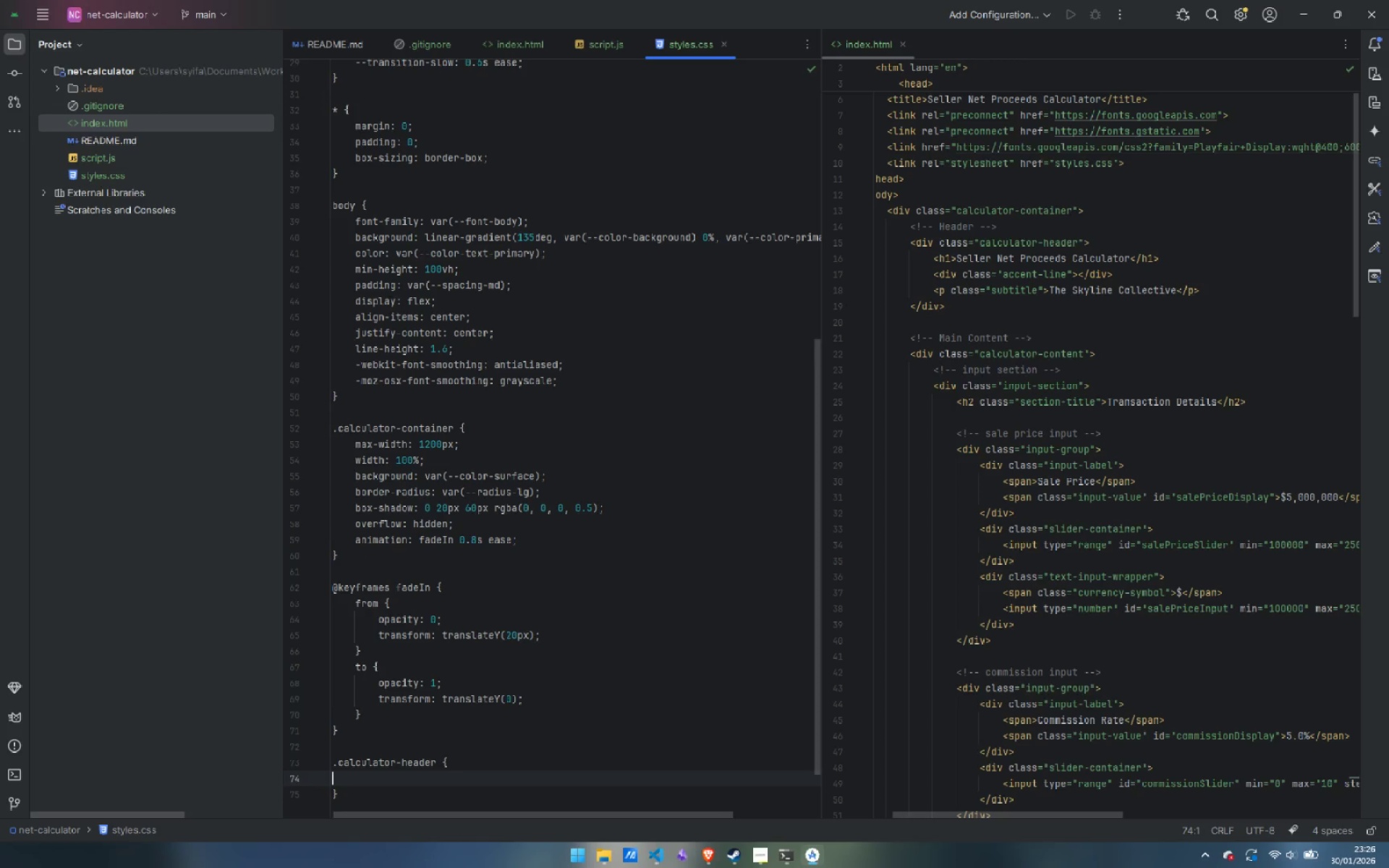 
key(Tab)
type(back)
 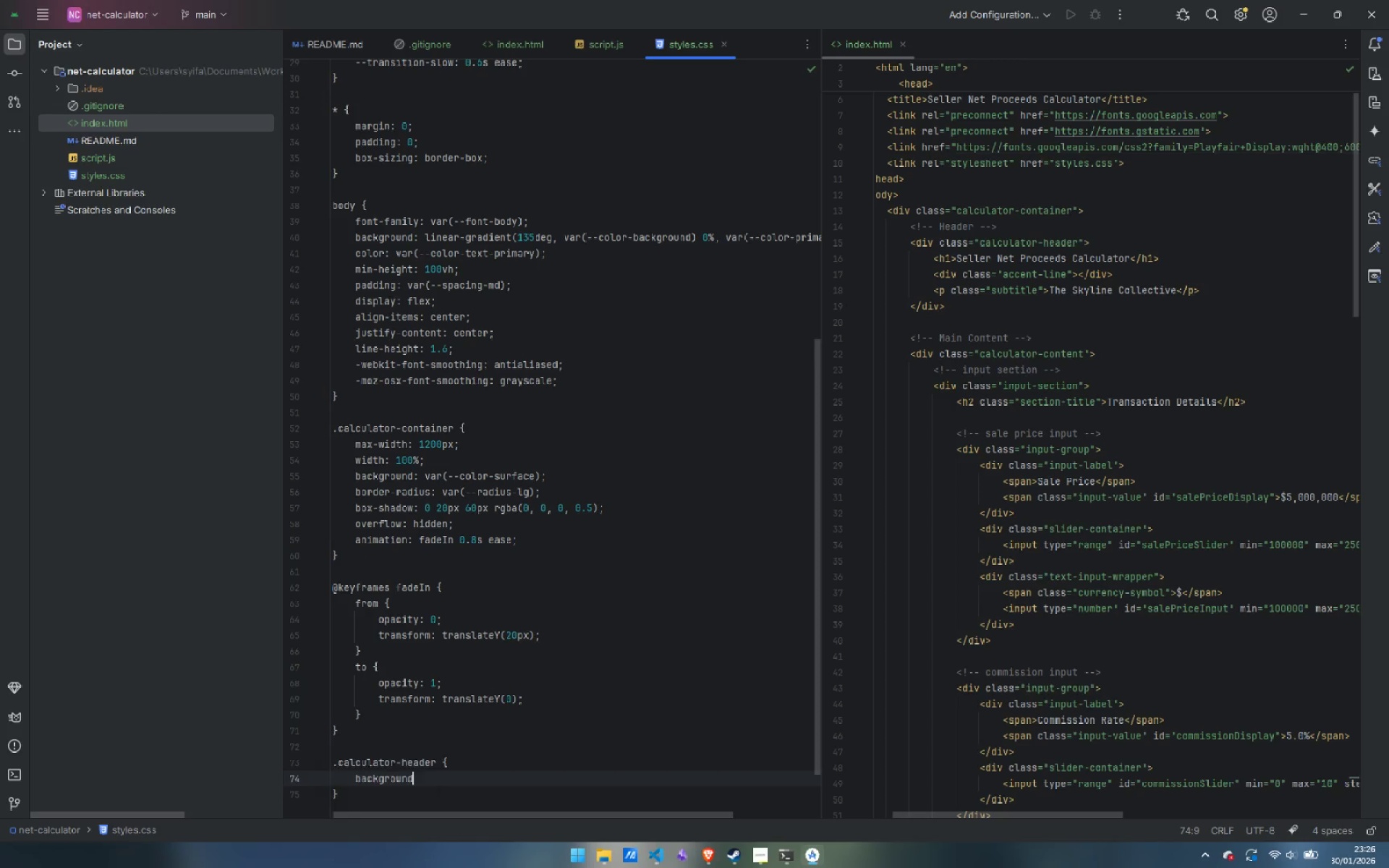 
key(Enter)
 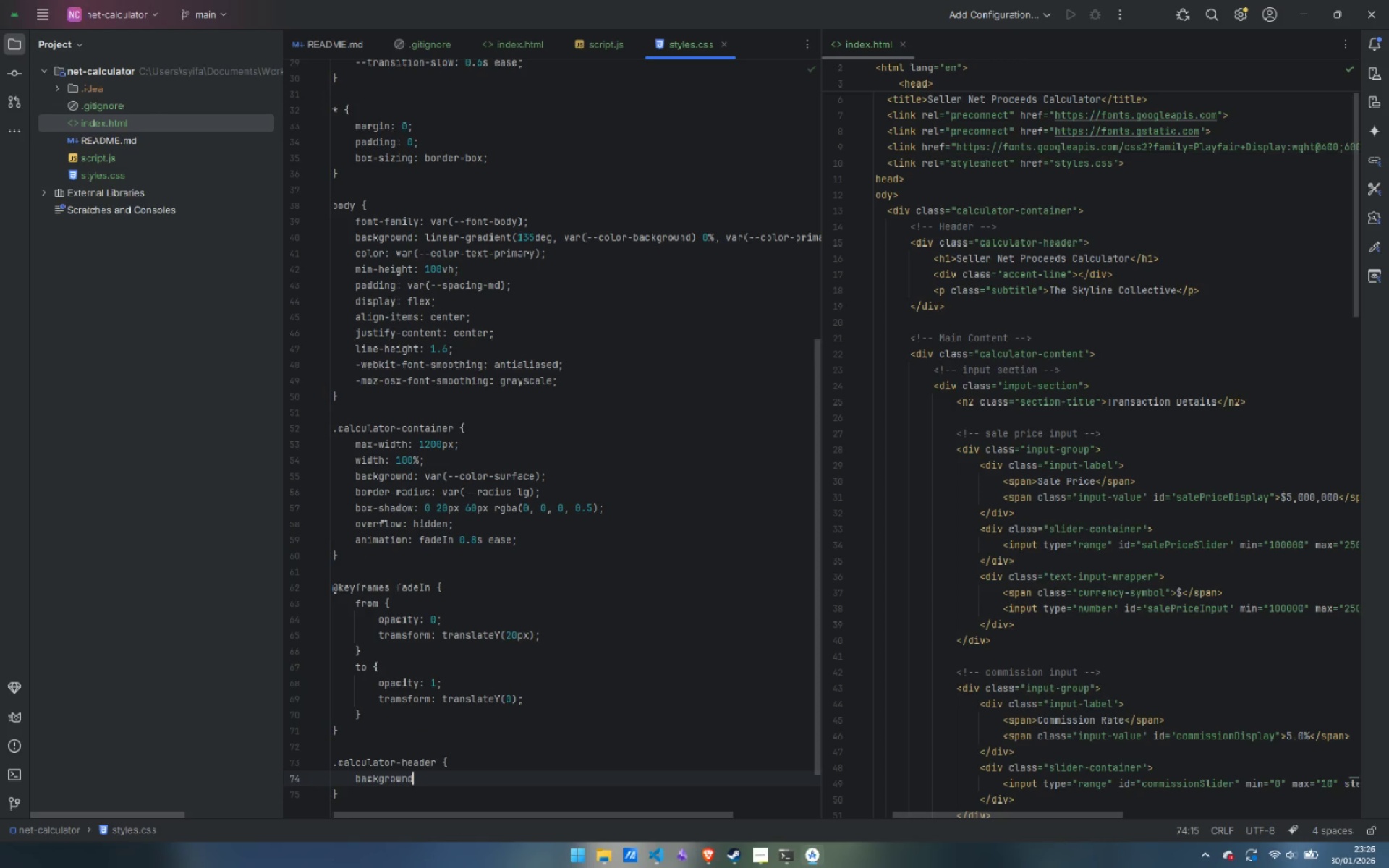 
type(: linear-bac)
key(Backspace)
key(Backspace)
key(Backspace)
type(gr)
 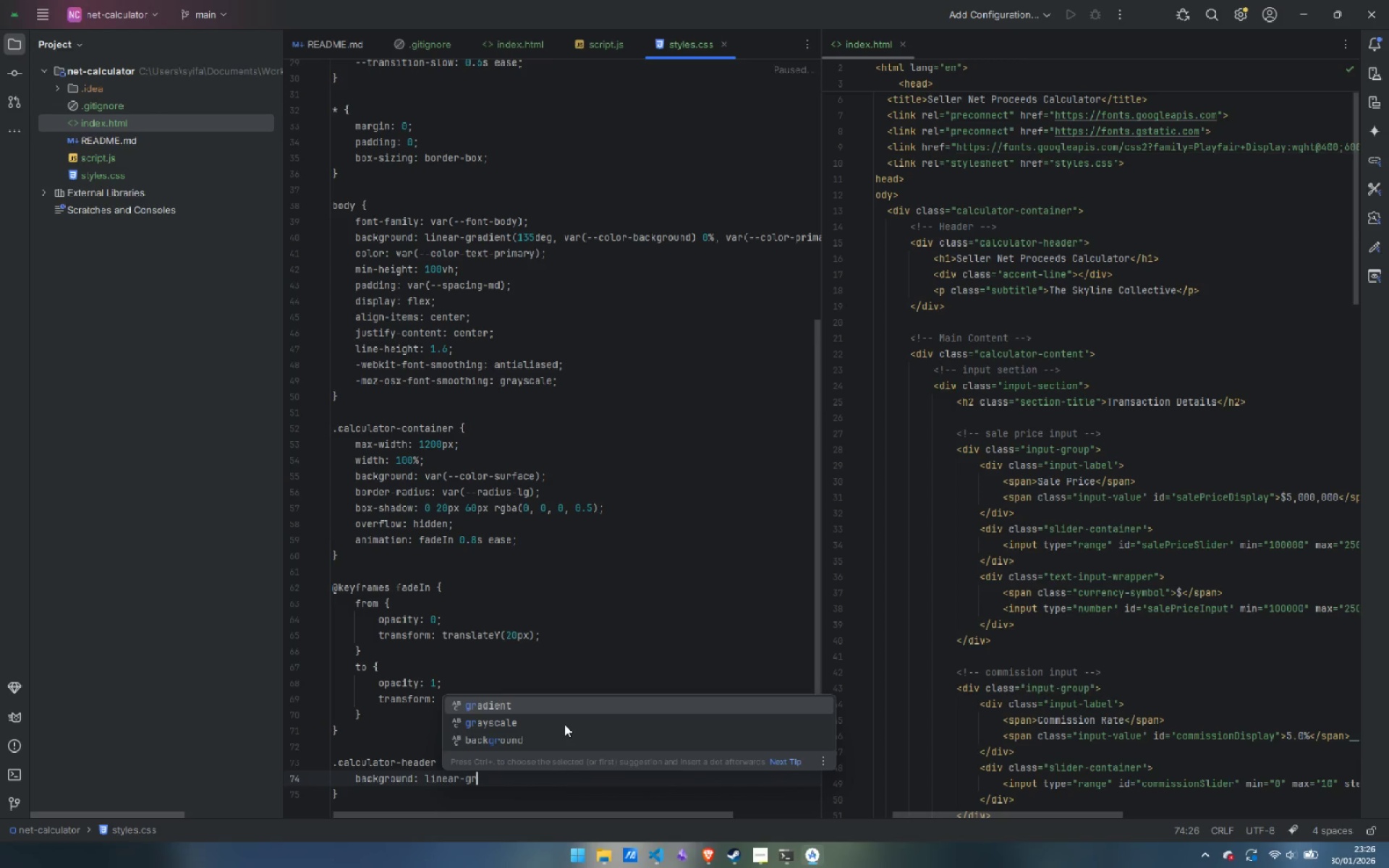 
key(Enter)
 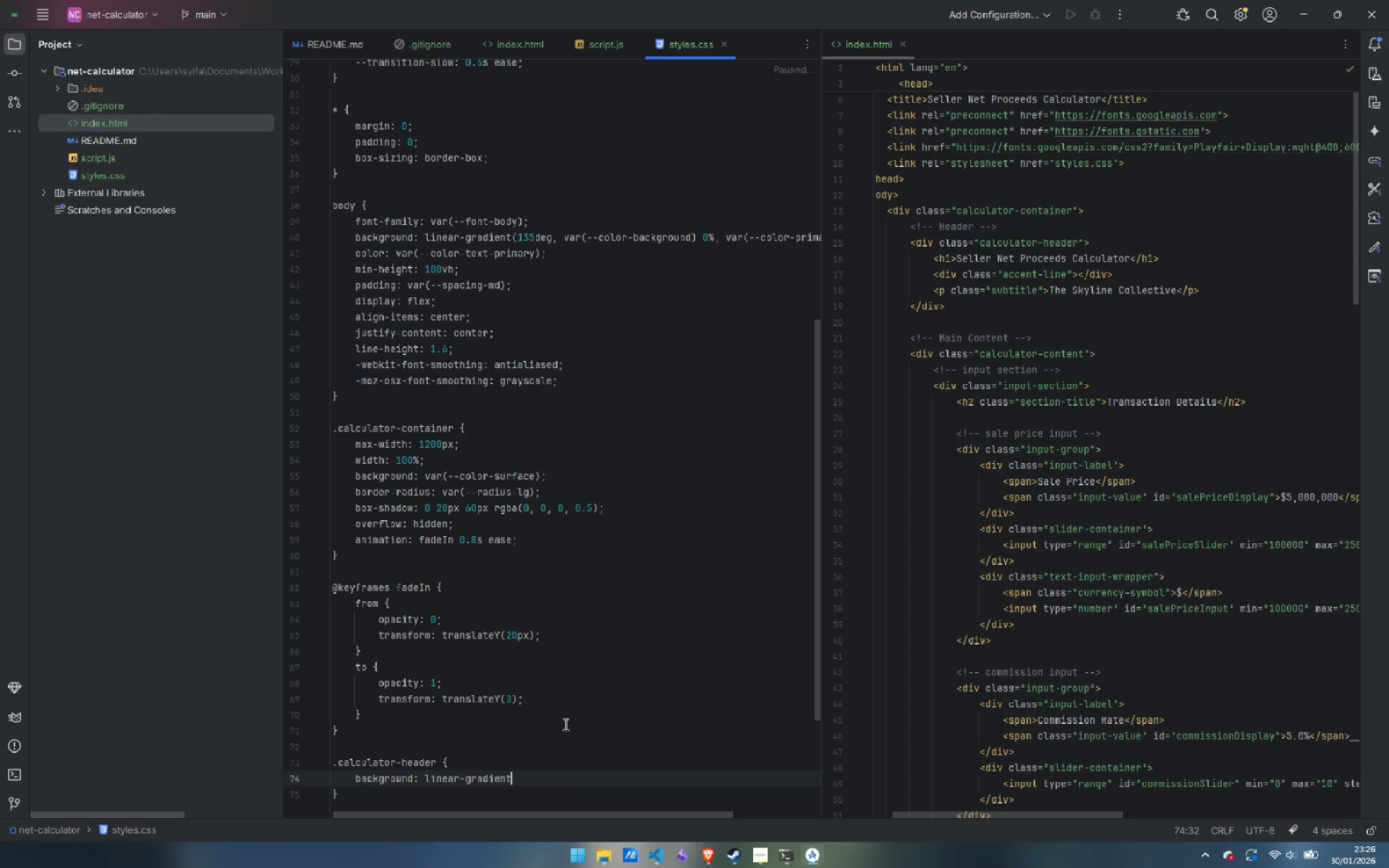 
type((135deg, va)
 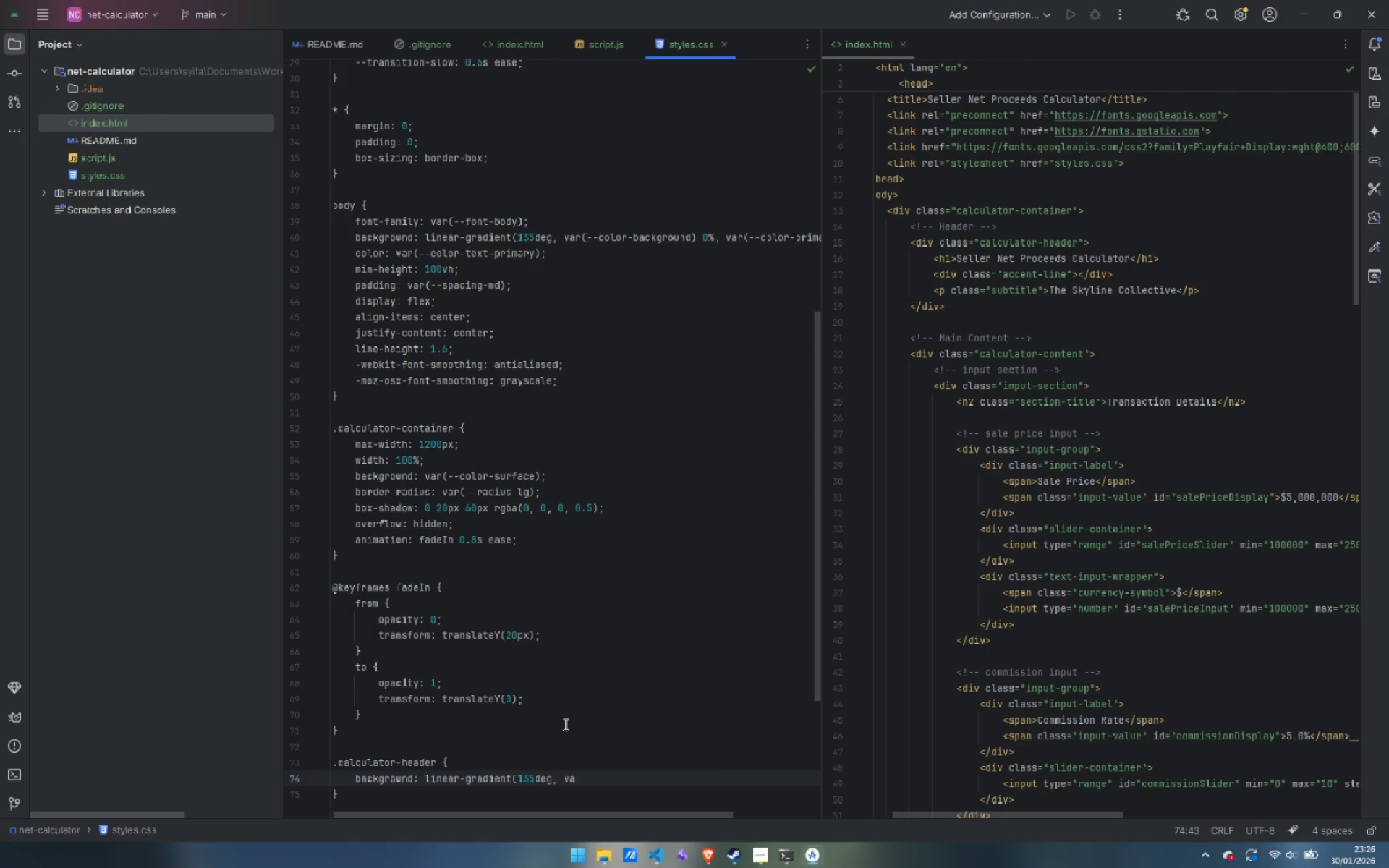 
key(Enter)
 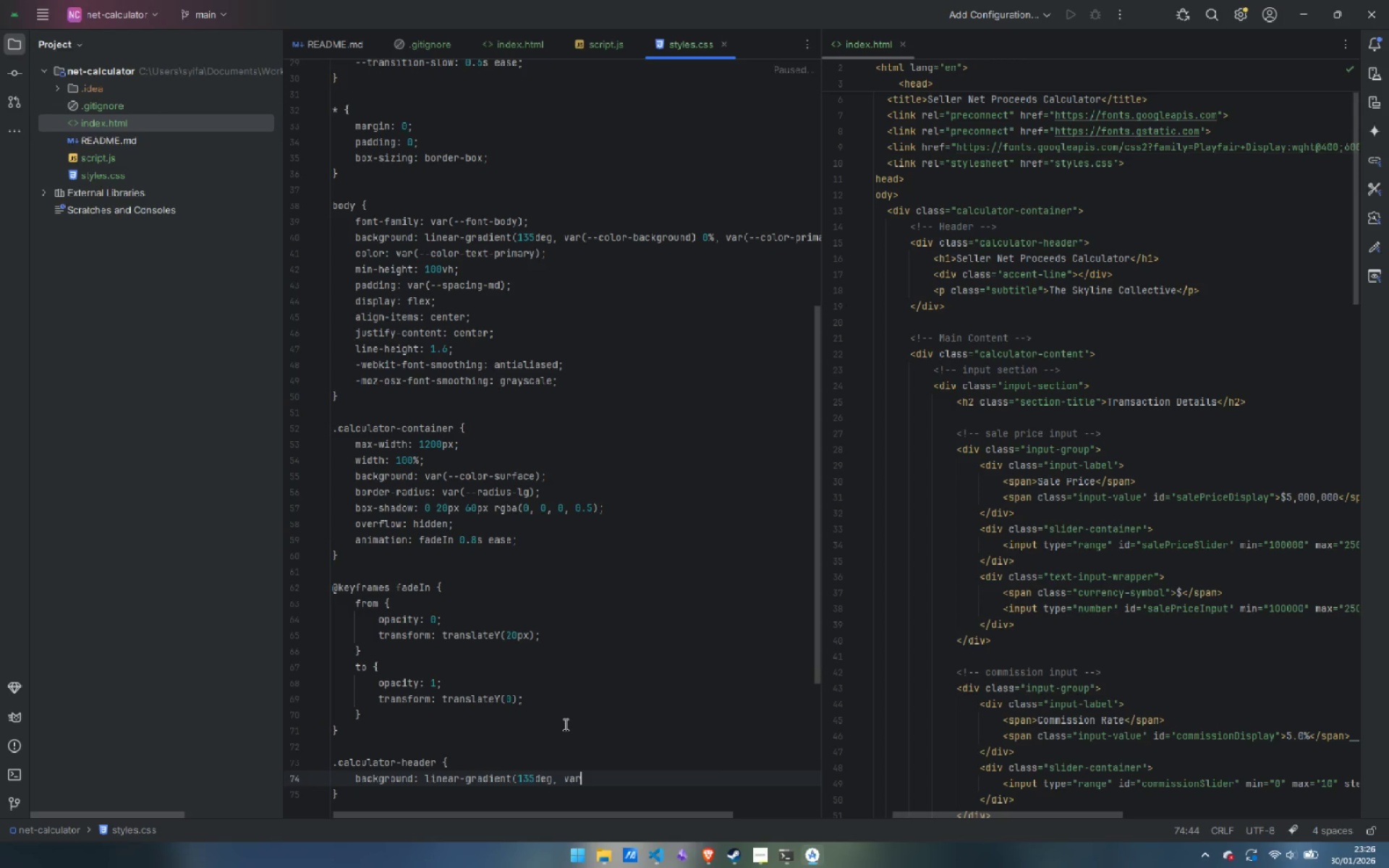 
type((--co)
 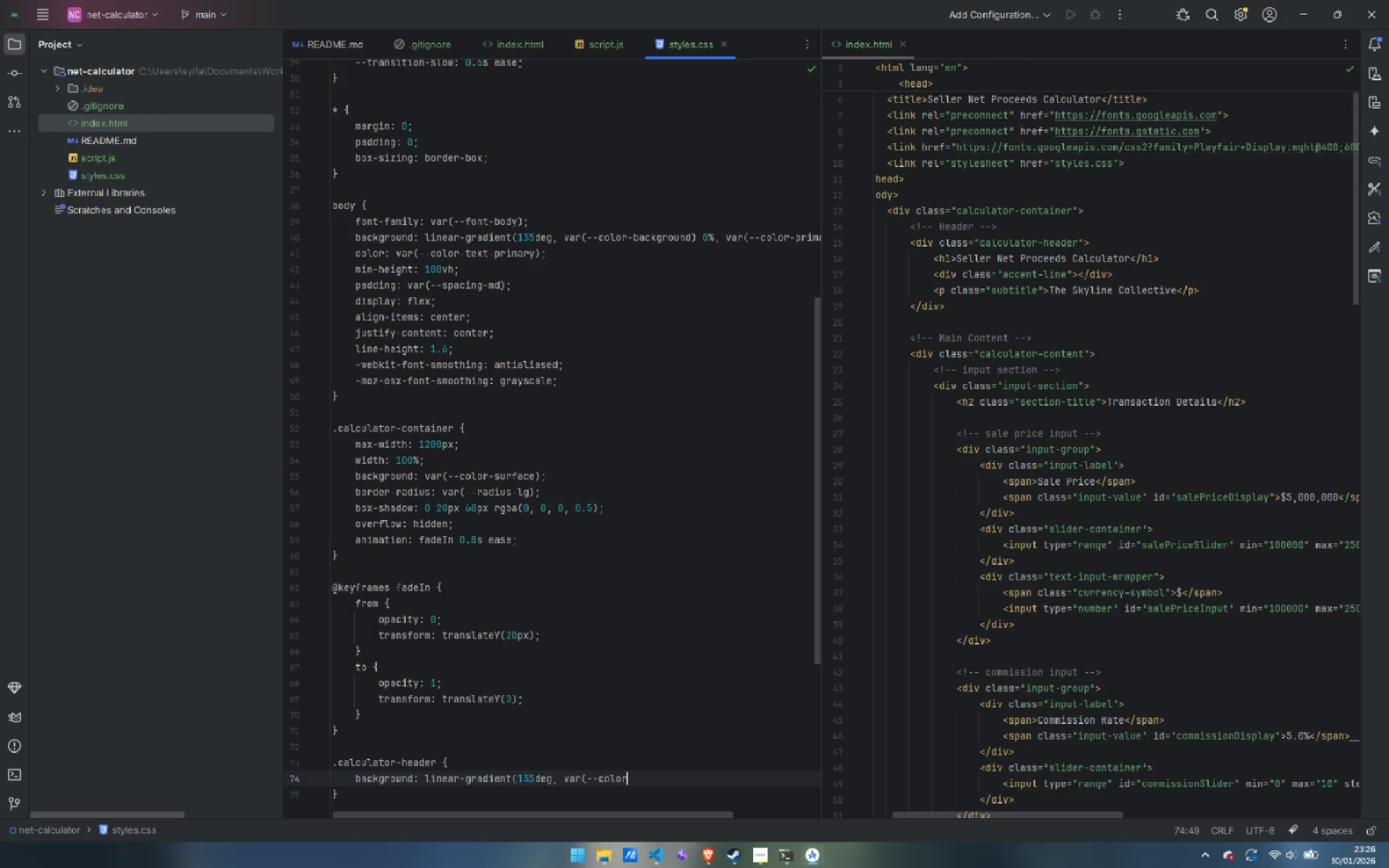 
key(Enter)
 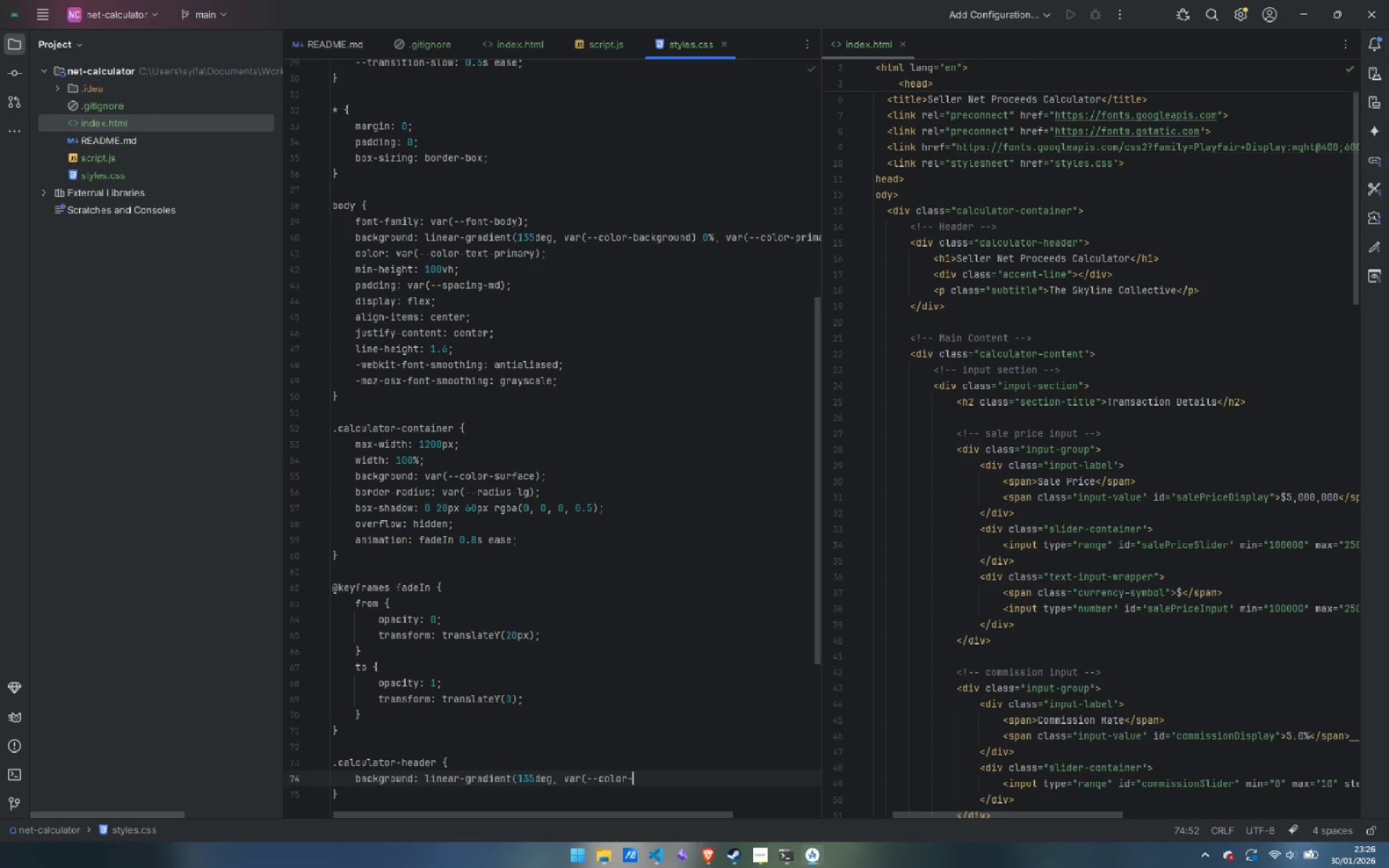 
type(-priu)
key(Backspace)
key(Backspace)
type(i)
 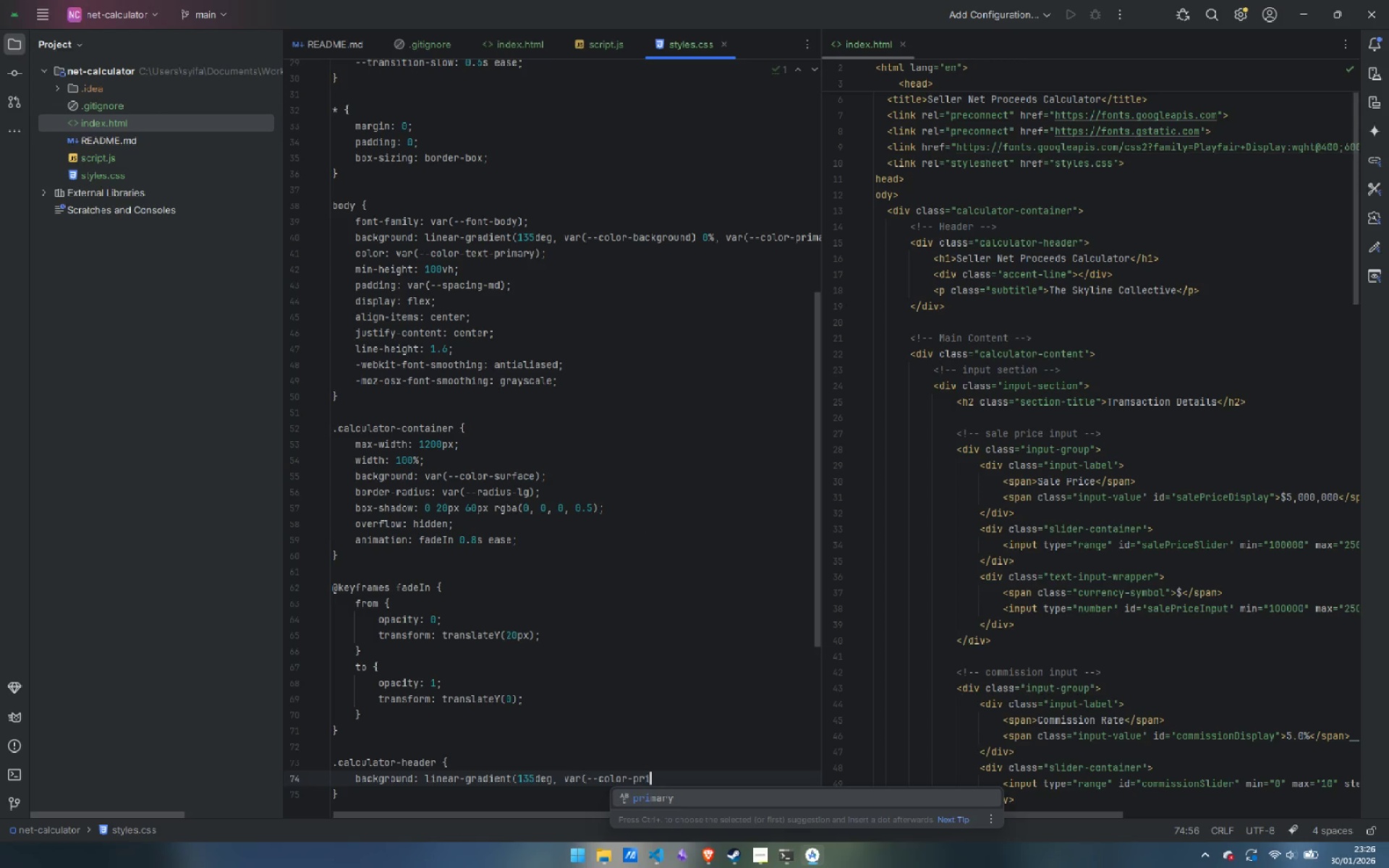 
key(Enter)
 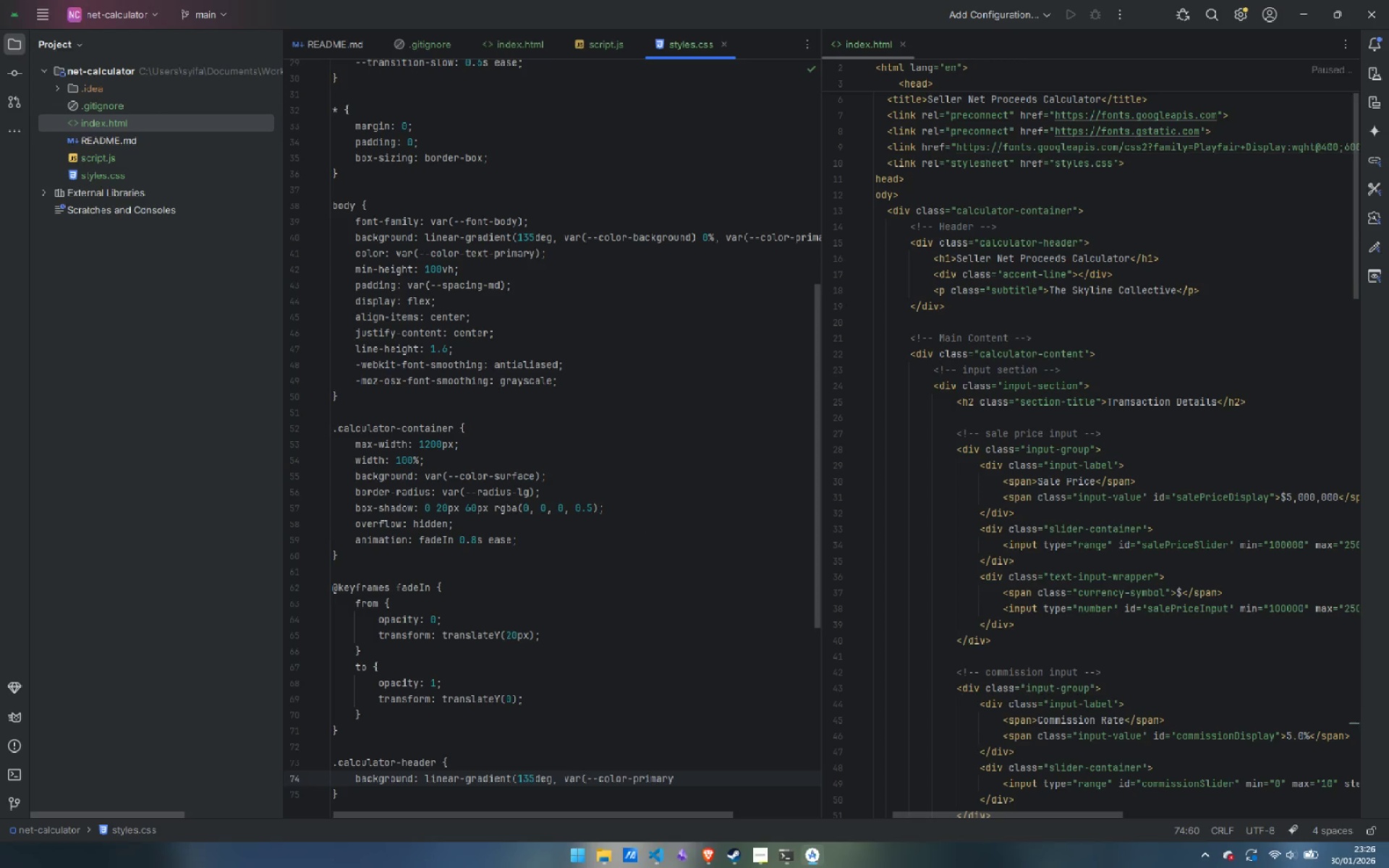 
key(Shift+0)
 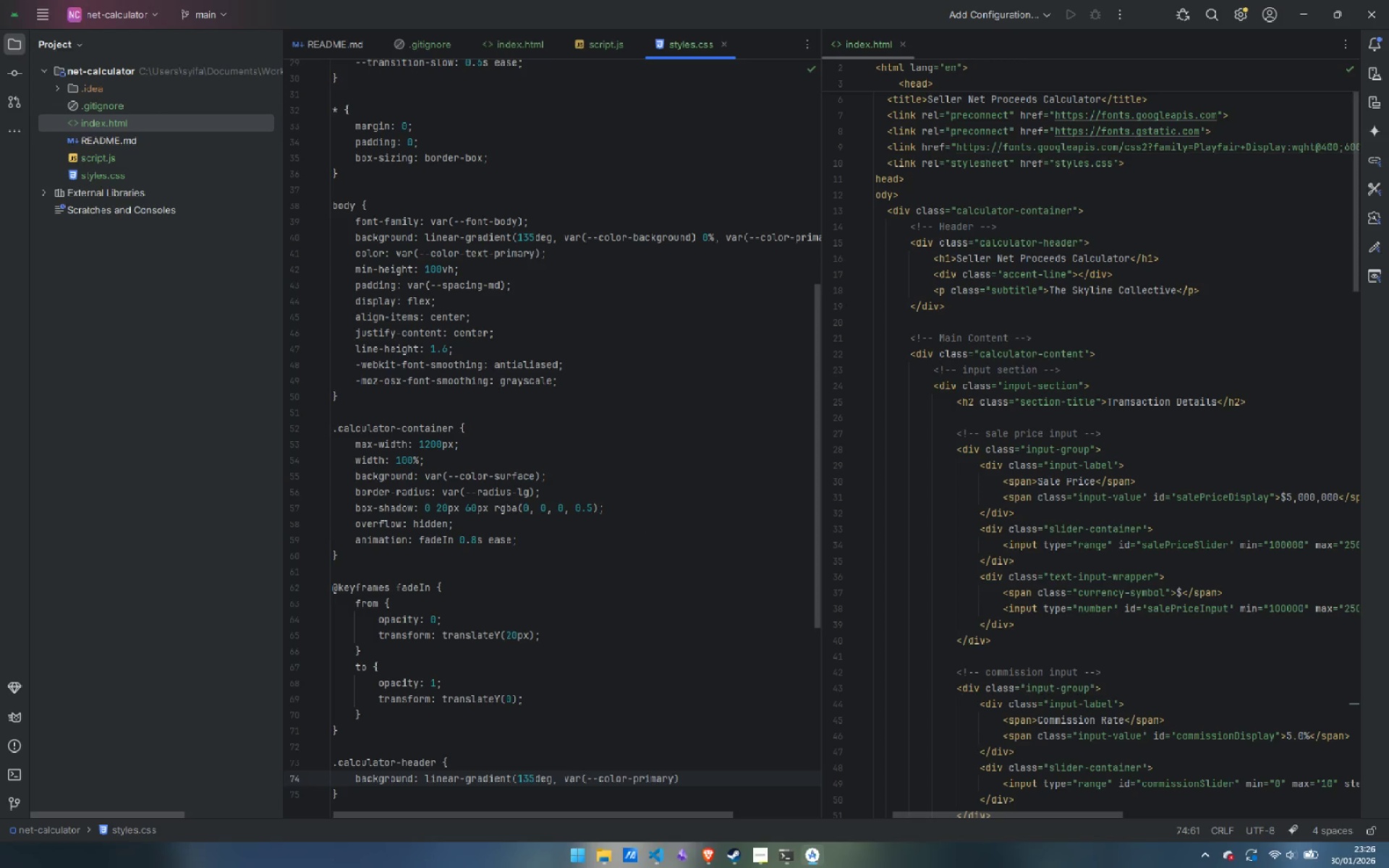 
key(Space)
 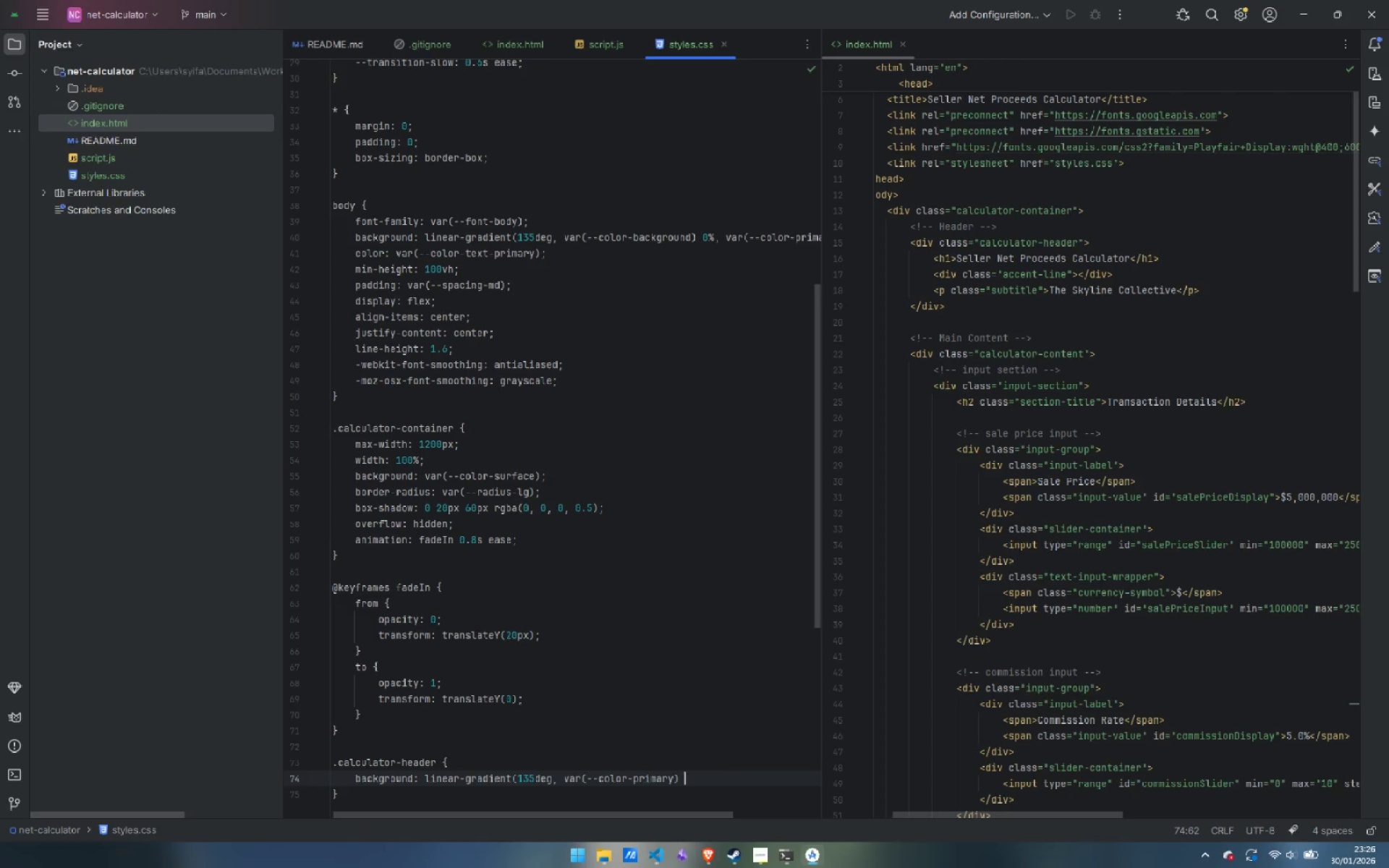 
wait(6.62)
 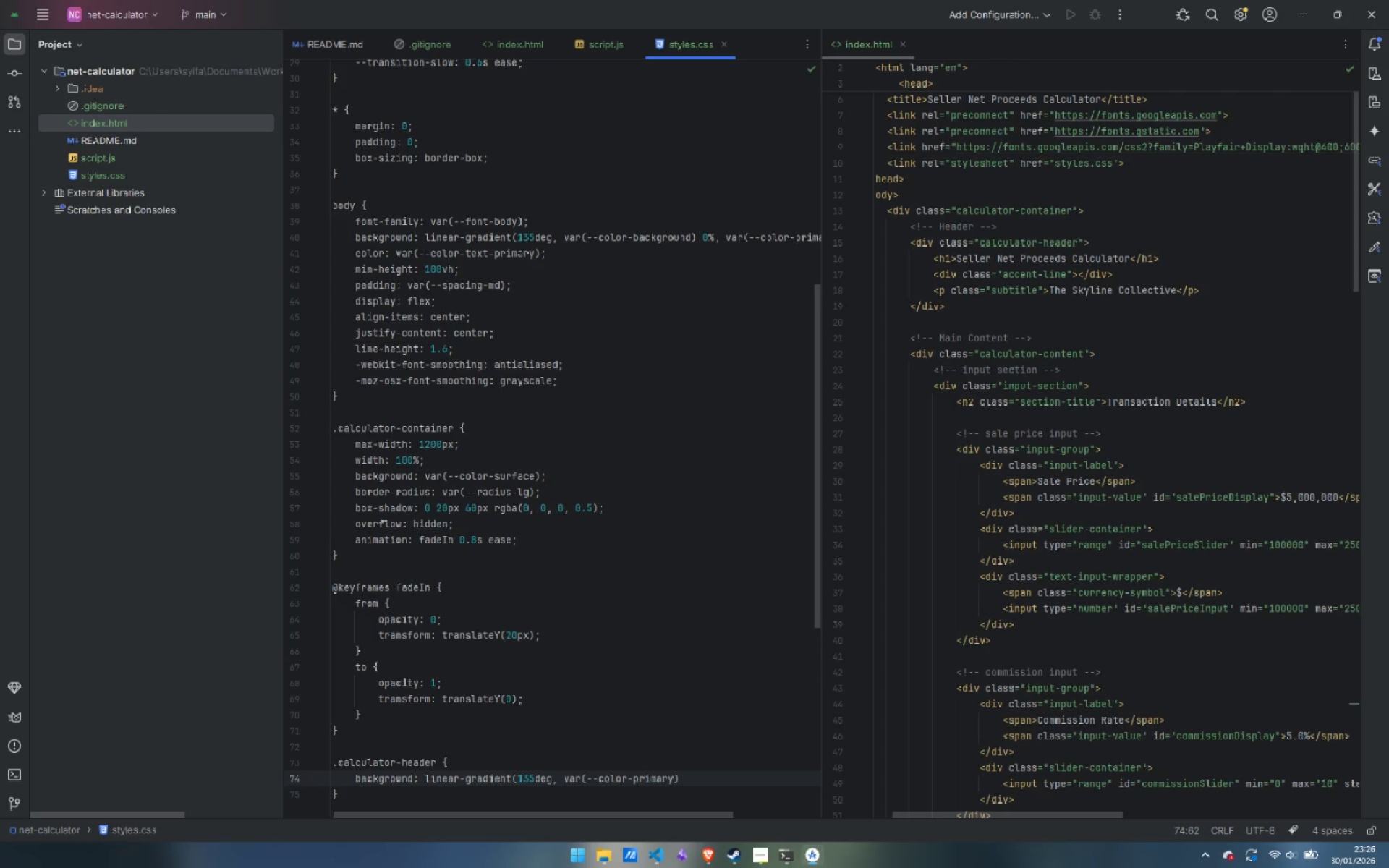 
type(0%, var(--col)
 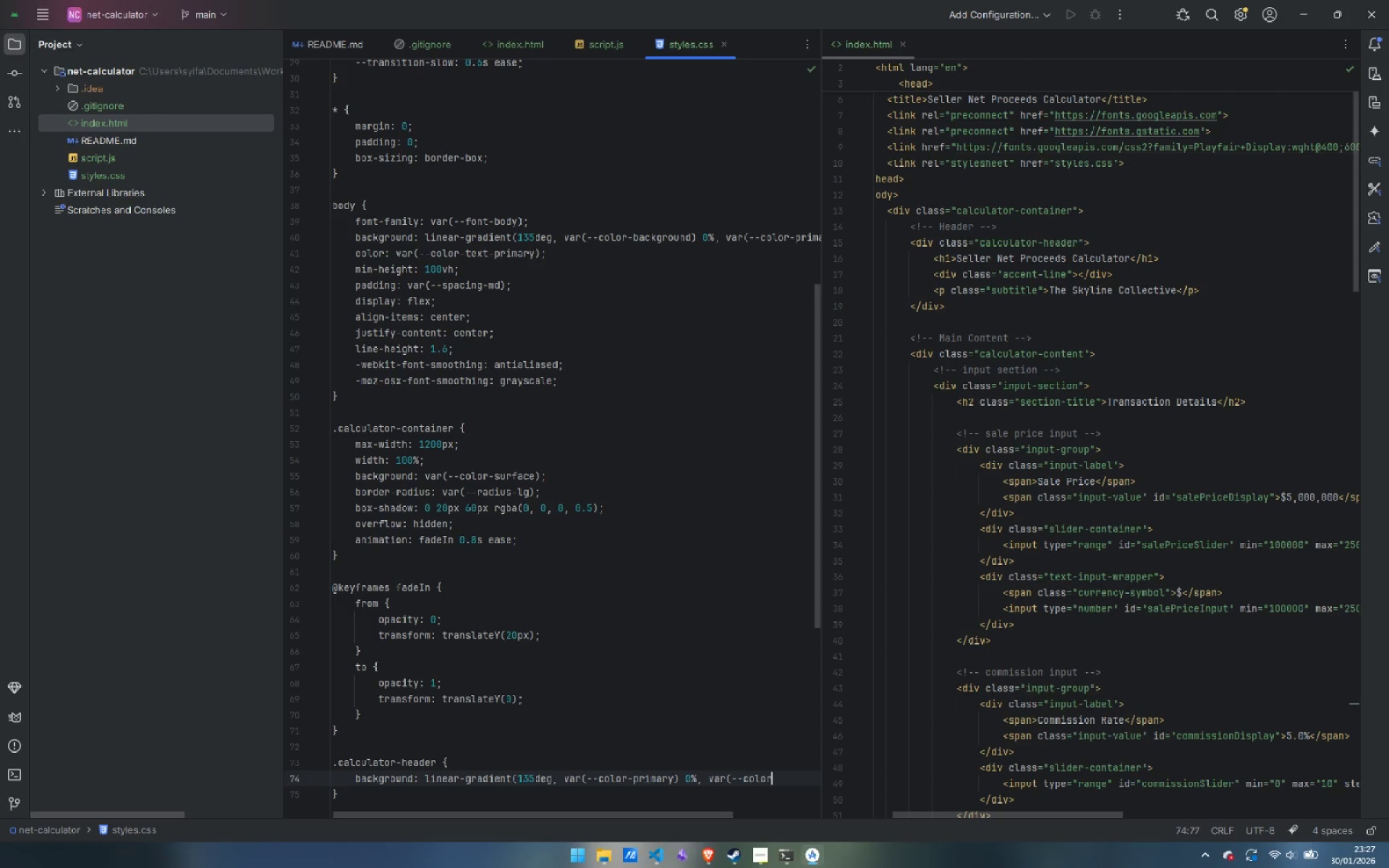 
 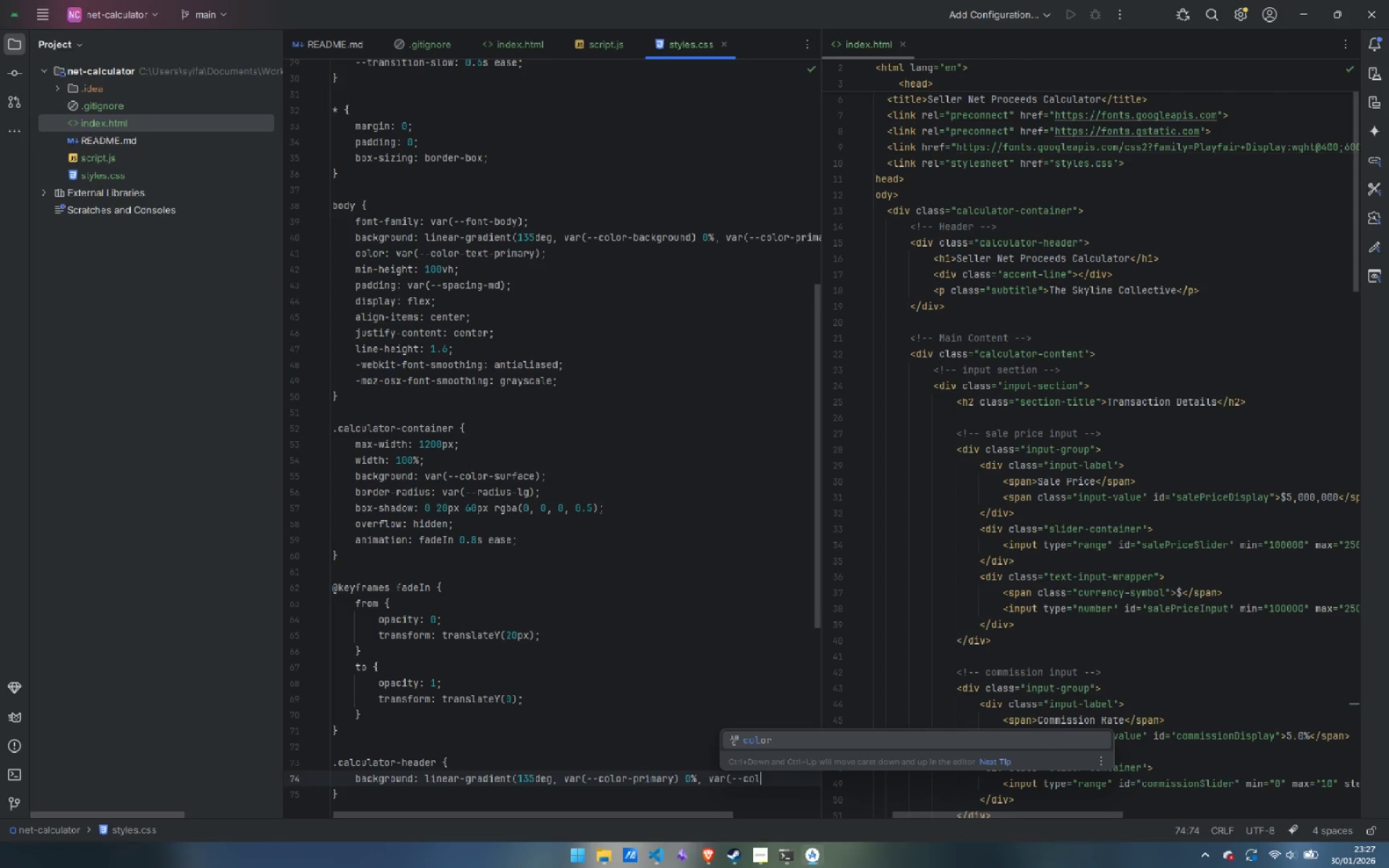 
key(Enter)
 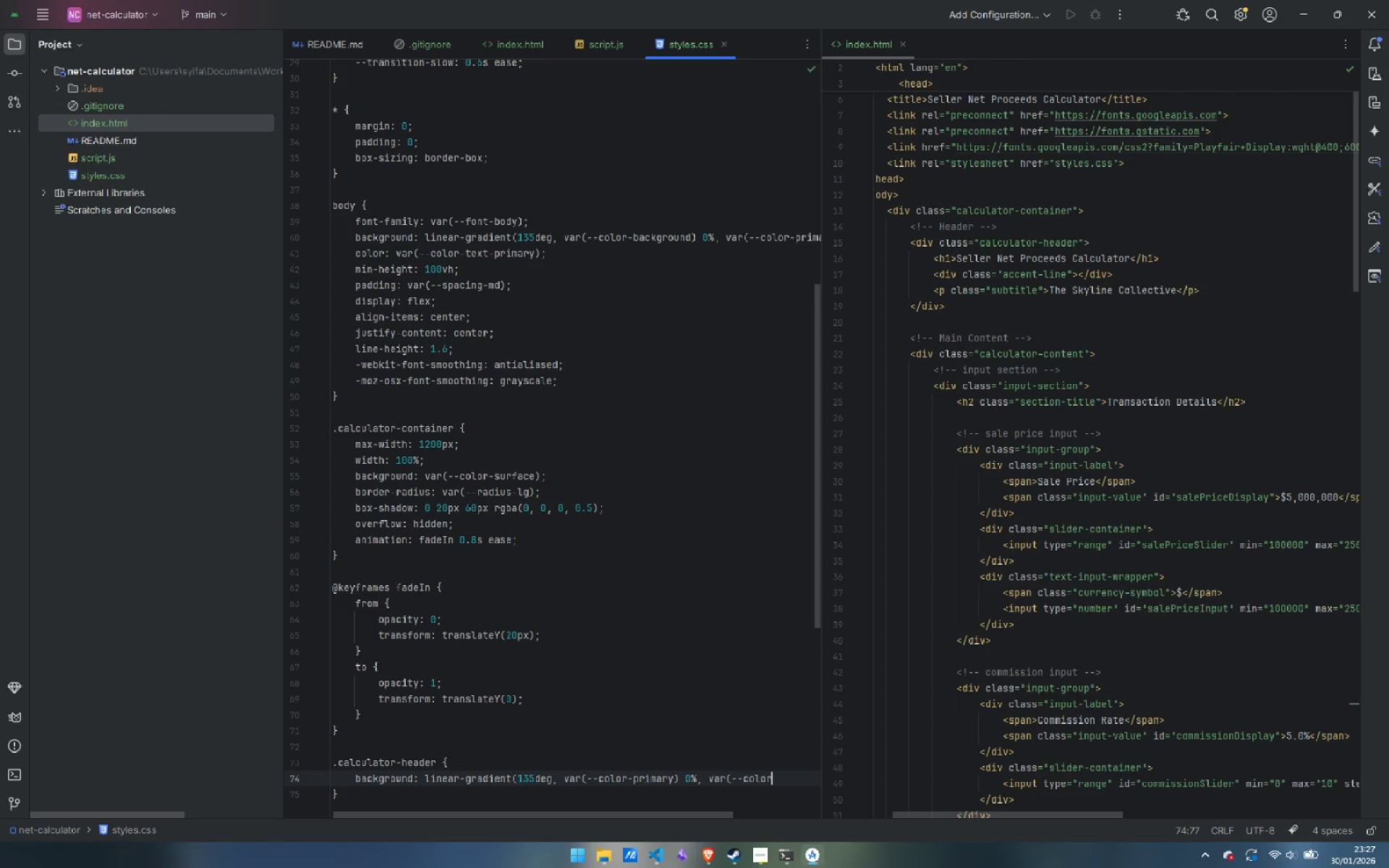 
type(-seco)
 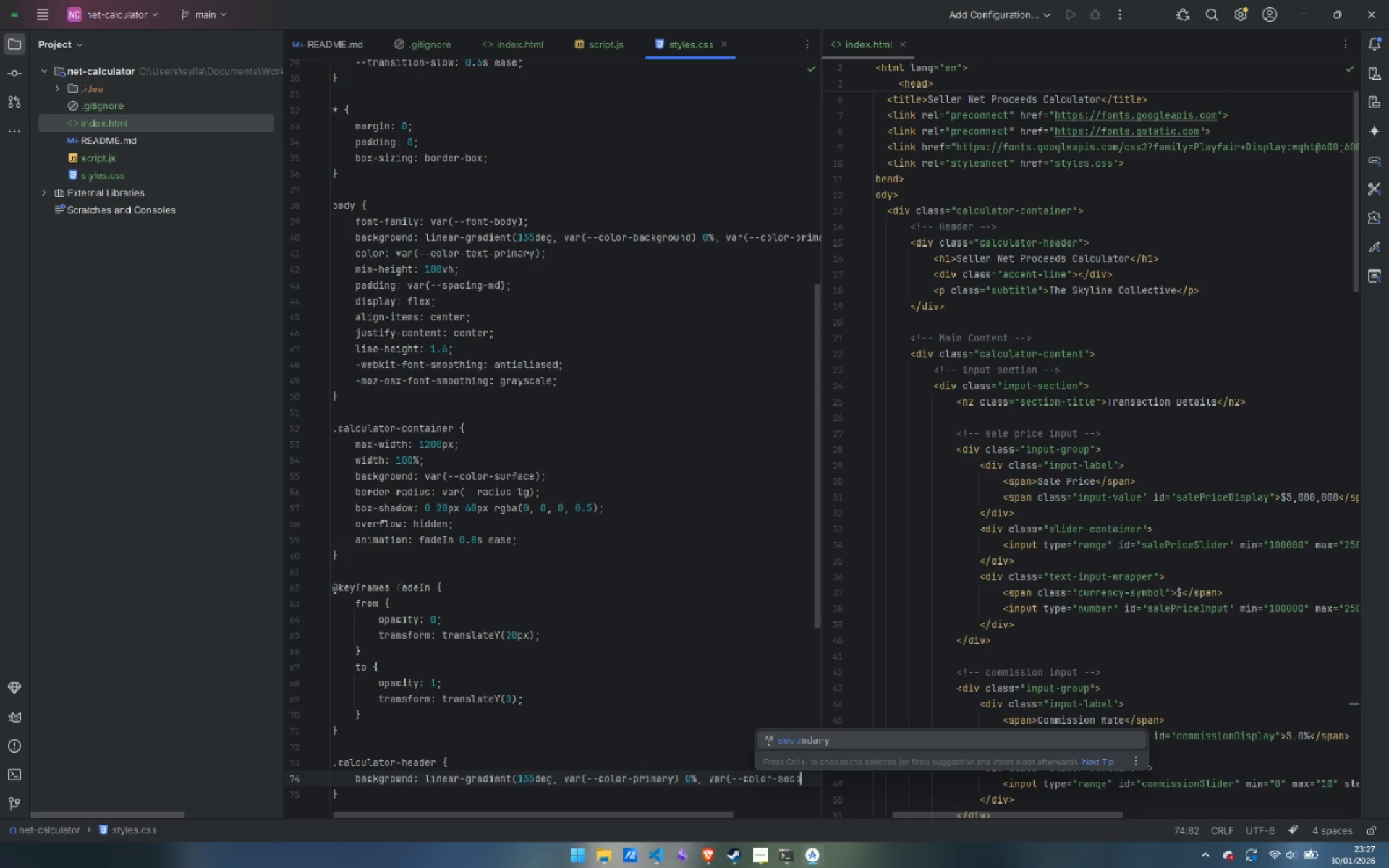 
key(Enter)
 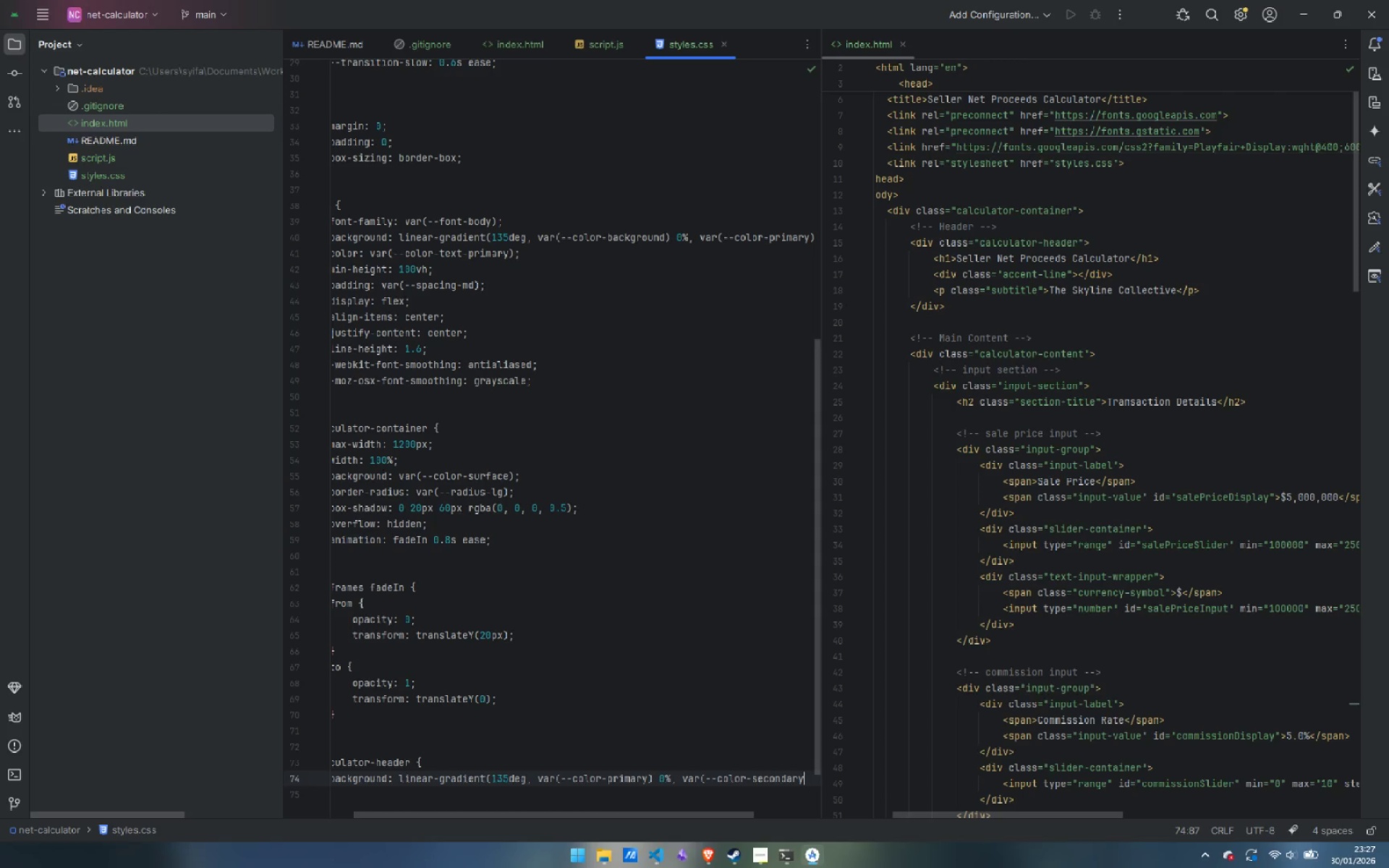 
type() 100%);)
 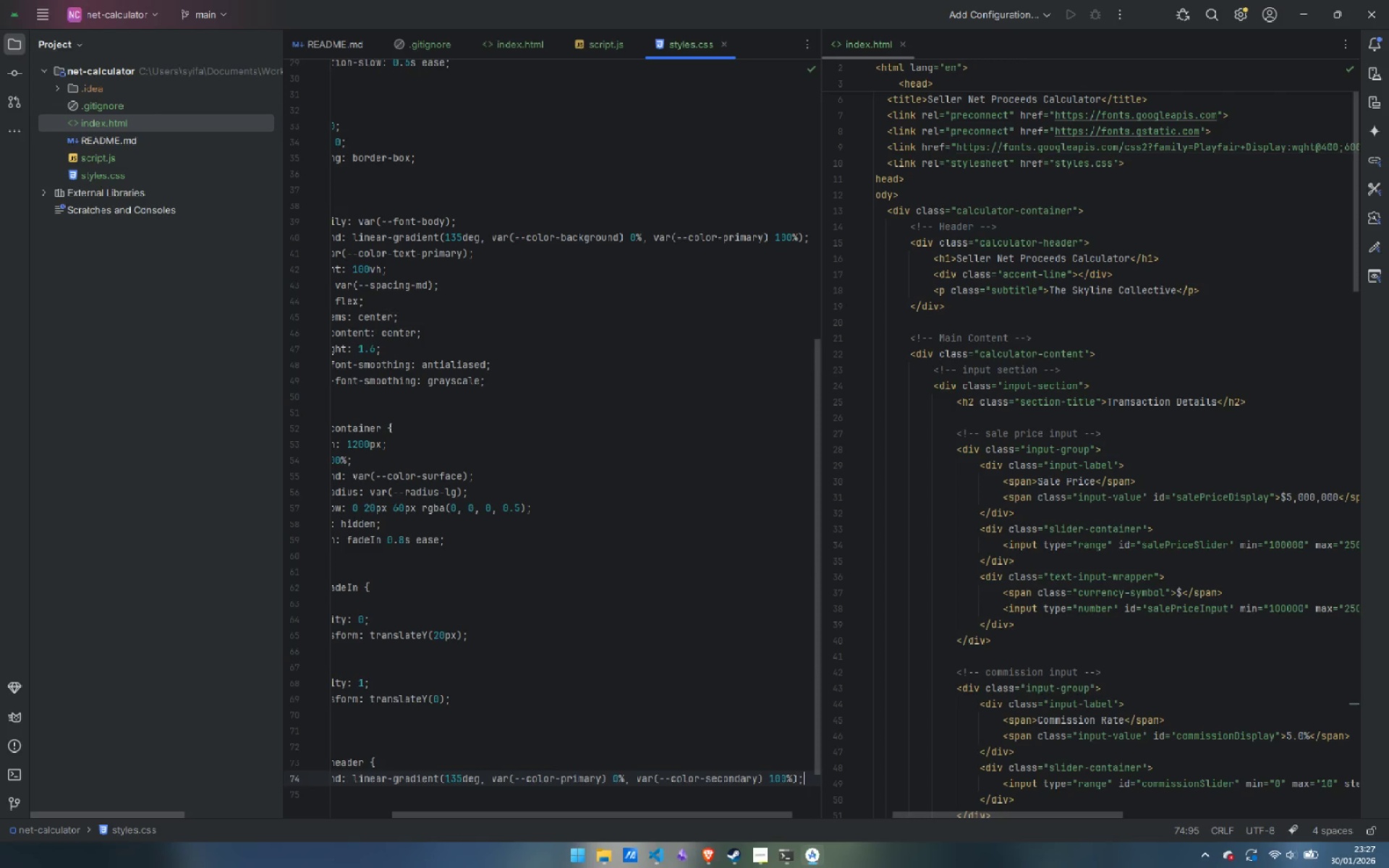 
key(Enter)
 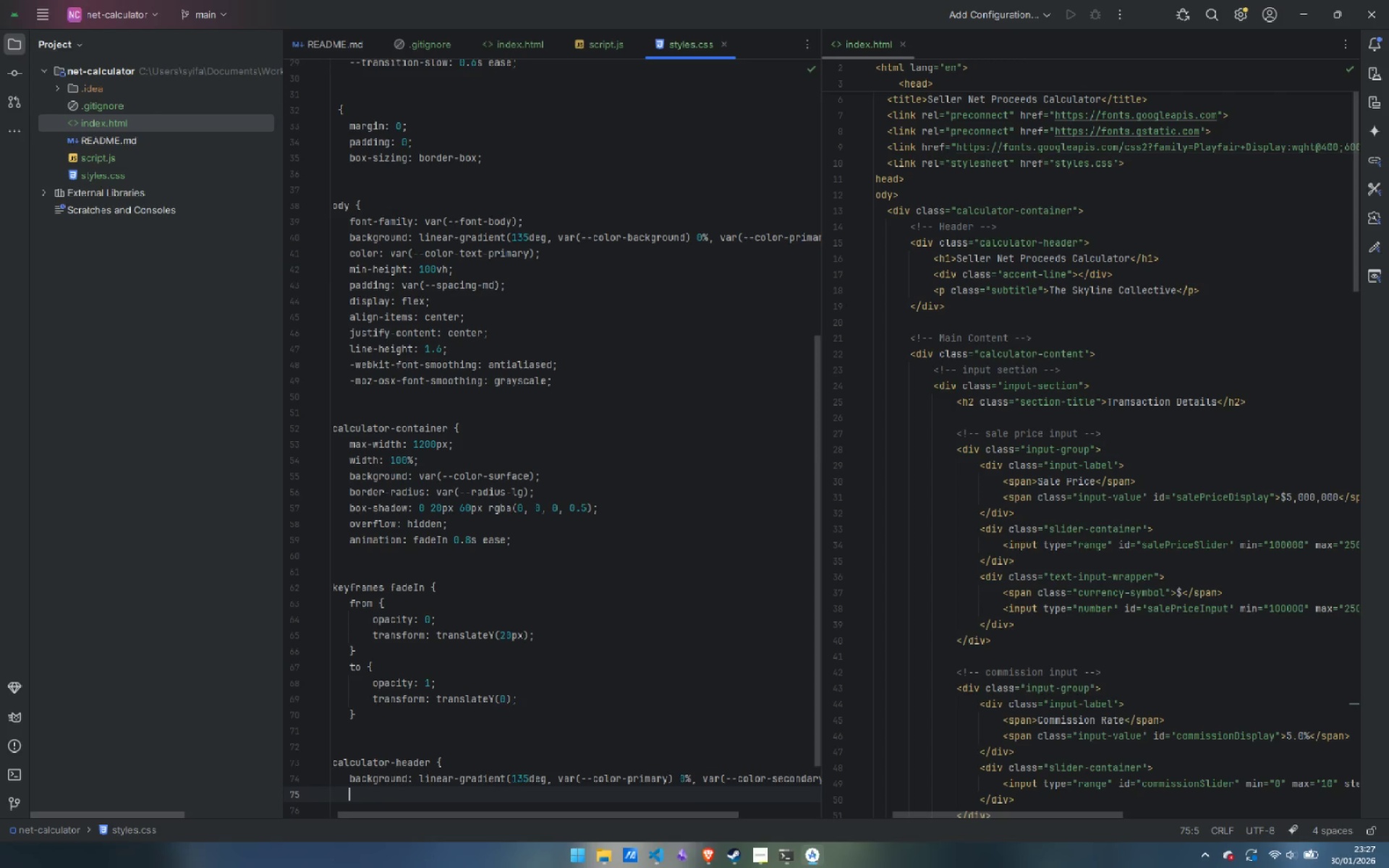 
type(padding: var(--co)
 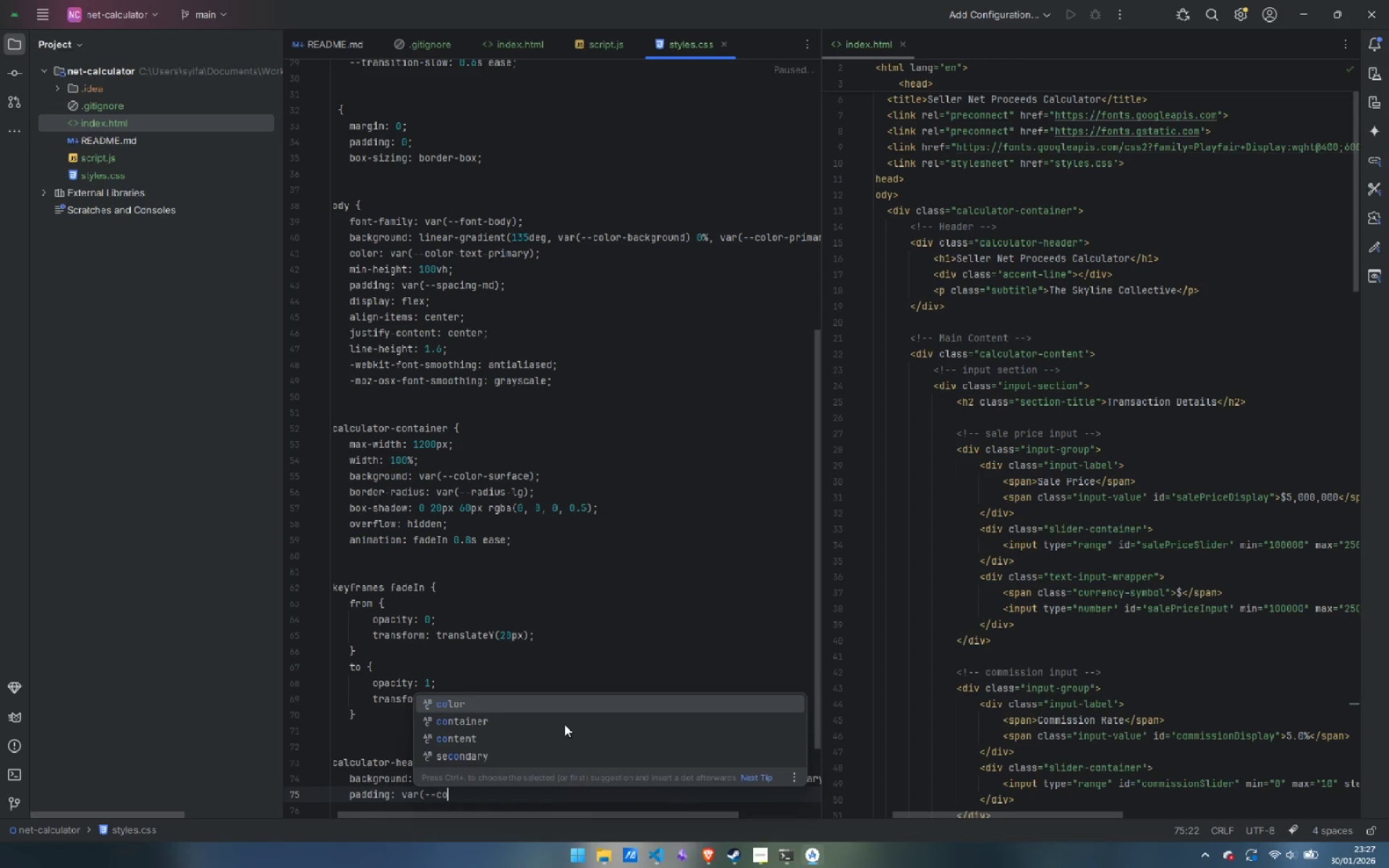 
key(Control+ControlLeft)
 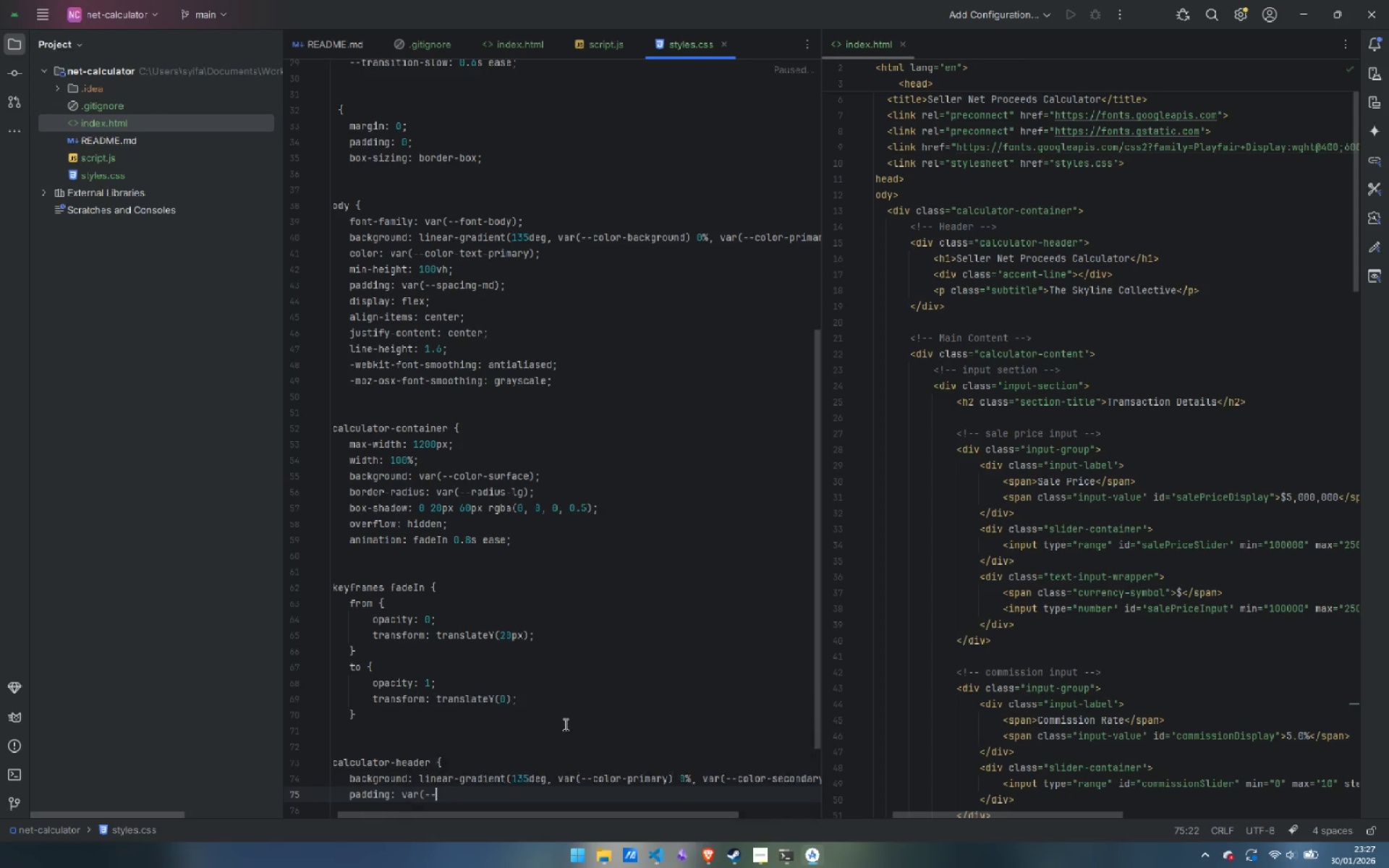 
key(Control+Backspace)
 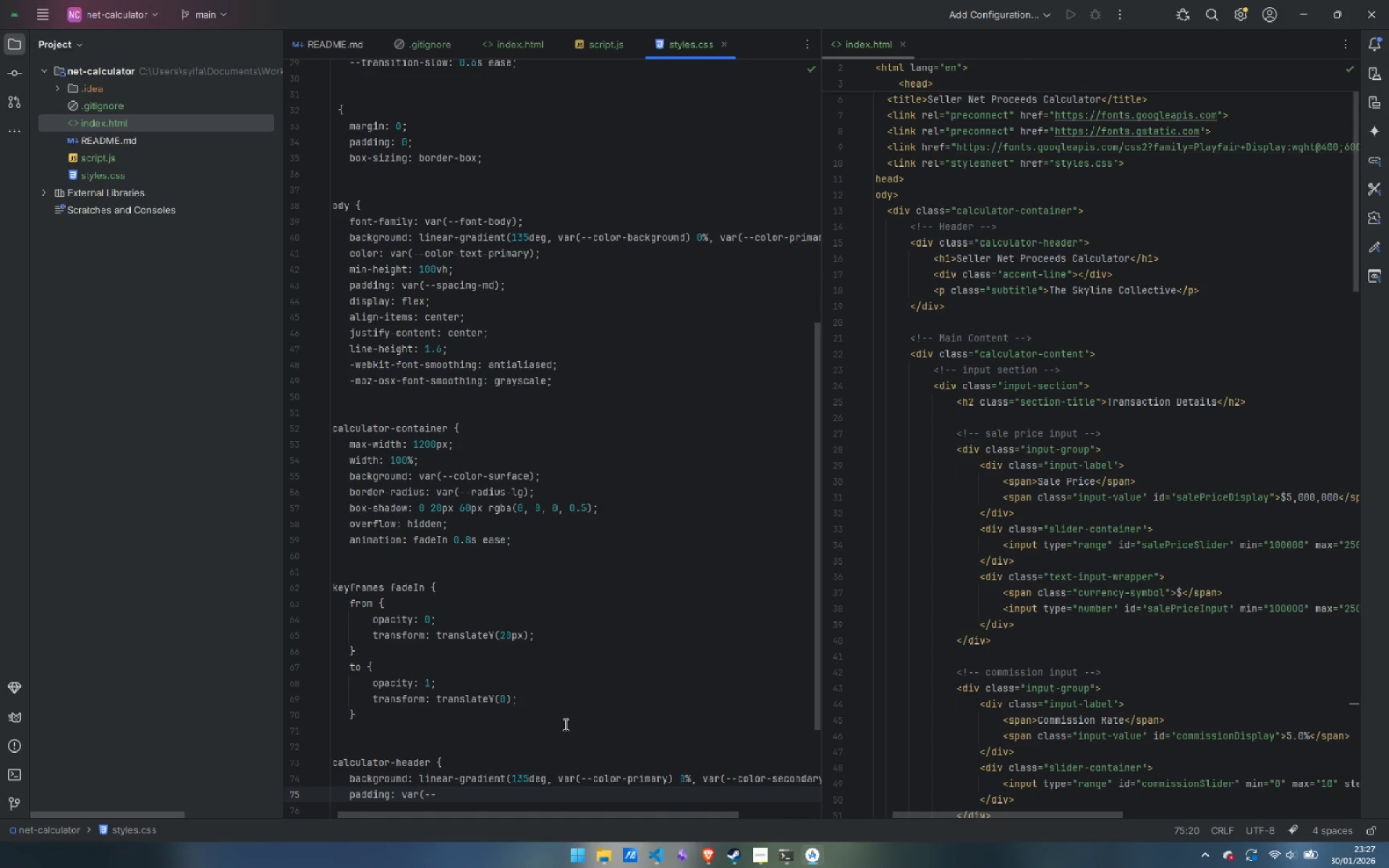 
type(sc)
key(Backspace)
type(pa)
 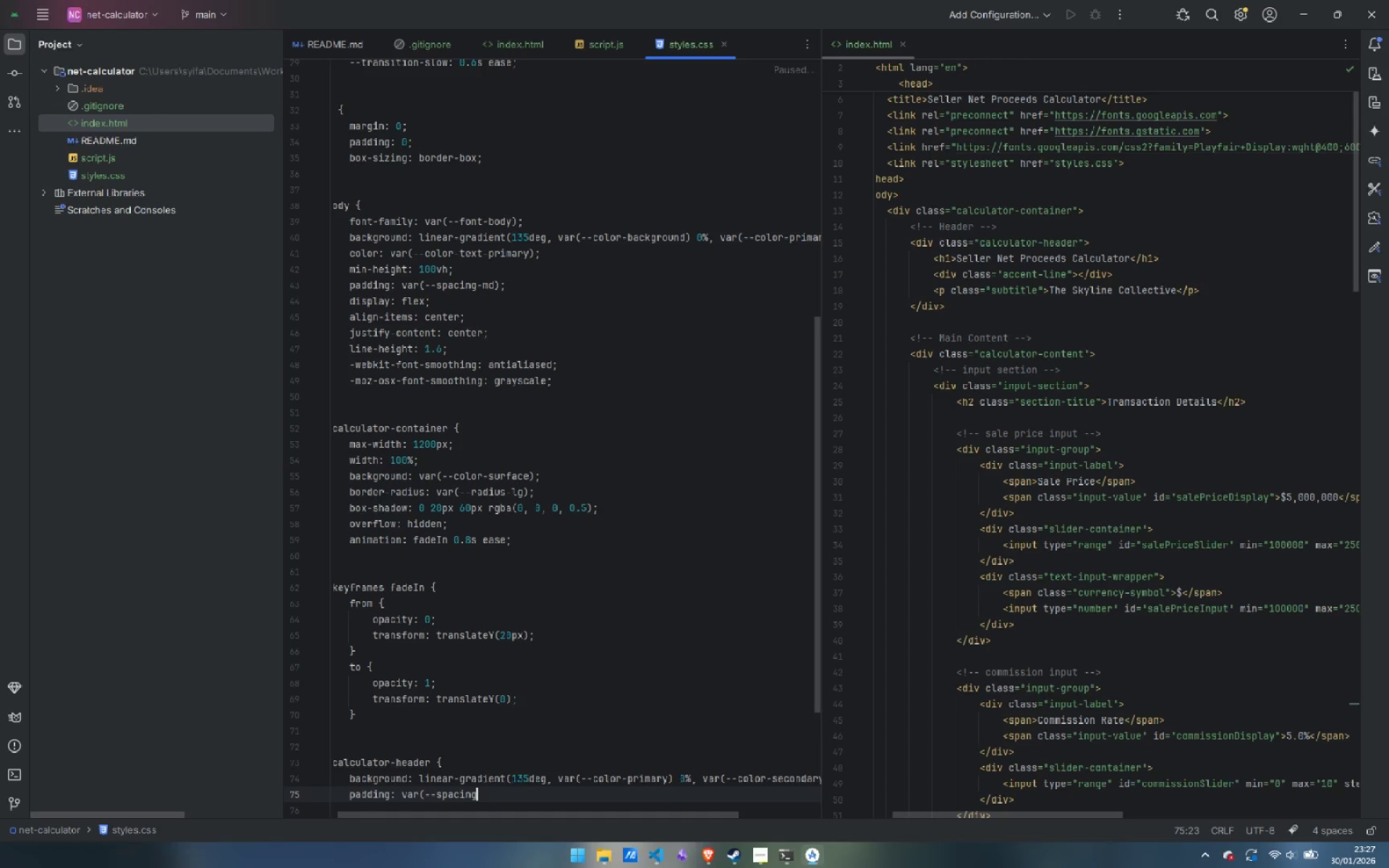 
key(Enter)
 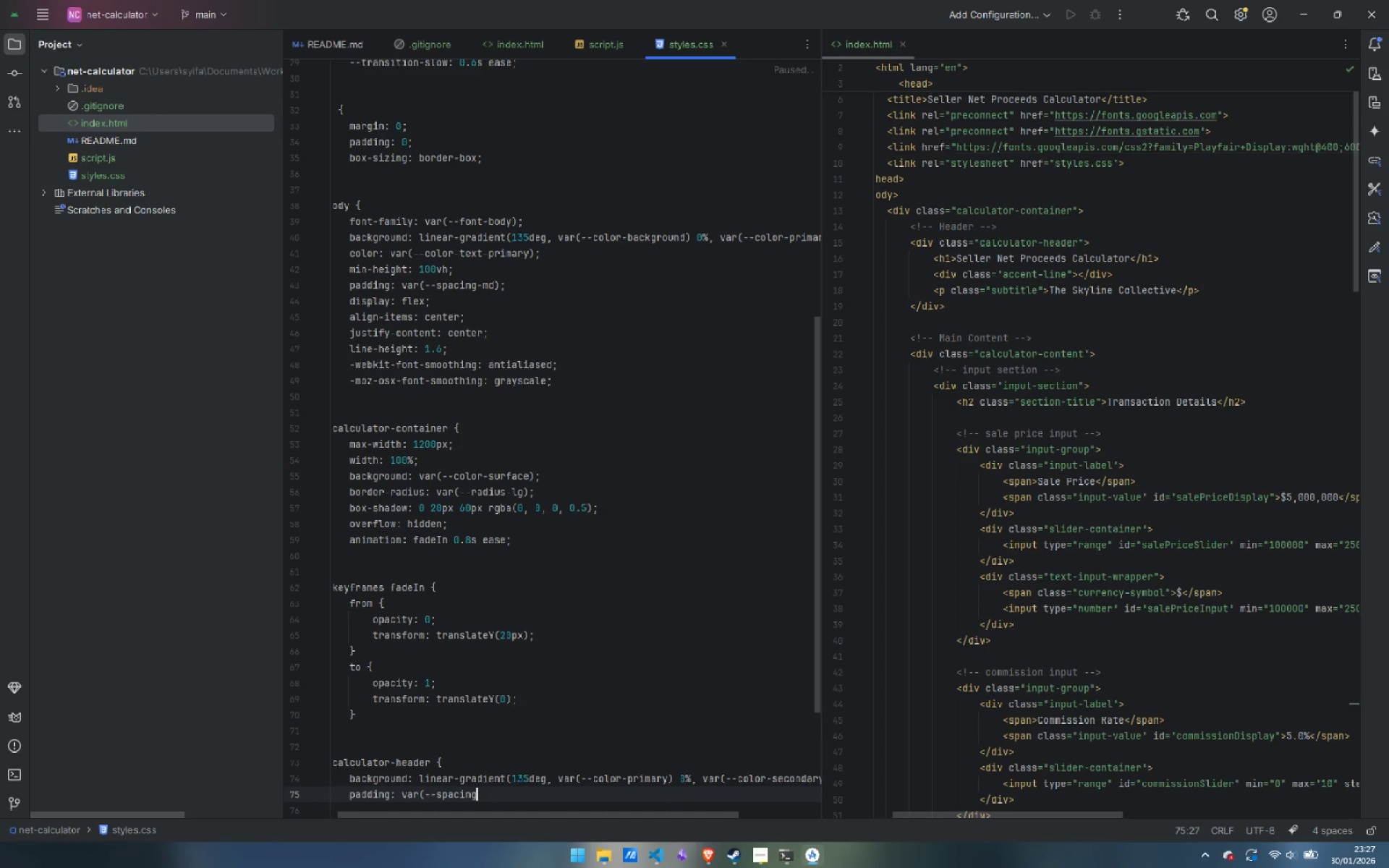 
type(-xl) var(--spa)
 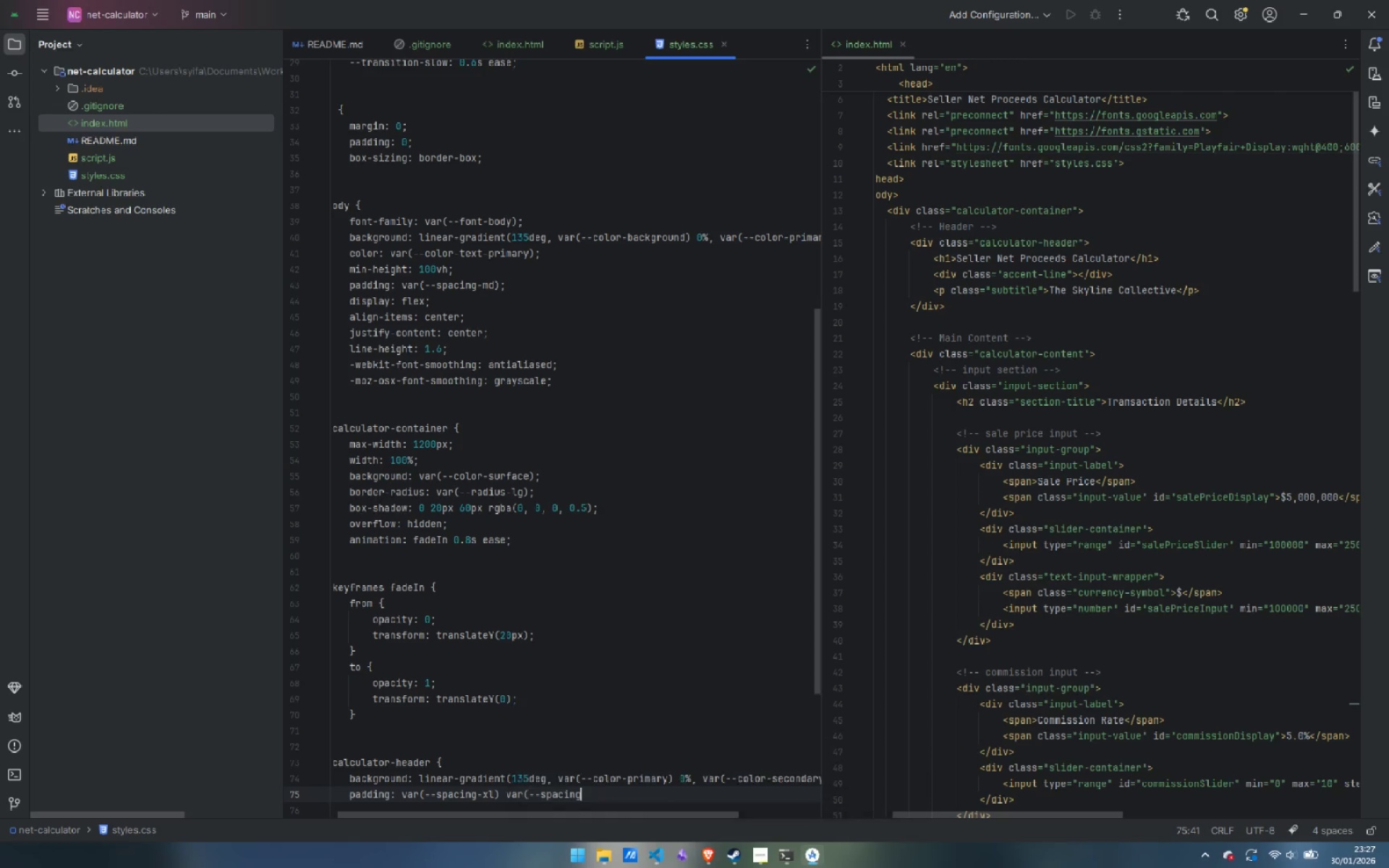 
 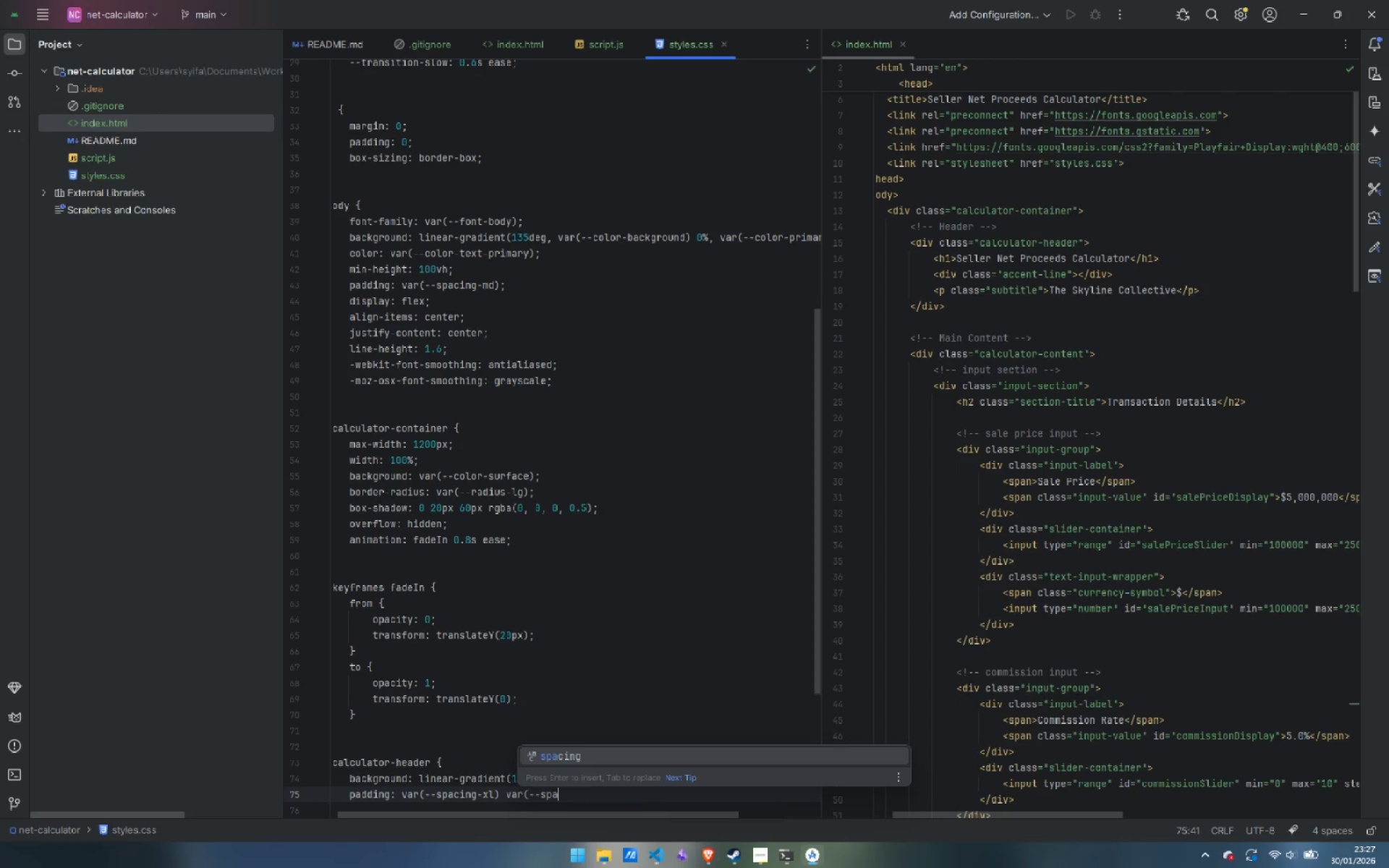 
key(Enter)
 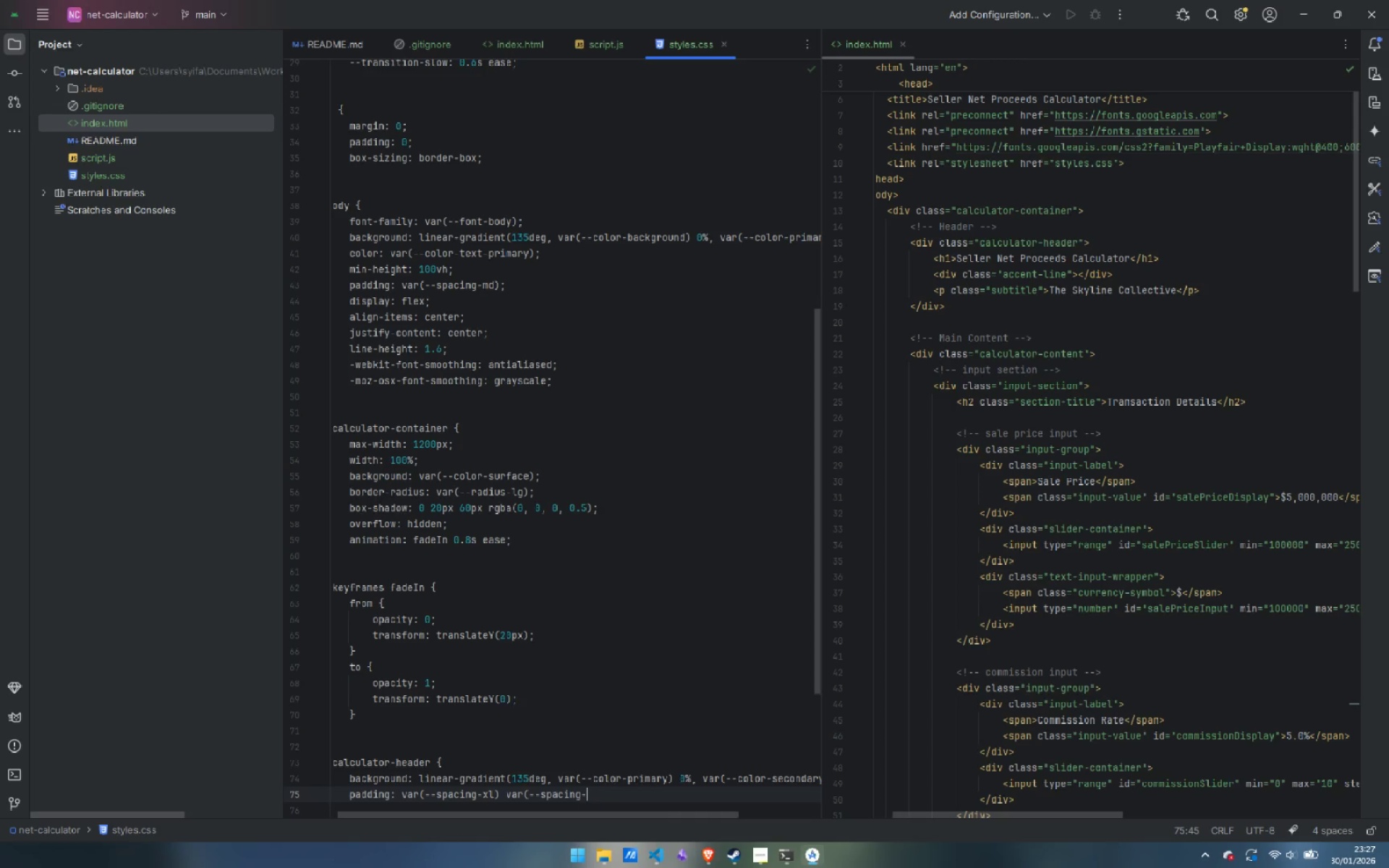 
type(-lg);)
 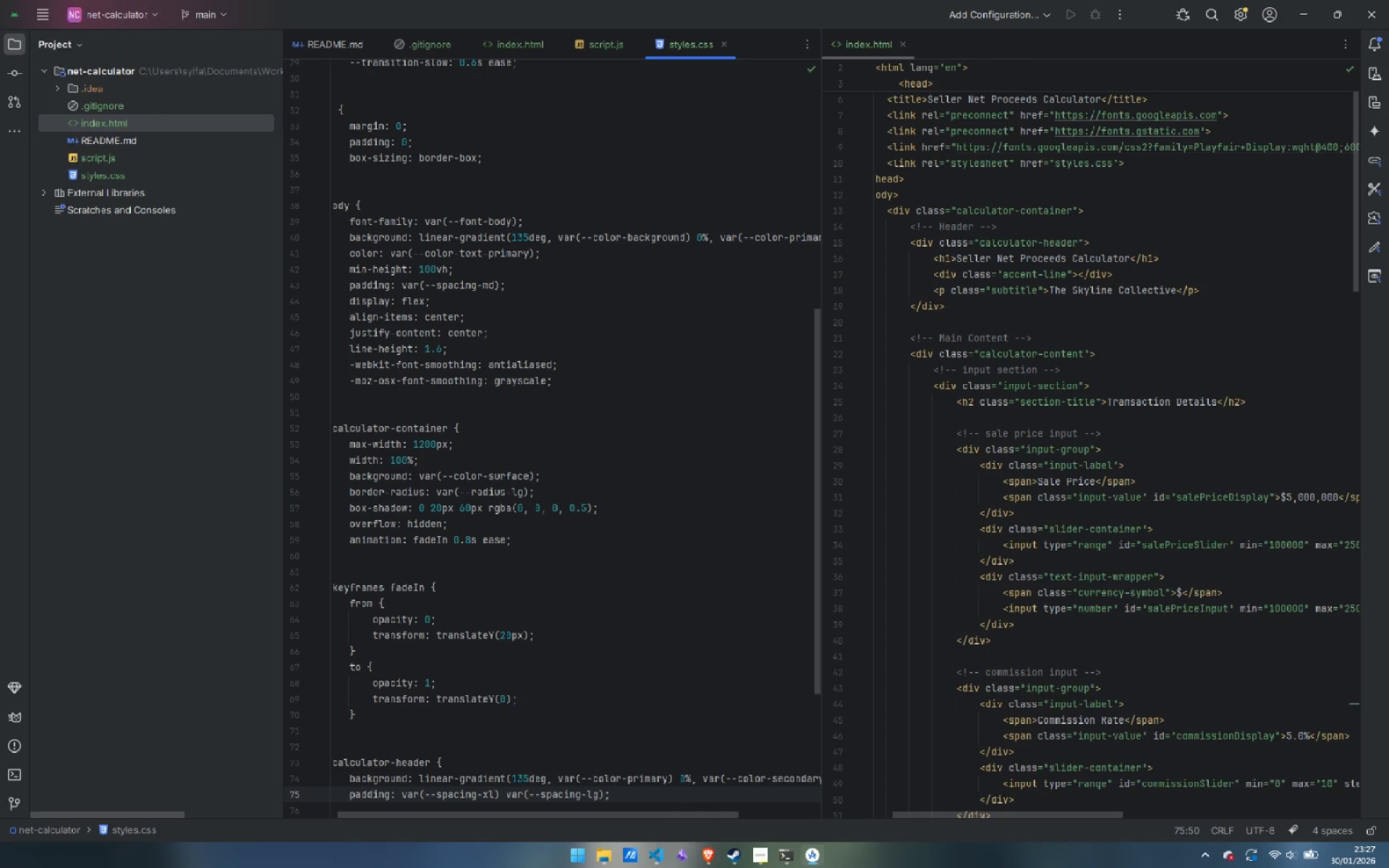 
key(Enter)
 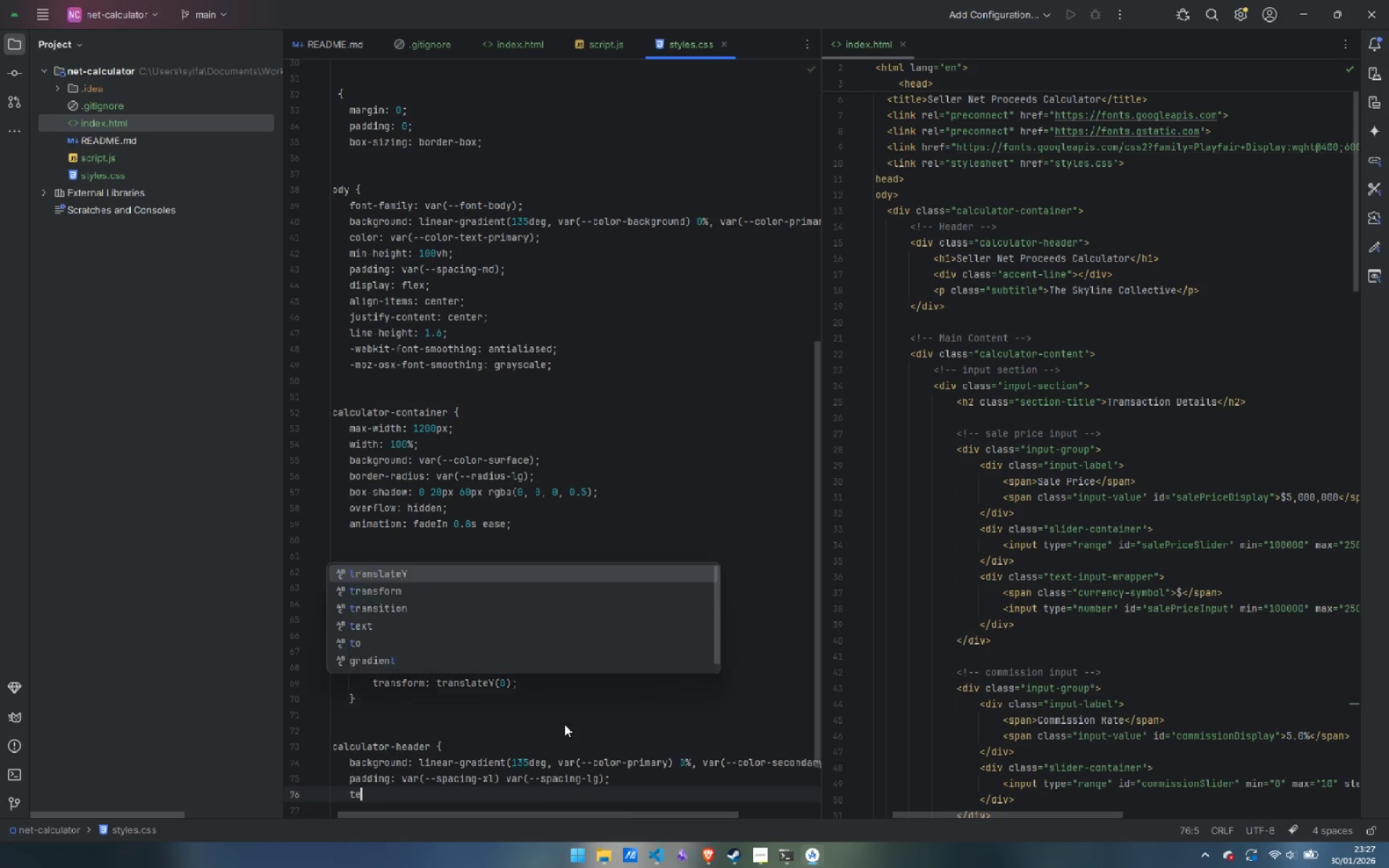 
type(text-ali)
 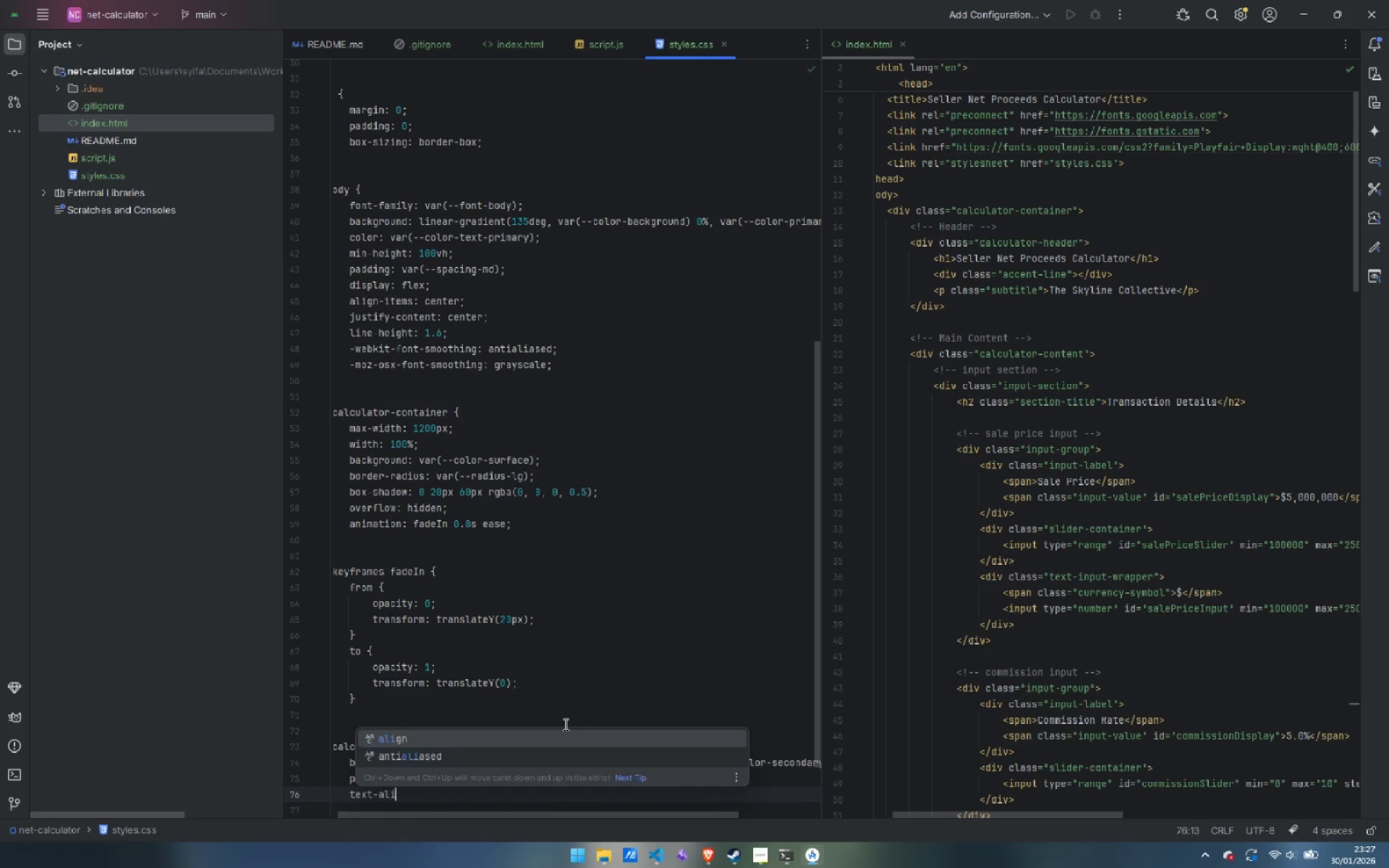 
key(Enter)
 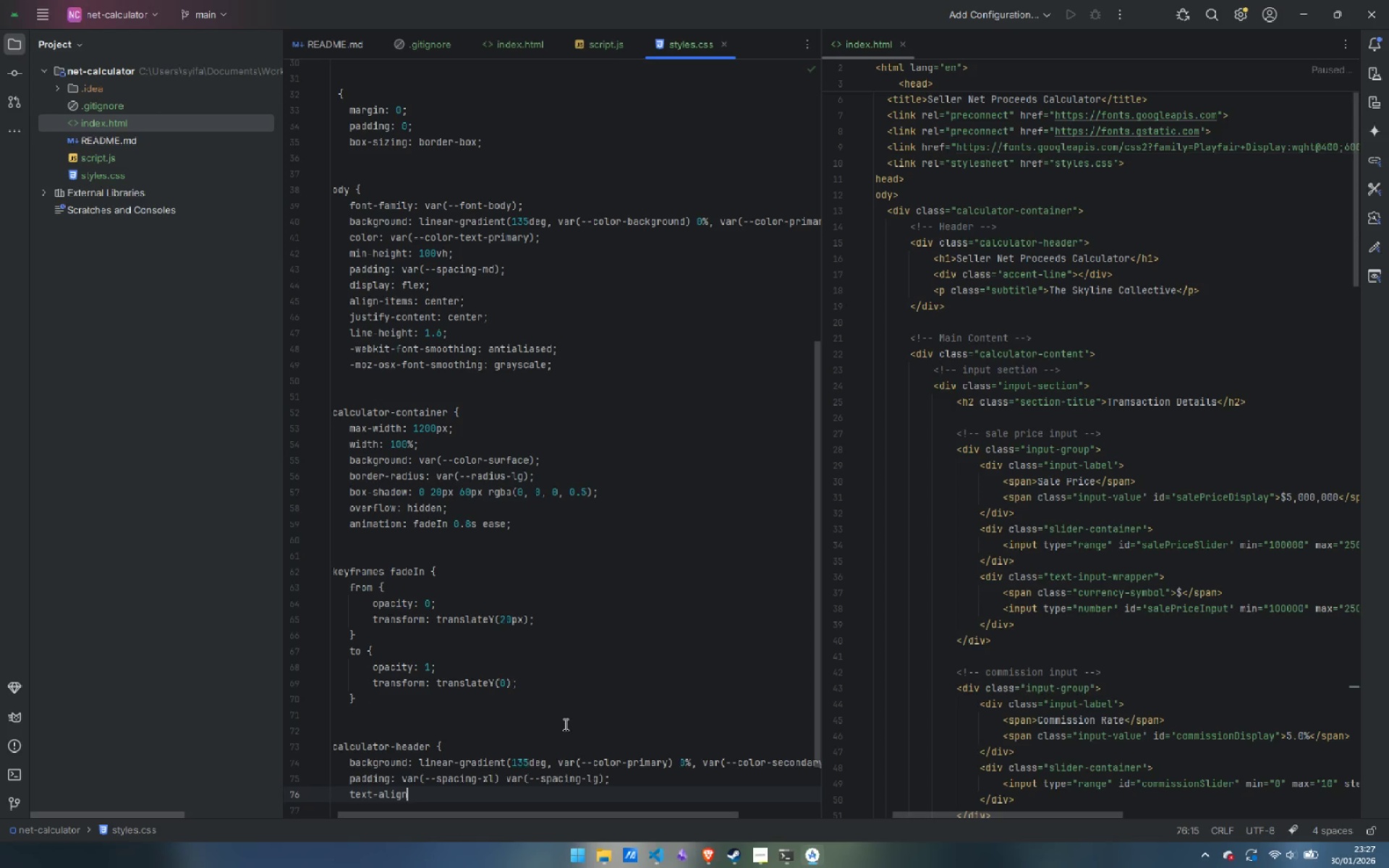 
type(: center;)
 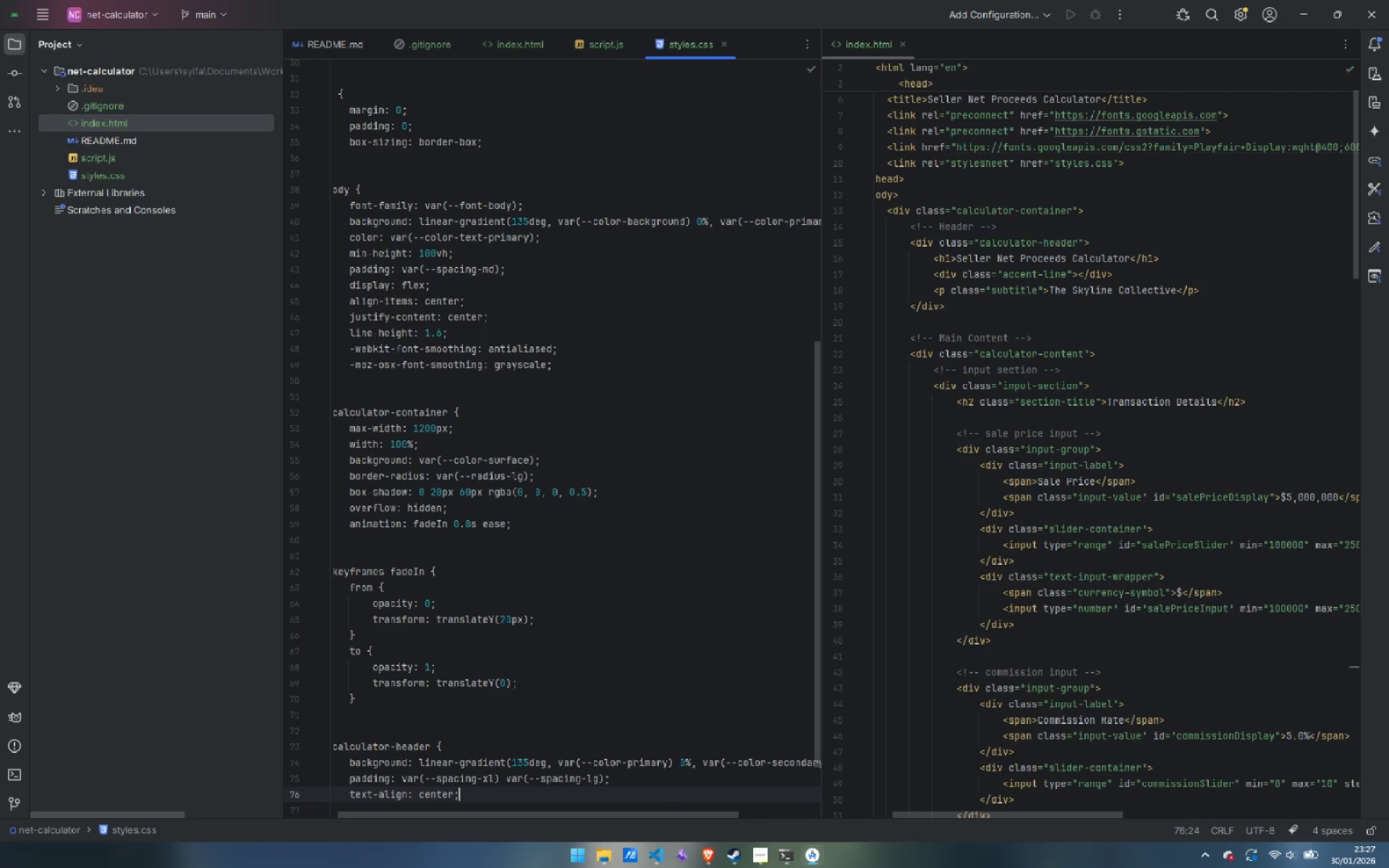 
key(Enter)
 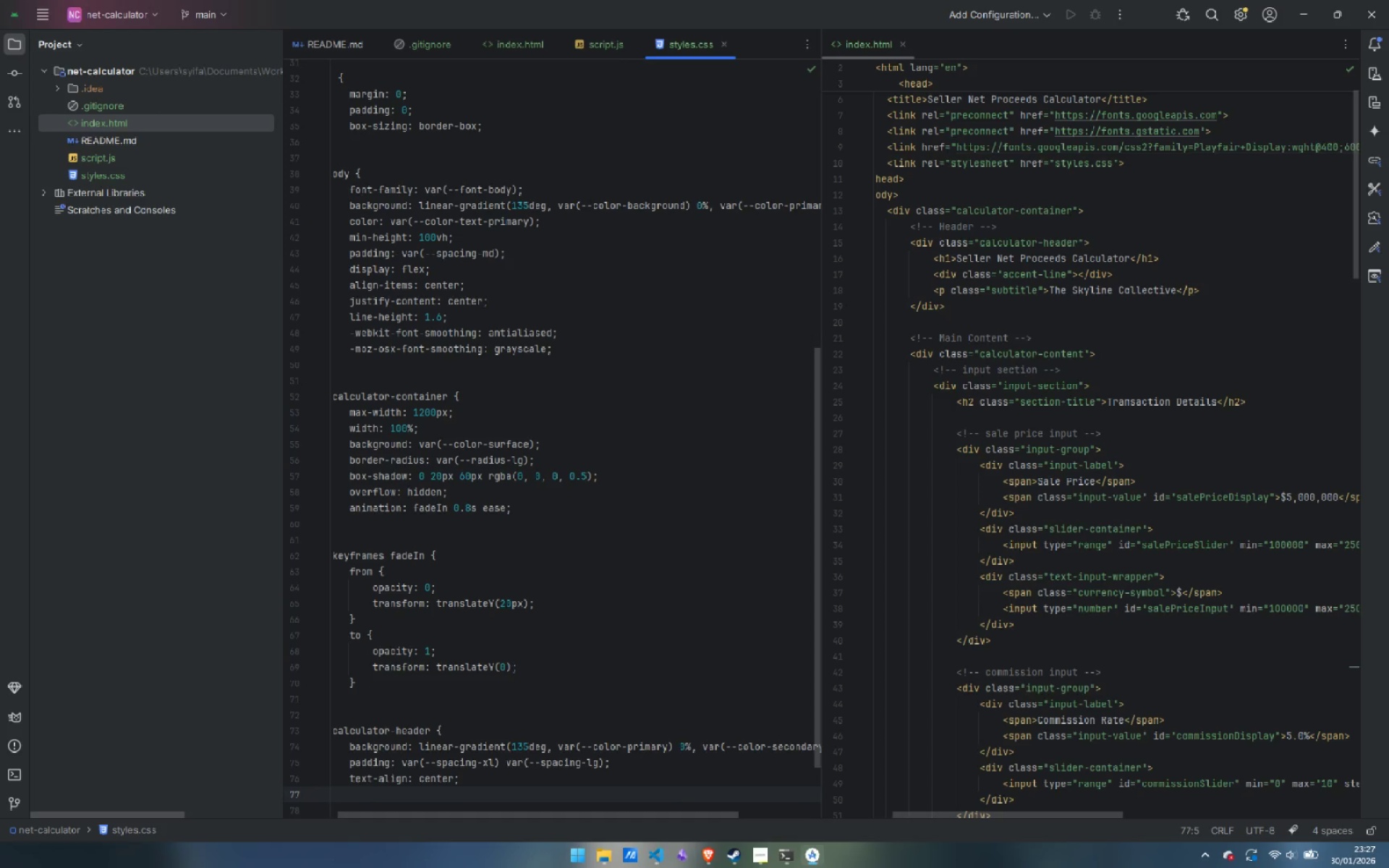 
type(border-bottom: 1px solid var(--color-acc)
 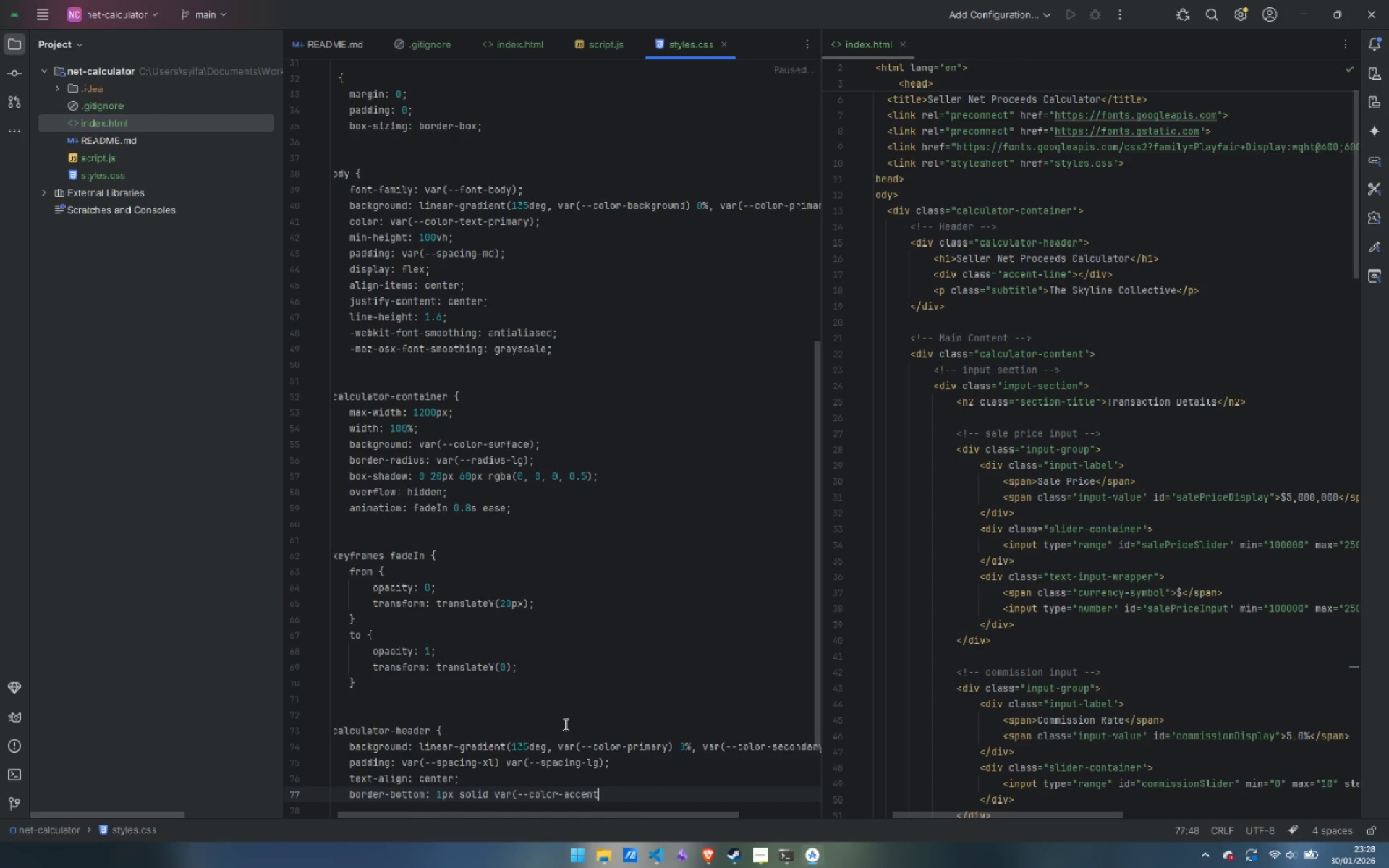 
 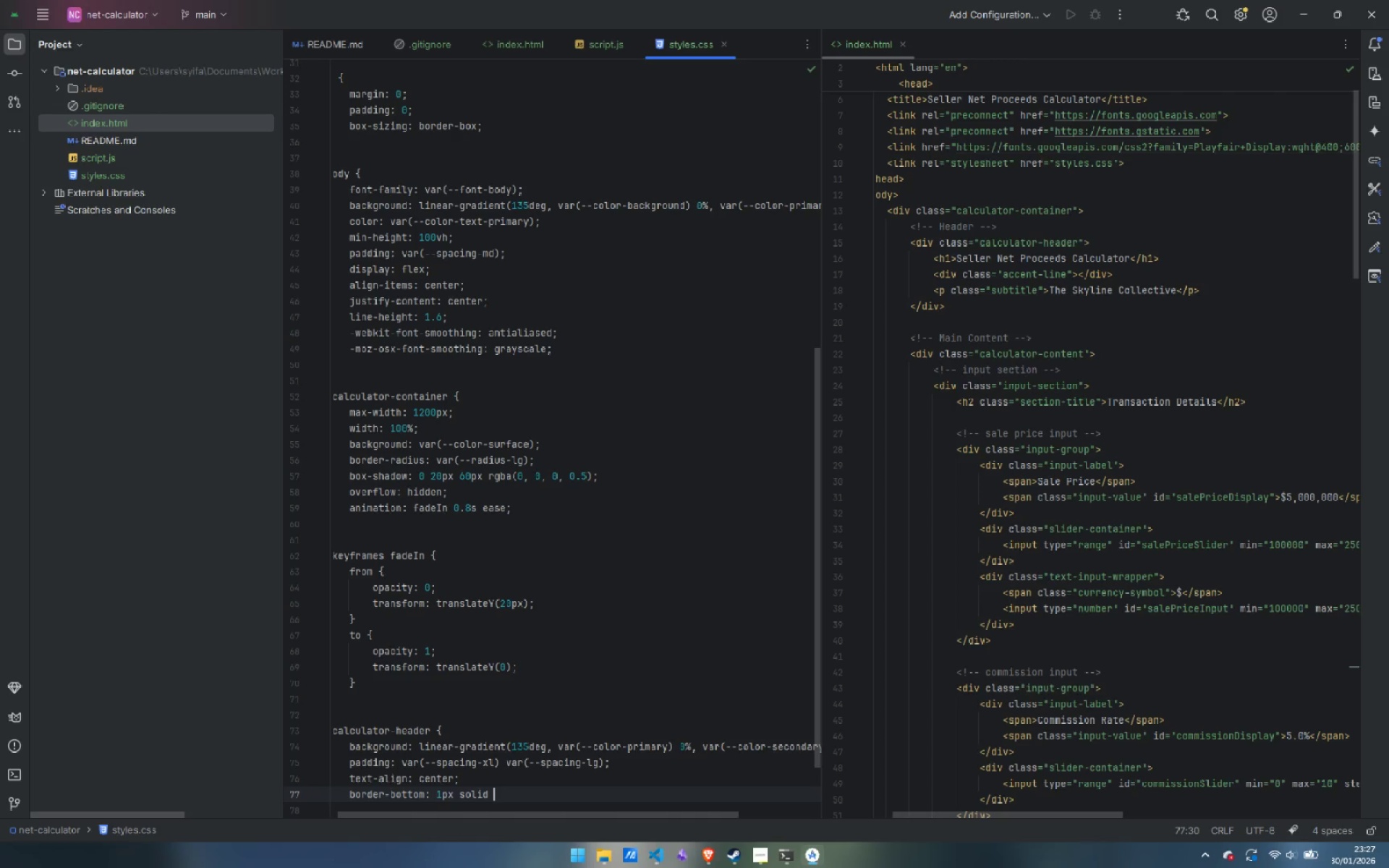 
key(Enter)
 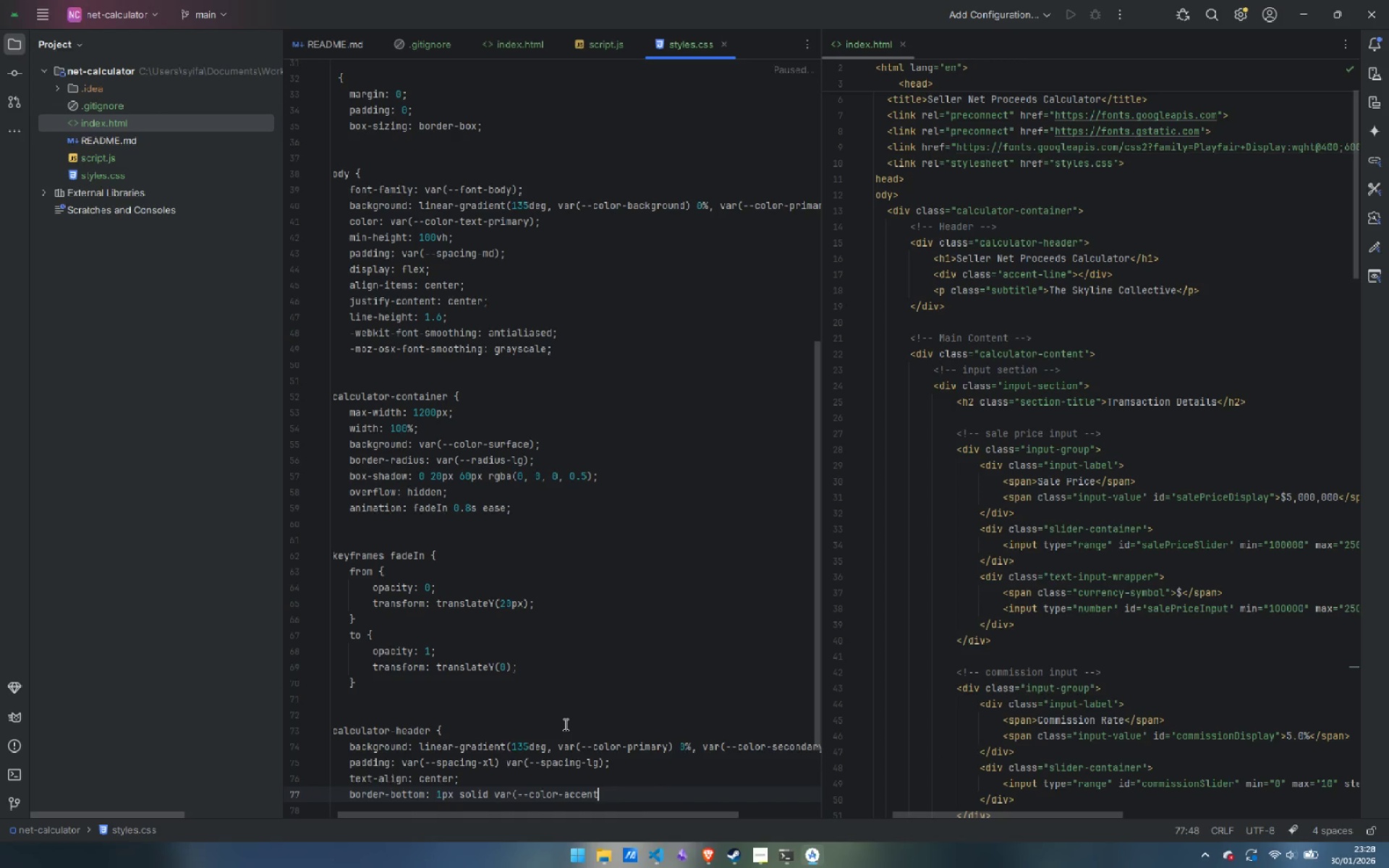 
key(Shift+0)
 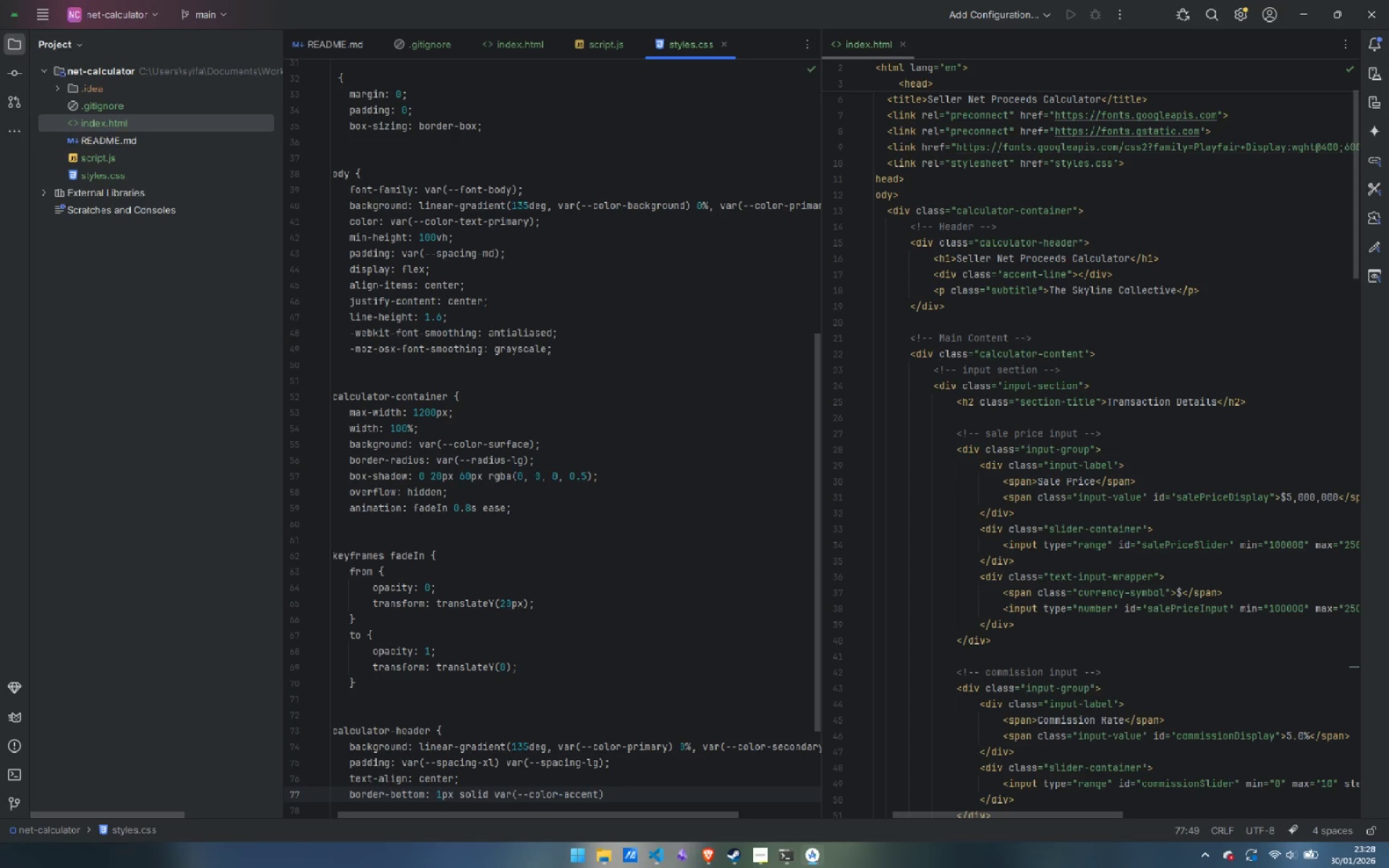 
key(Semicolon)
 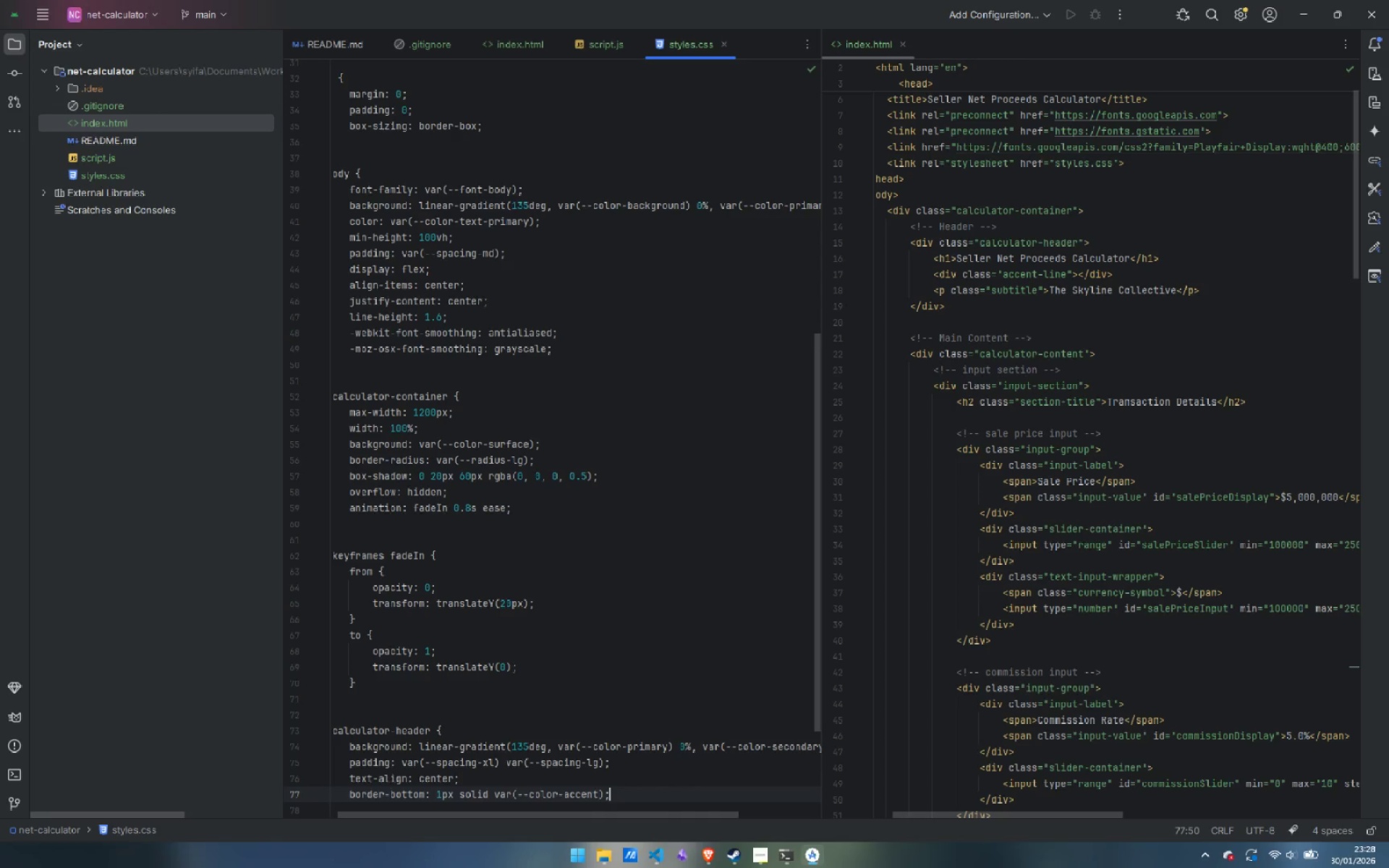 
key(Enter)
 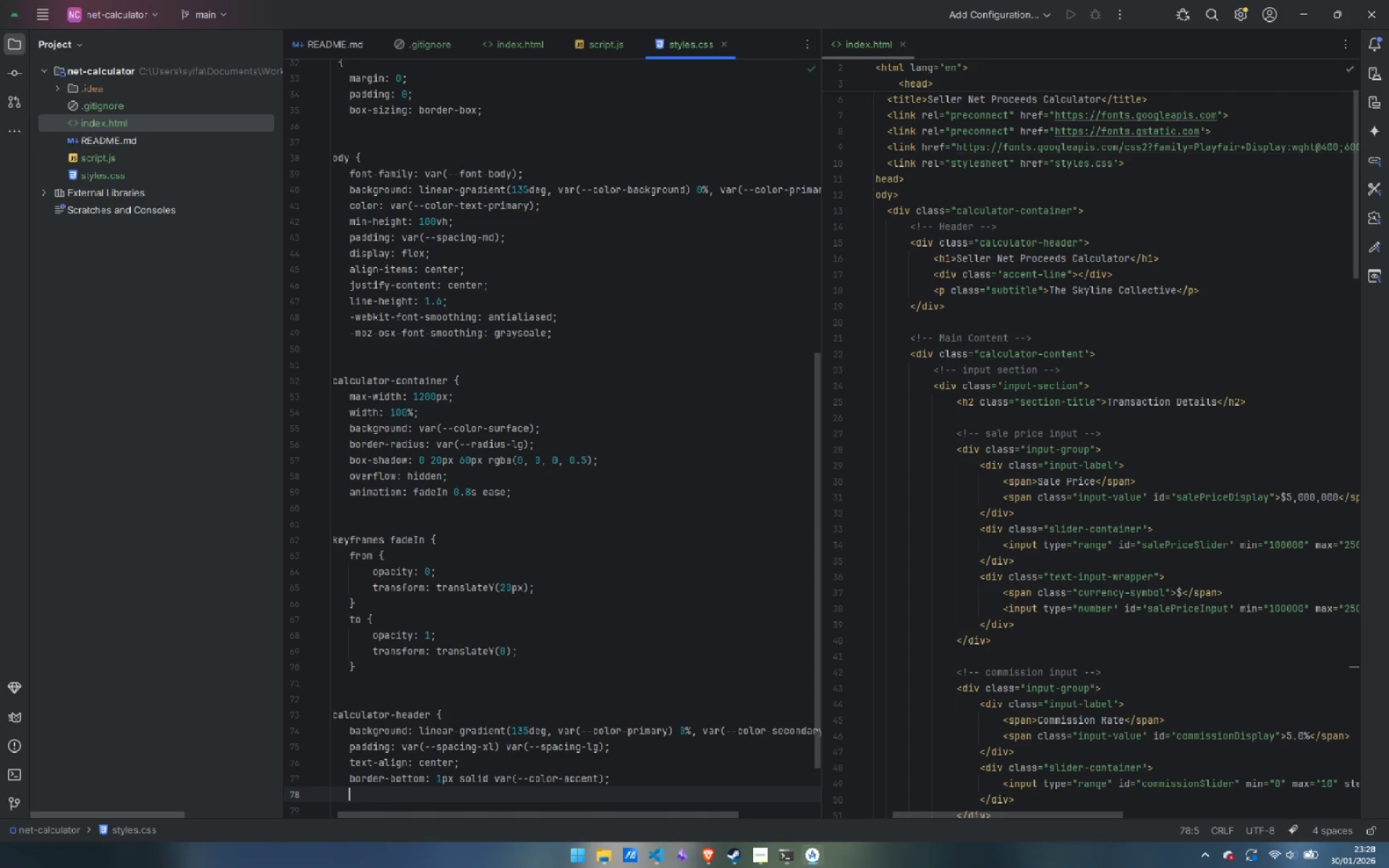 
type(position: relative;)
 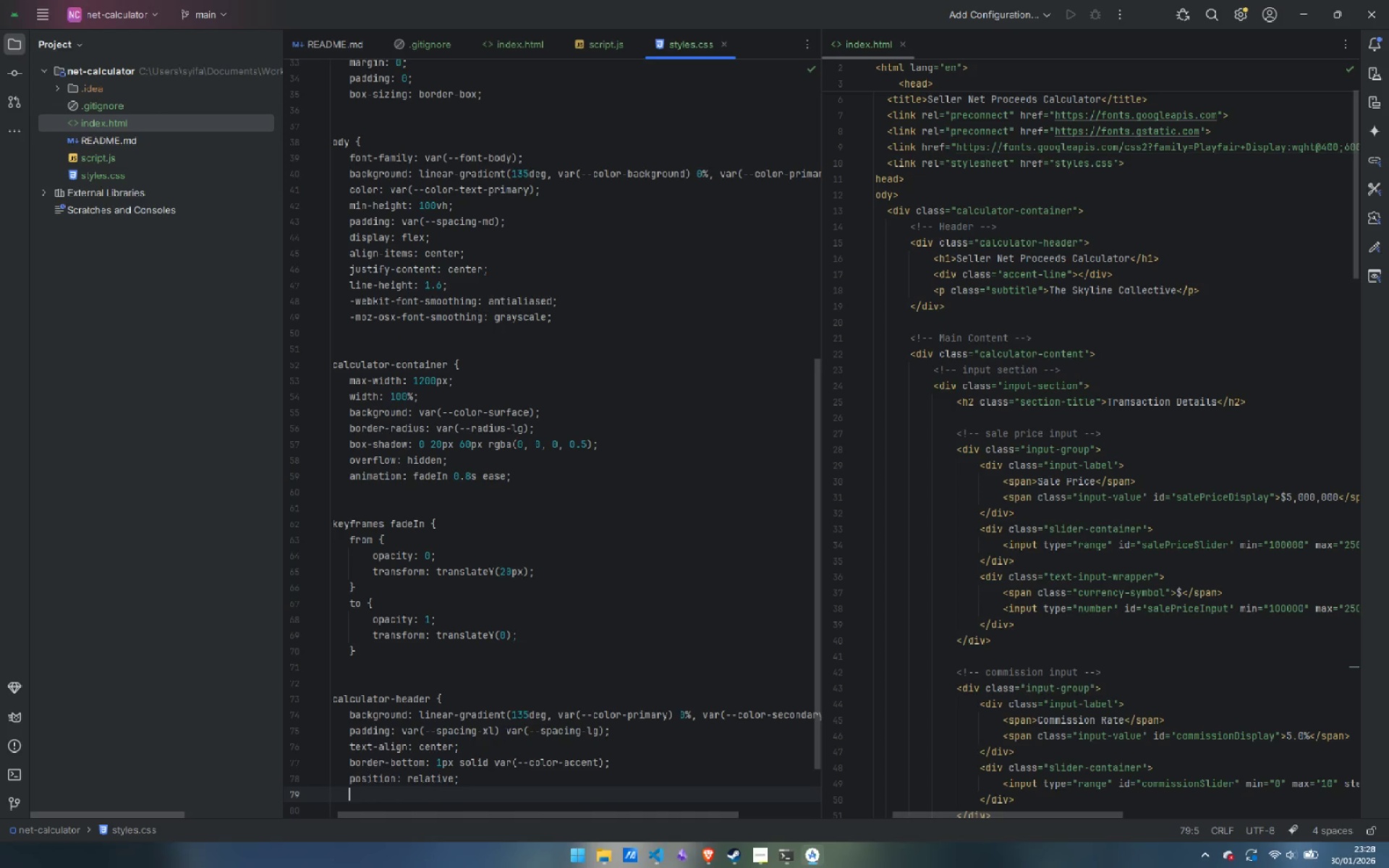 
 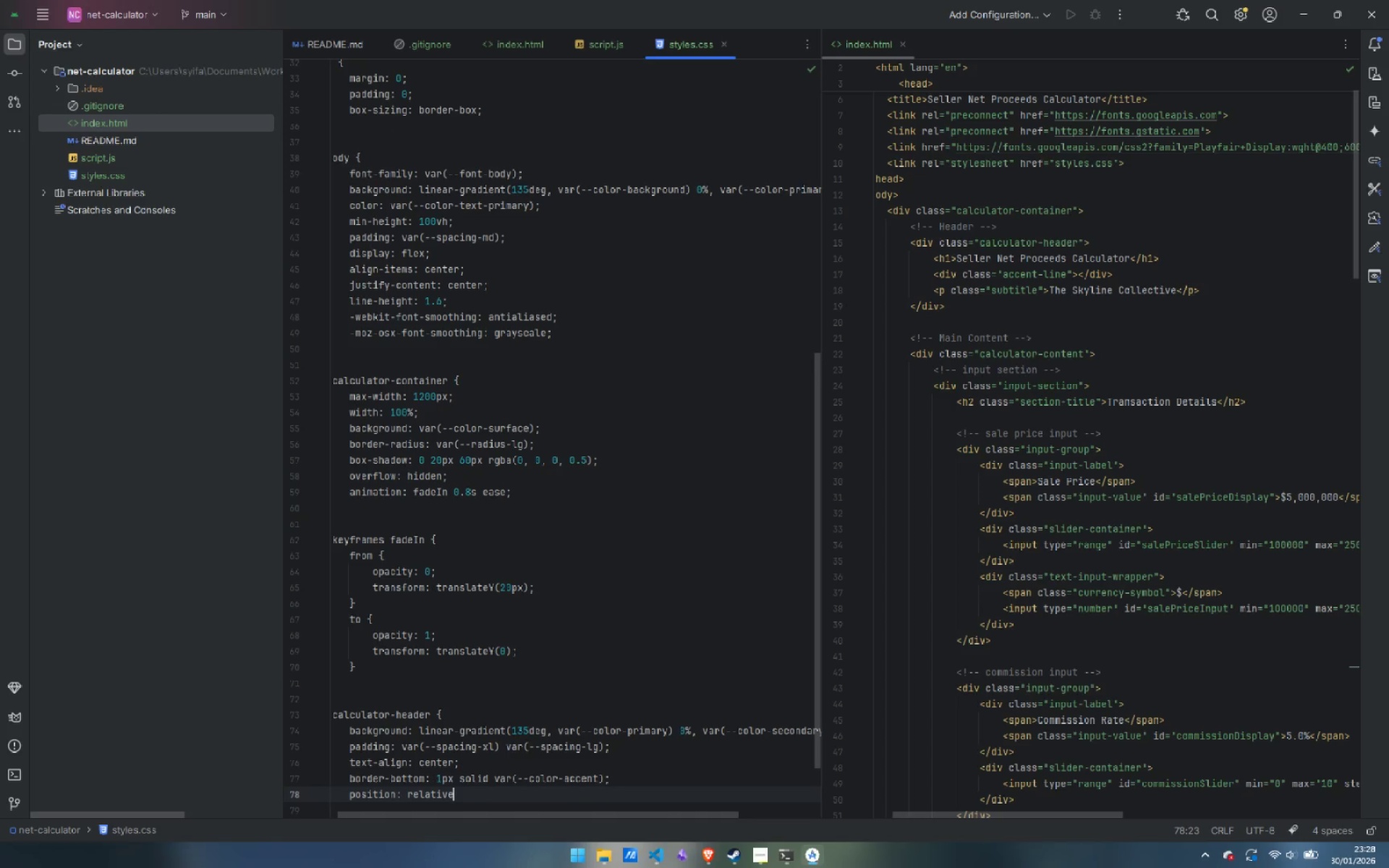 
key(Enter)
 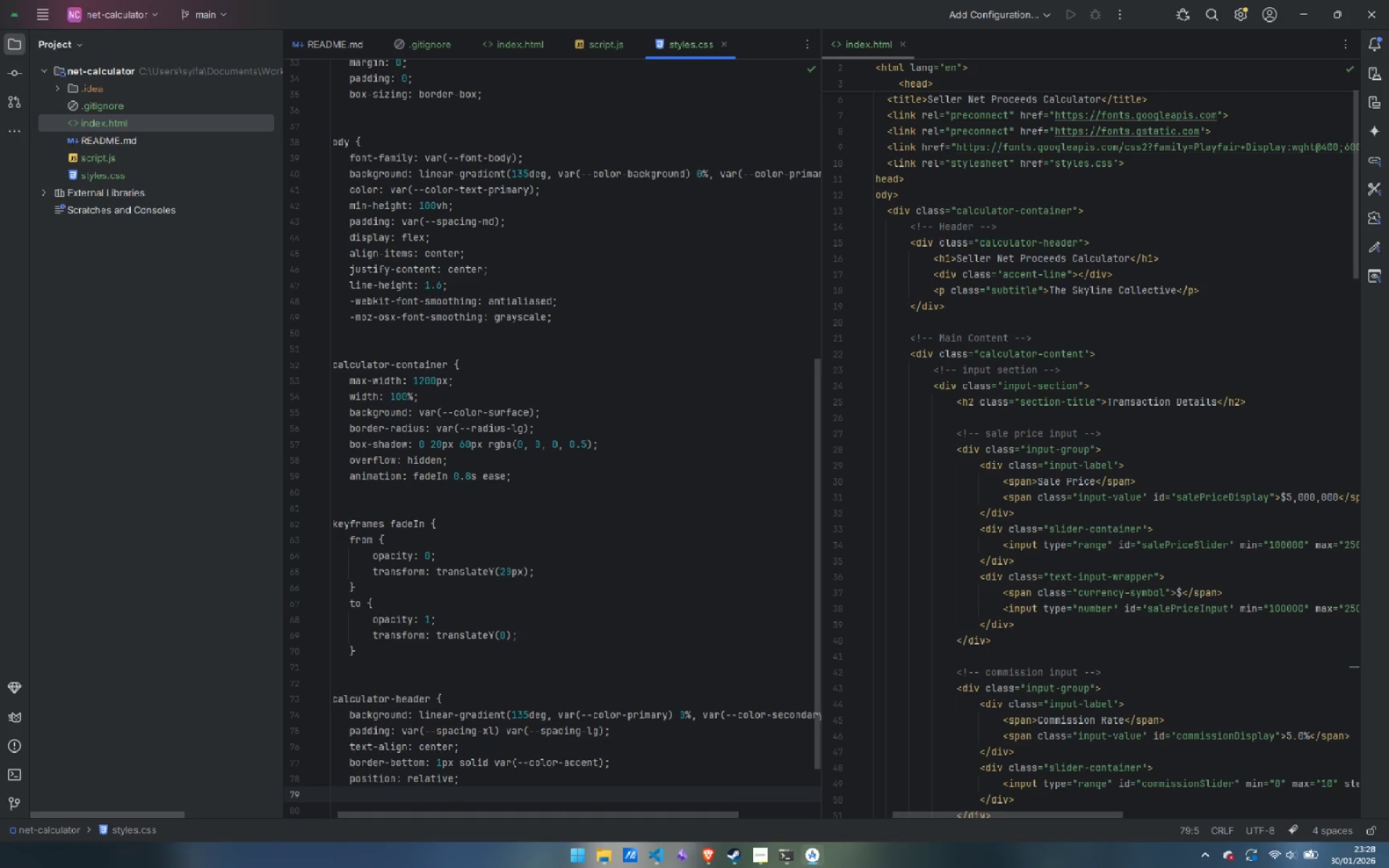 
type(overflow: hidden;)
 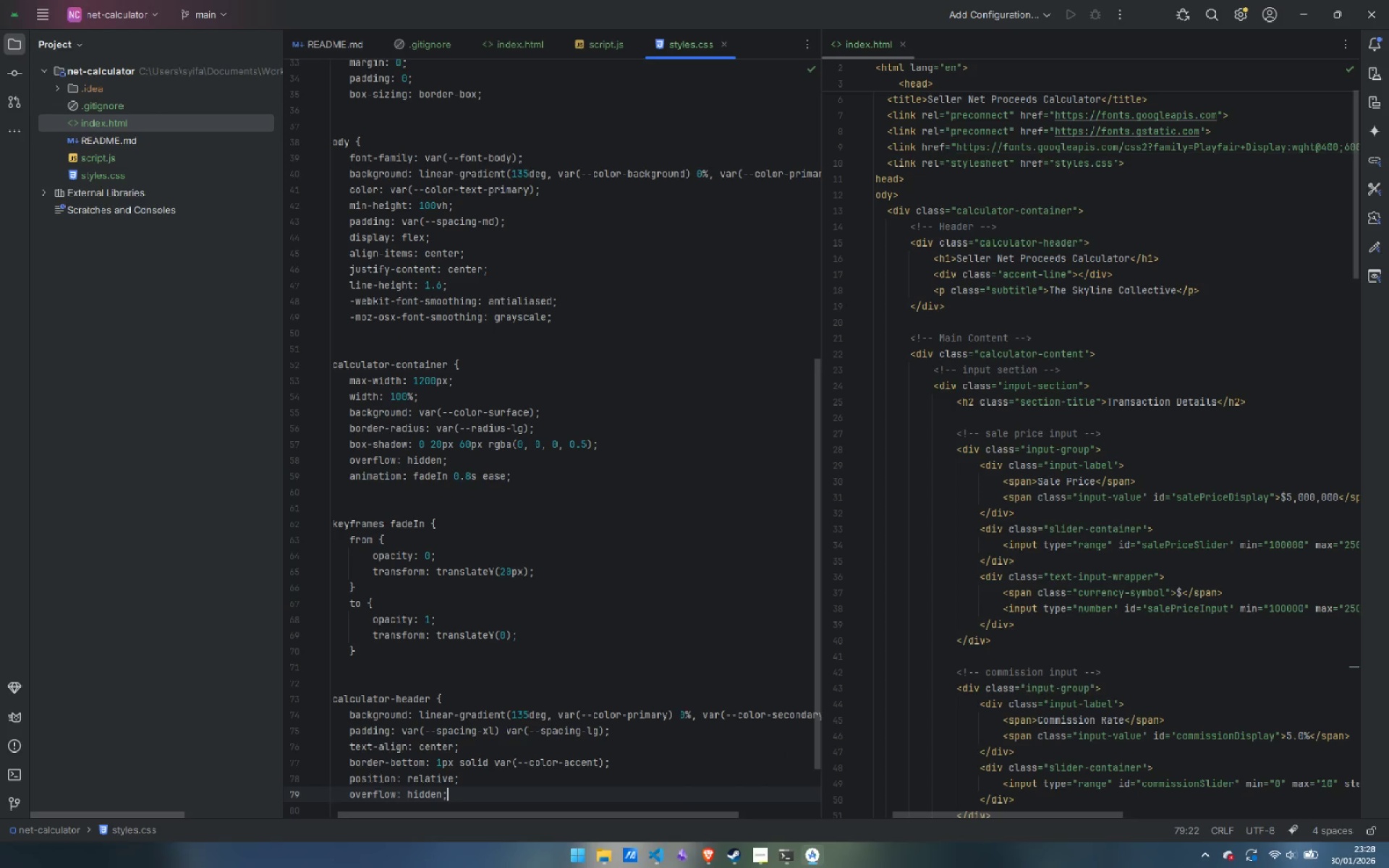 
key(ArrowDown)
 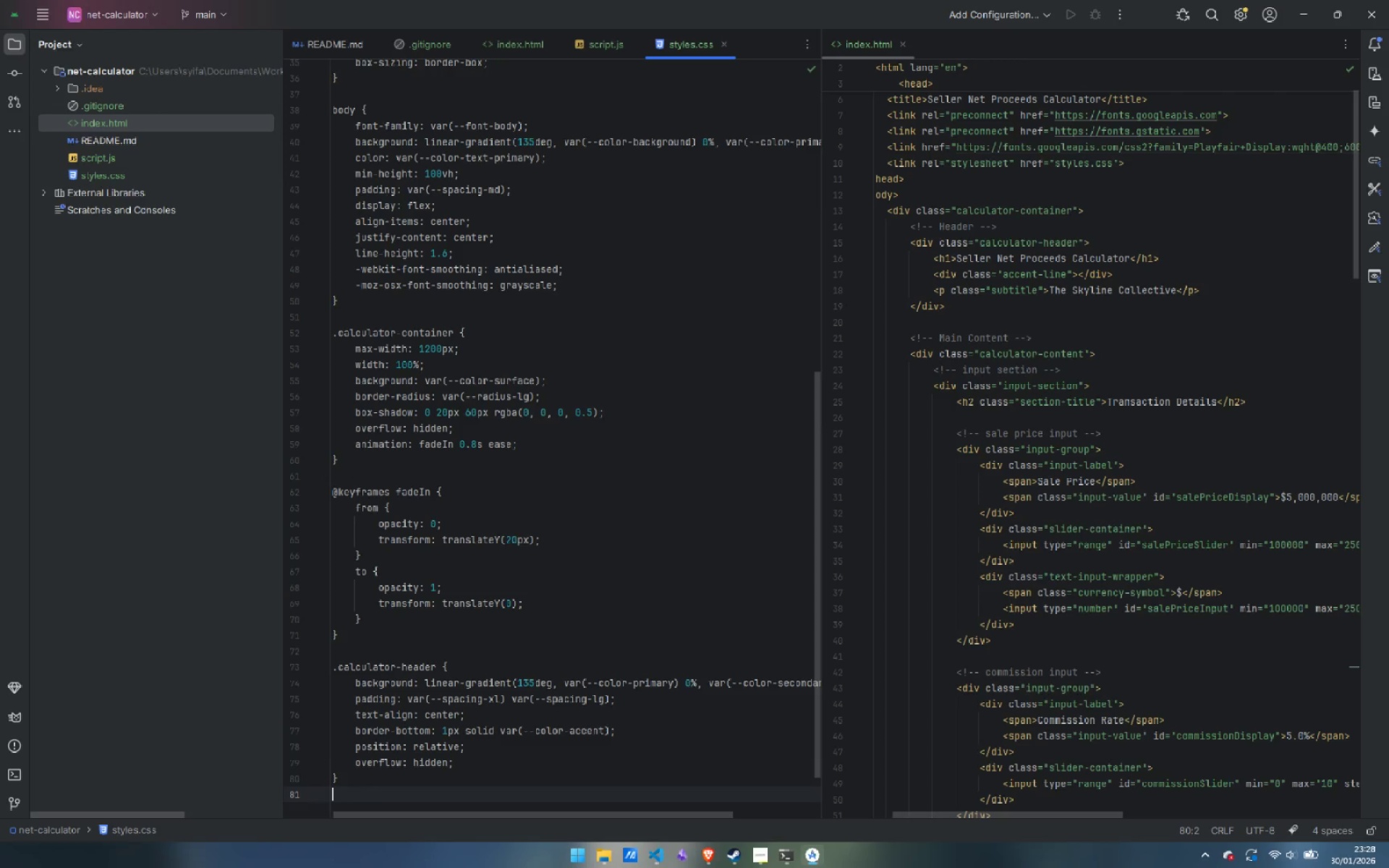 
key(Enter)
 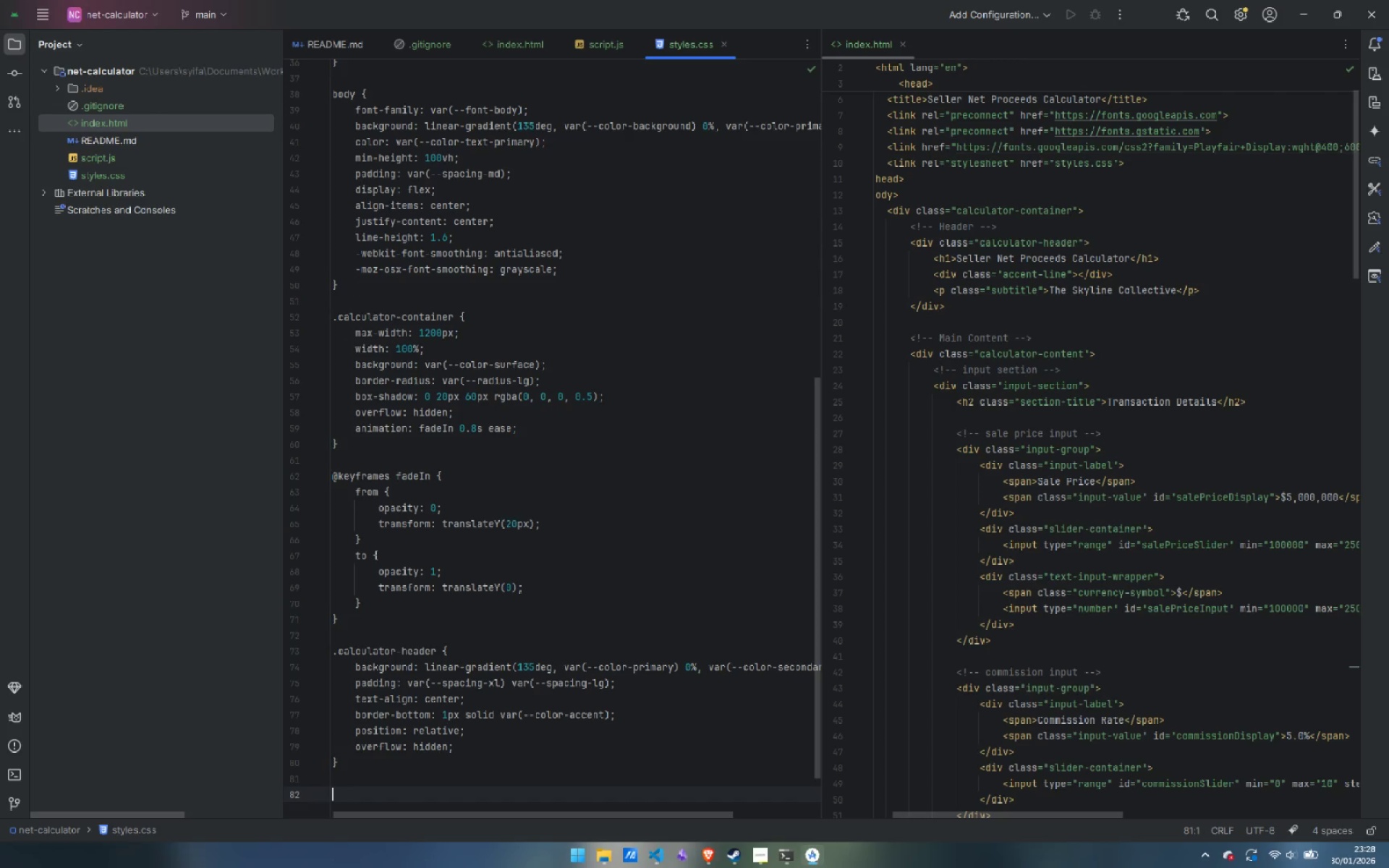 
key(Enter)
 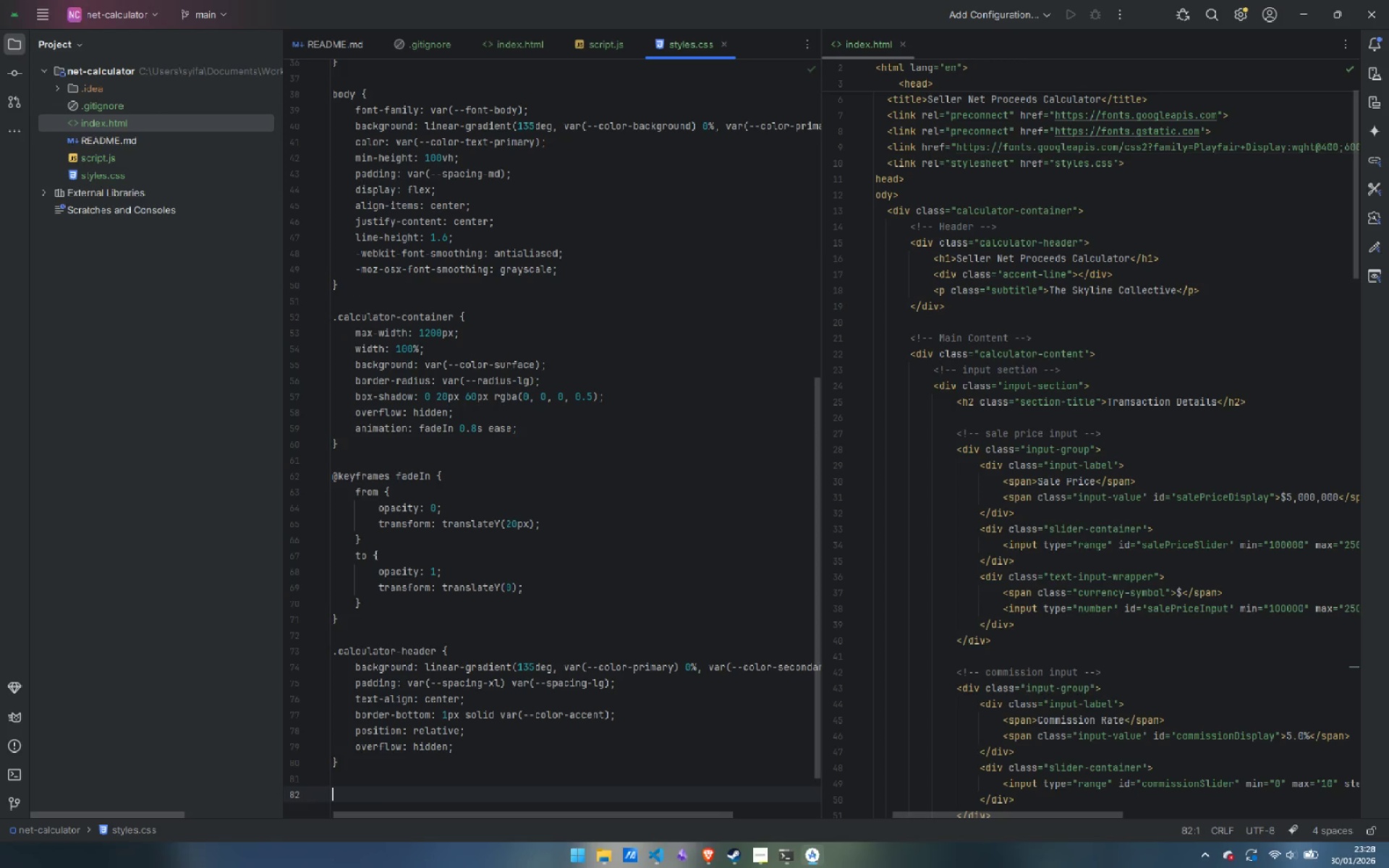 
type(.calculator-header::before {)
 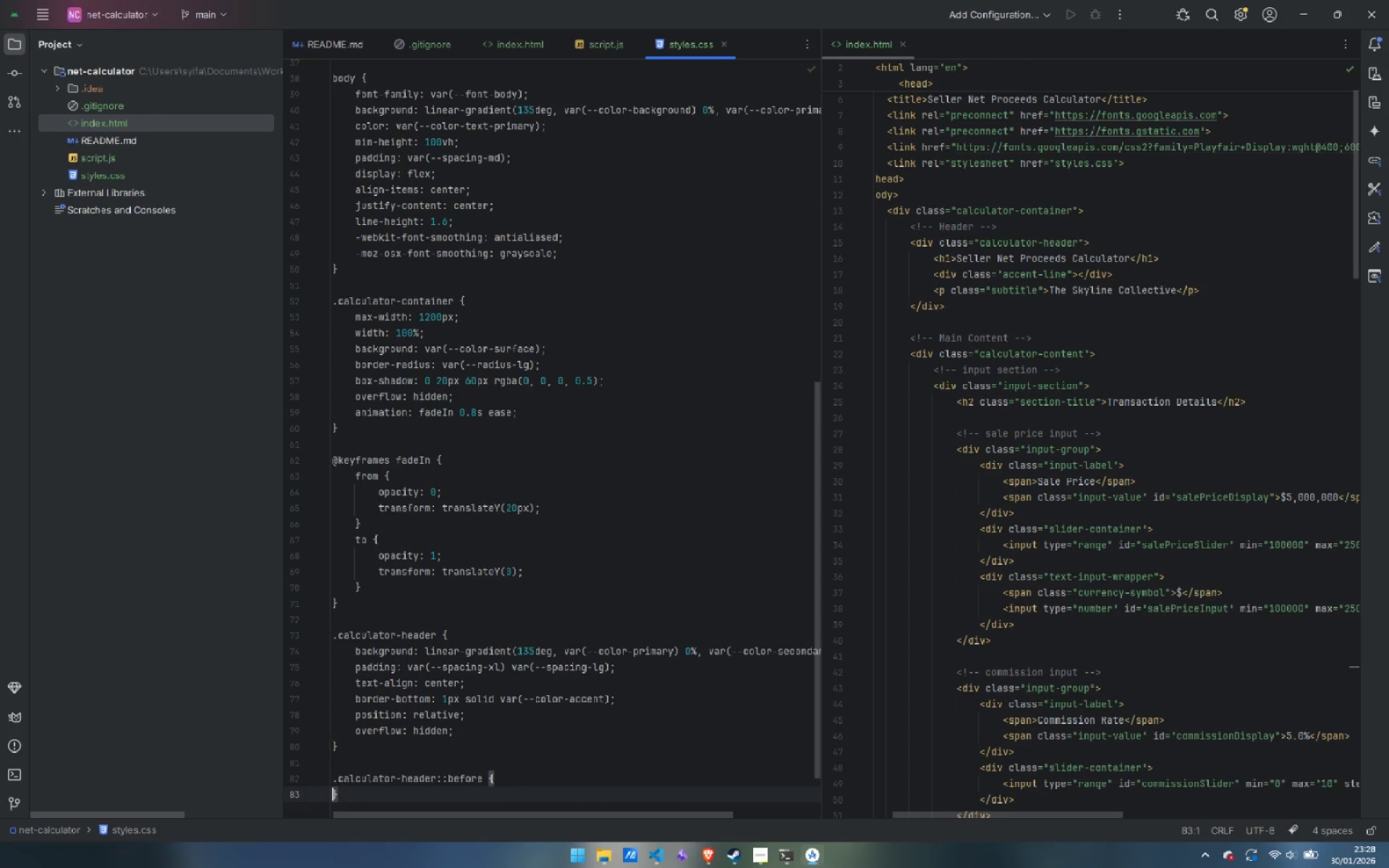 
 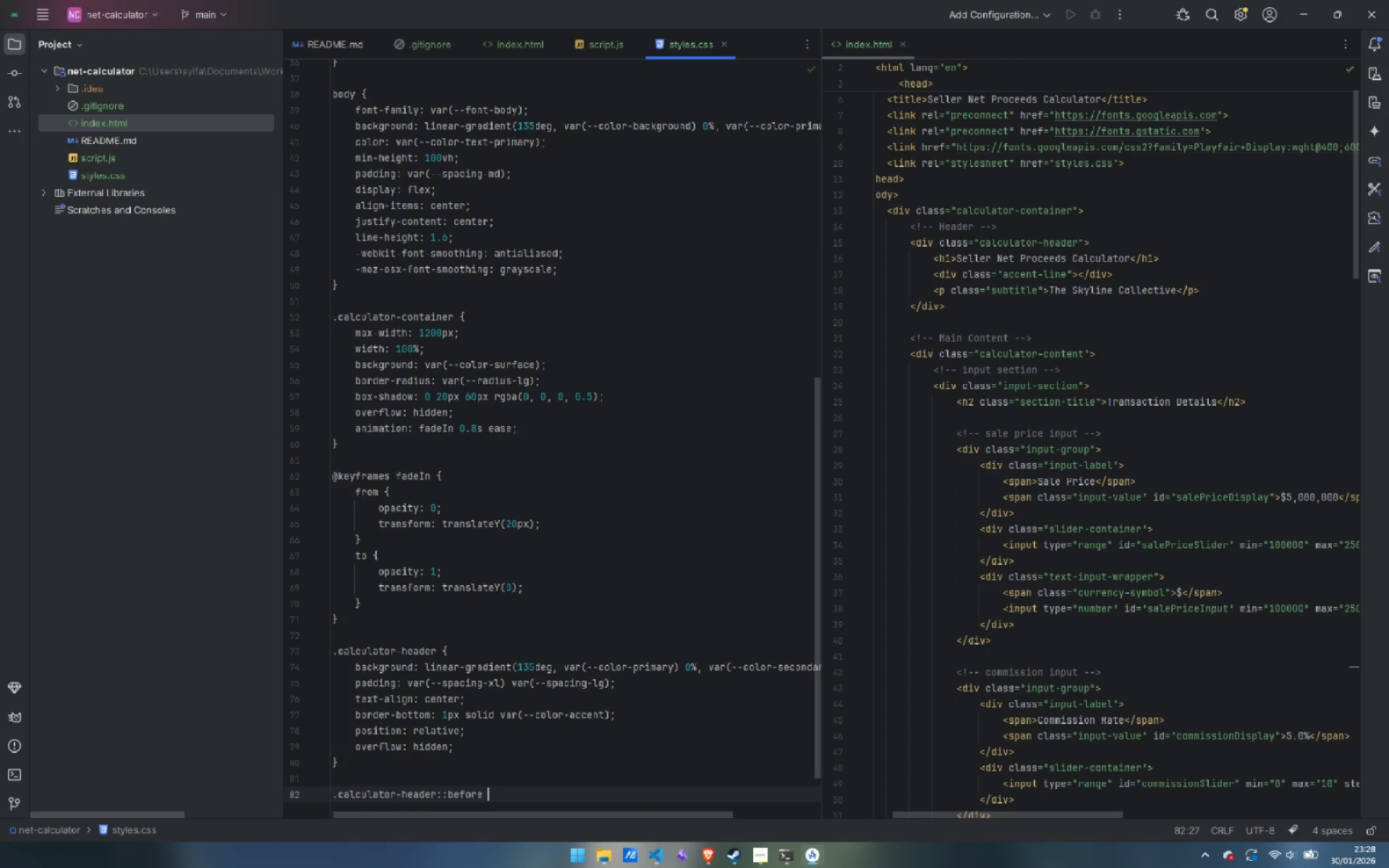 
key(Enter)
 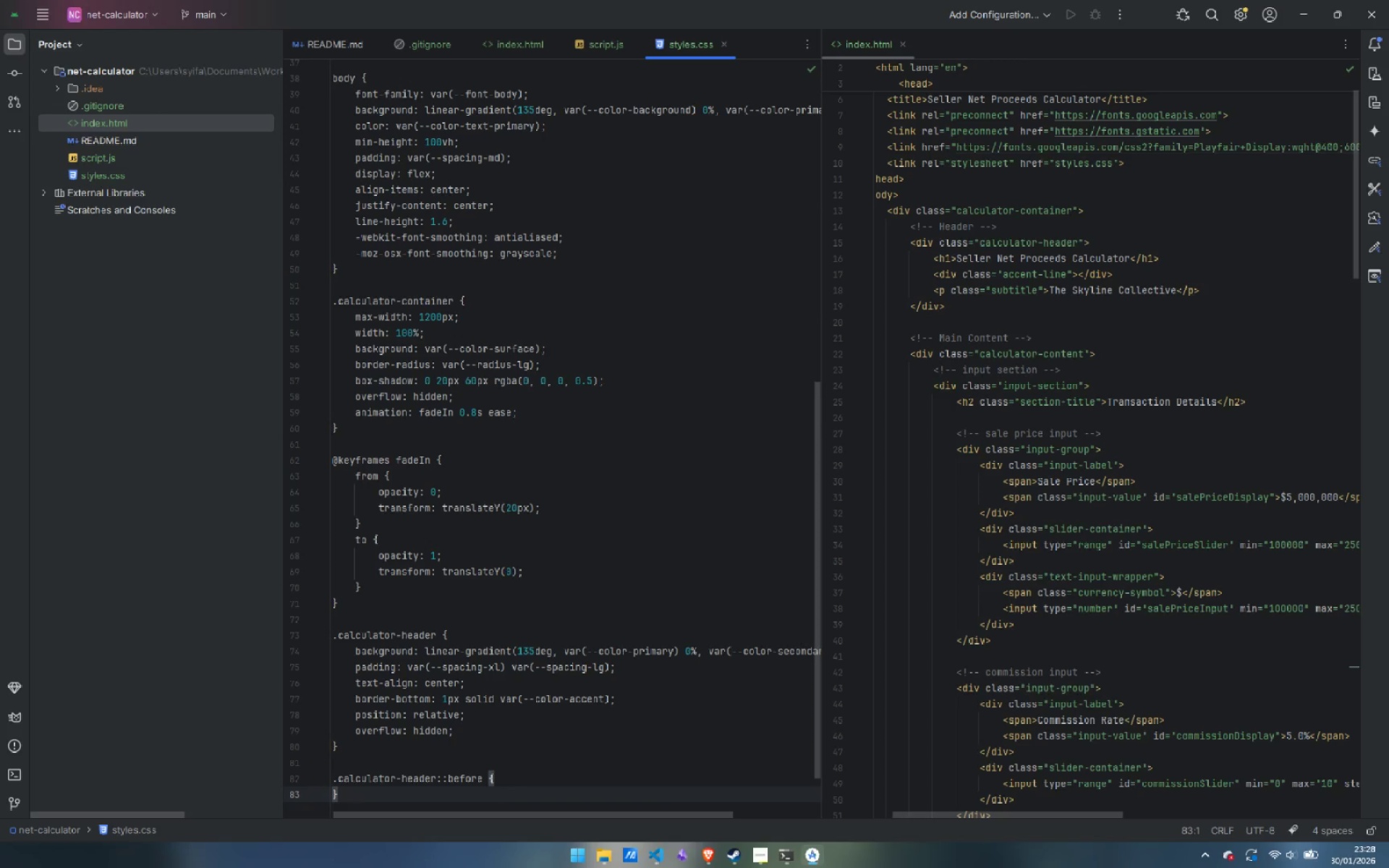 
key(Enter)
 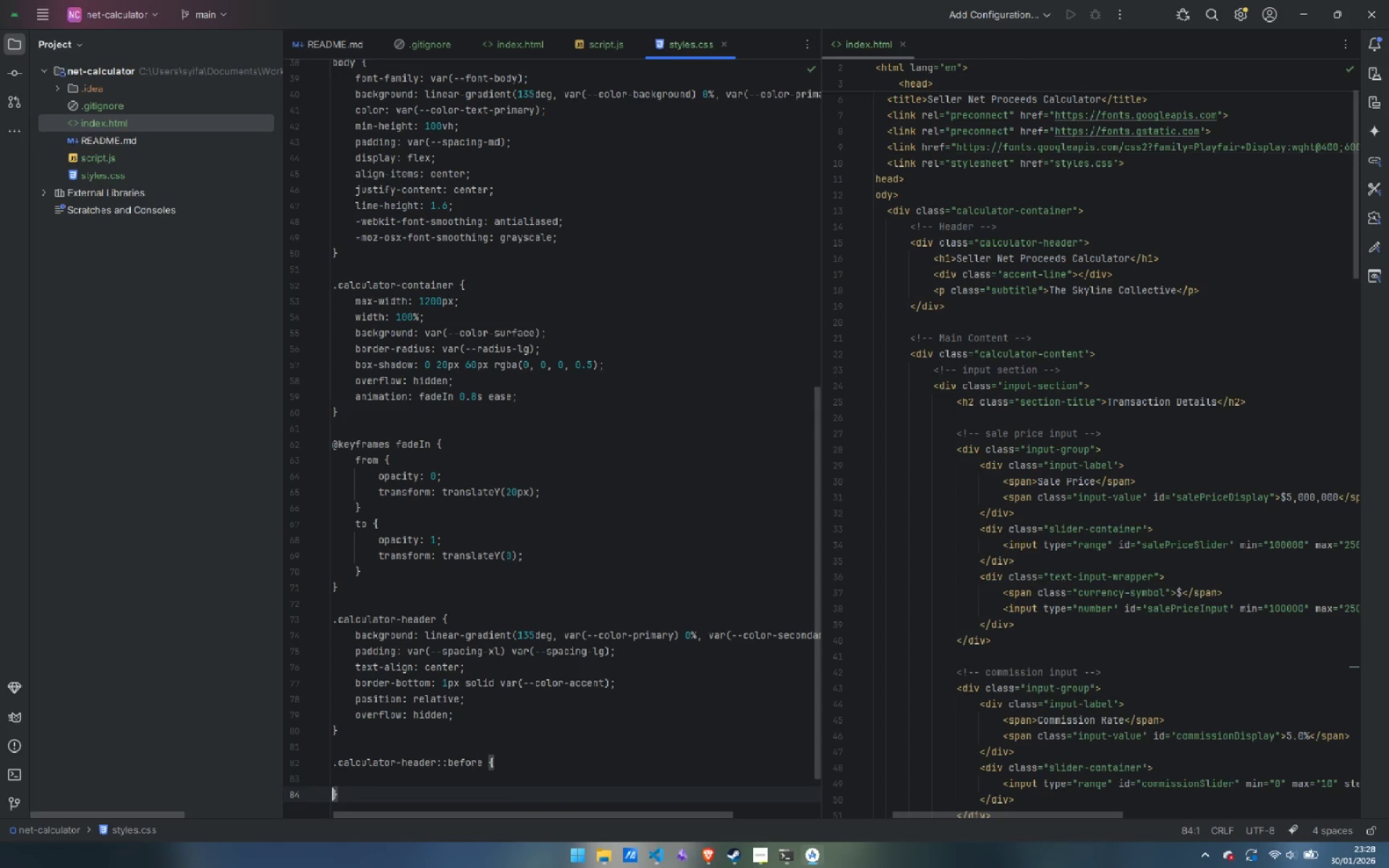 
key(ArrowUp)
 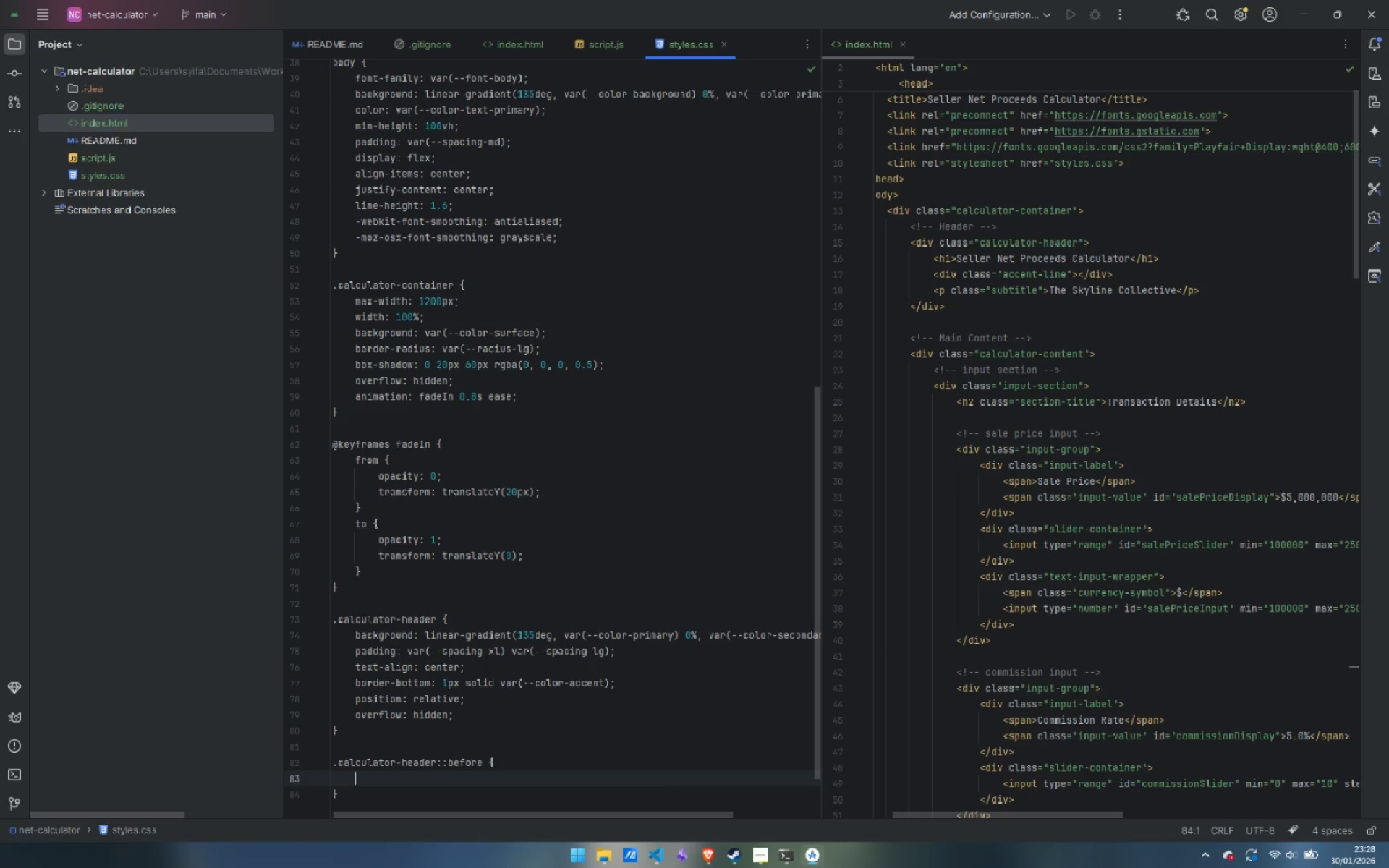 
key(Tab)
type(content: '';)
 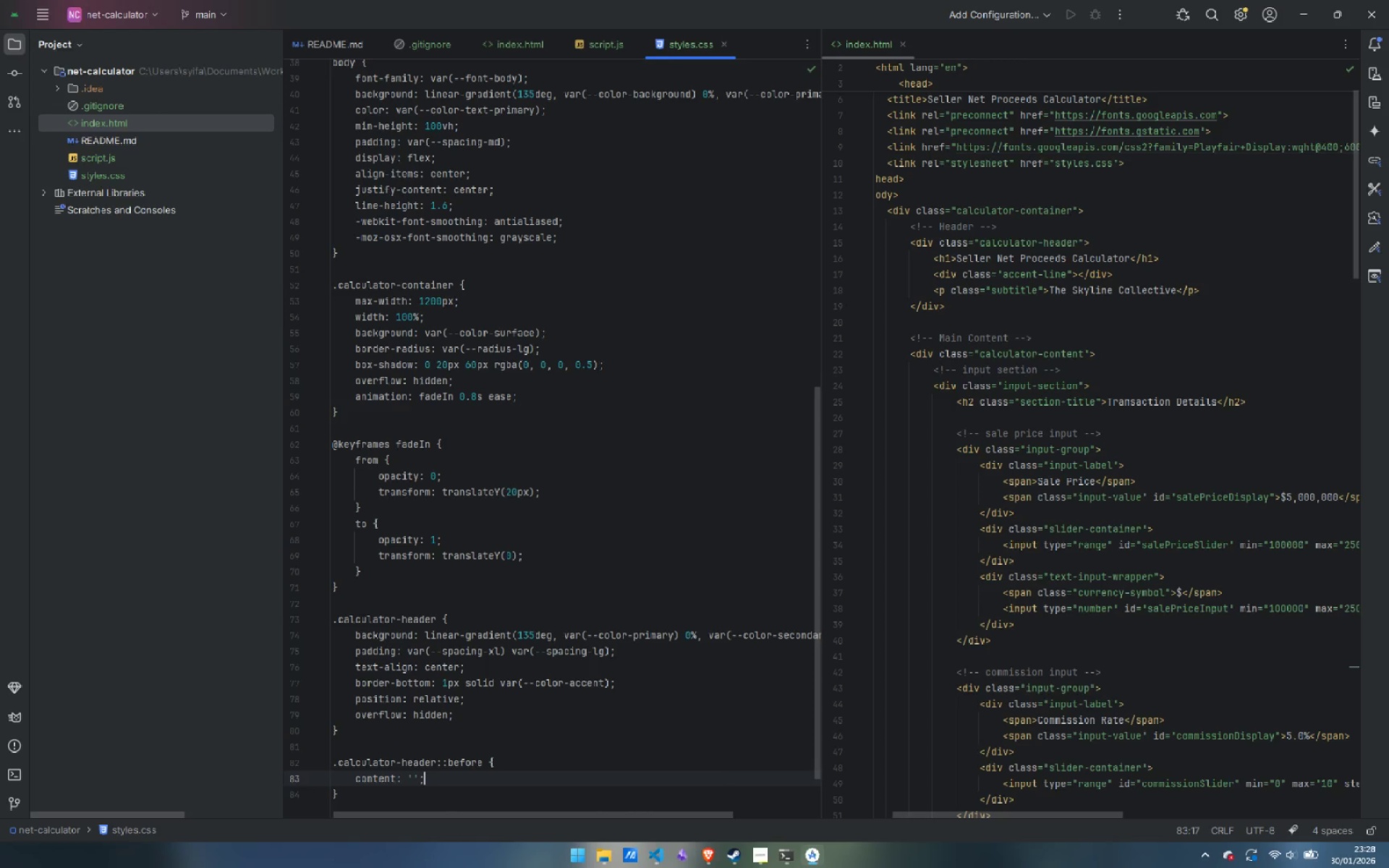 
key(Enter)
 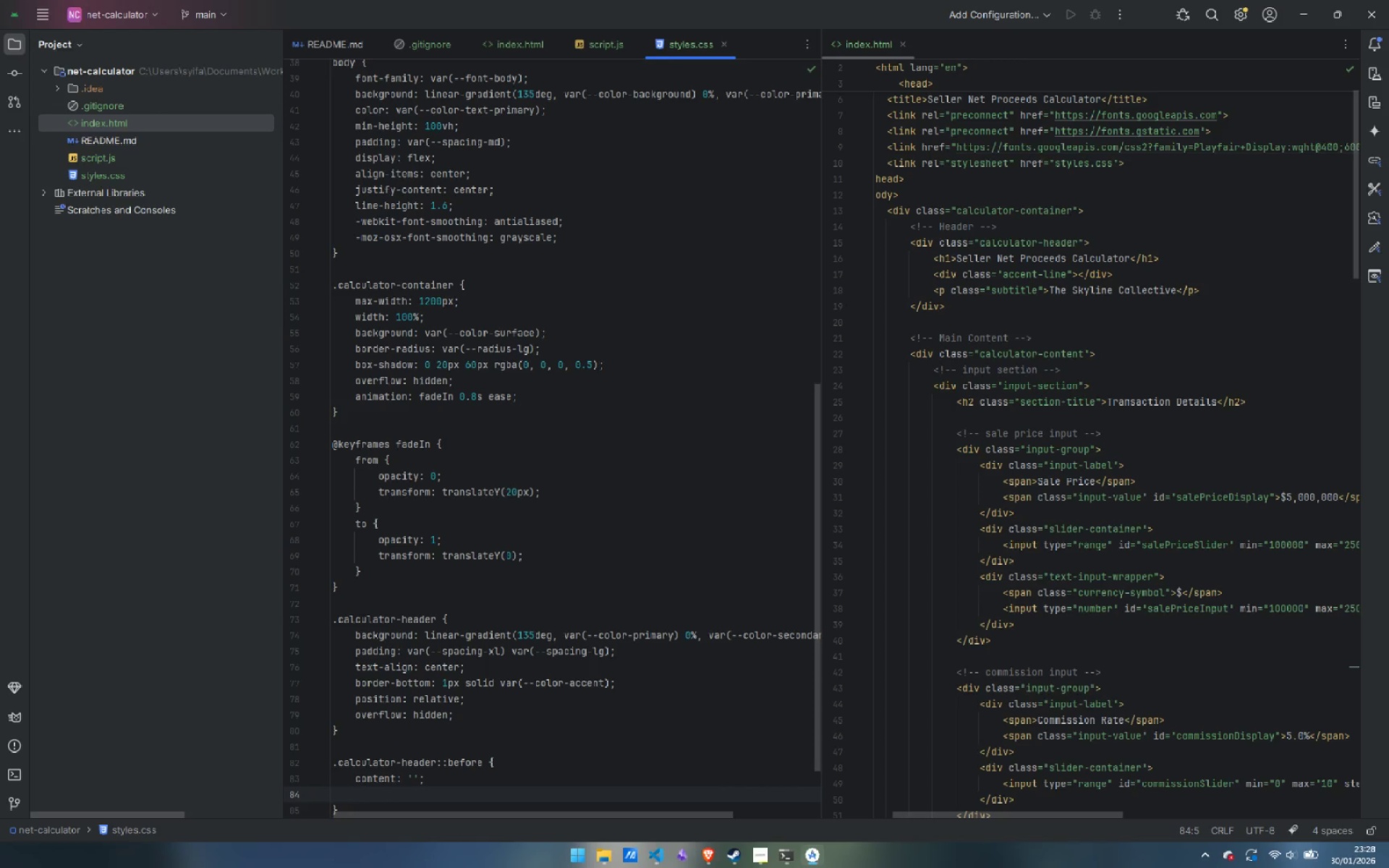 
type(position: abos)
key(Backspace)
key(Backspace)
type(solute;)
 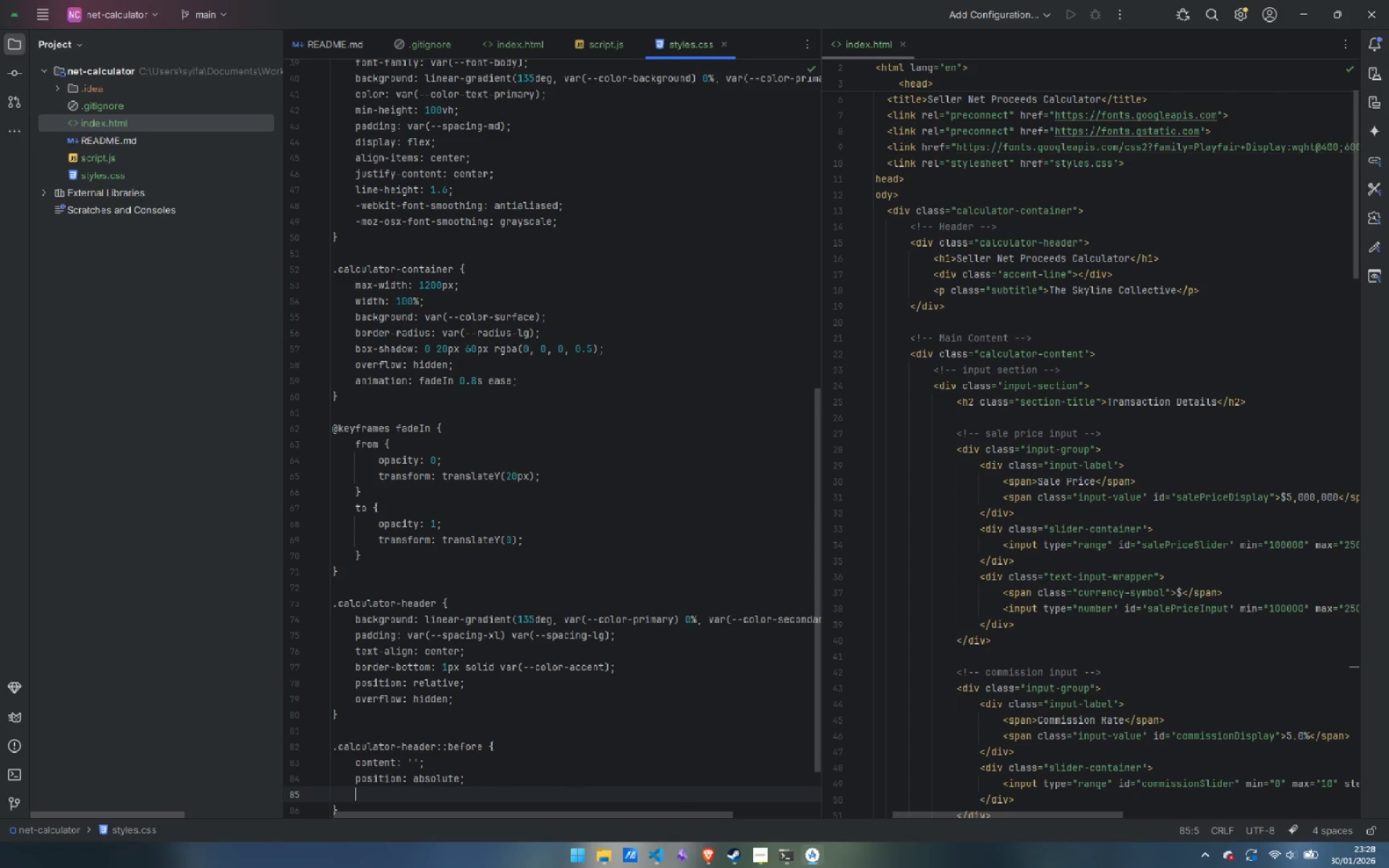 
 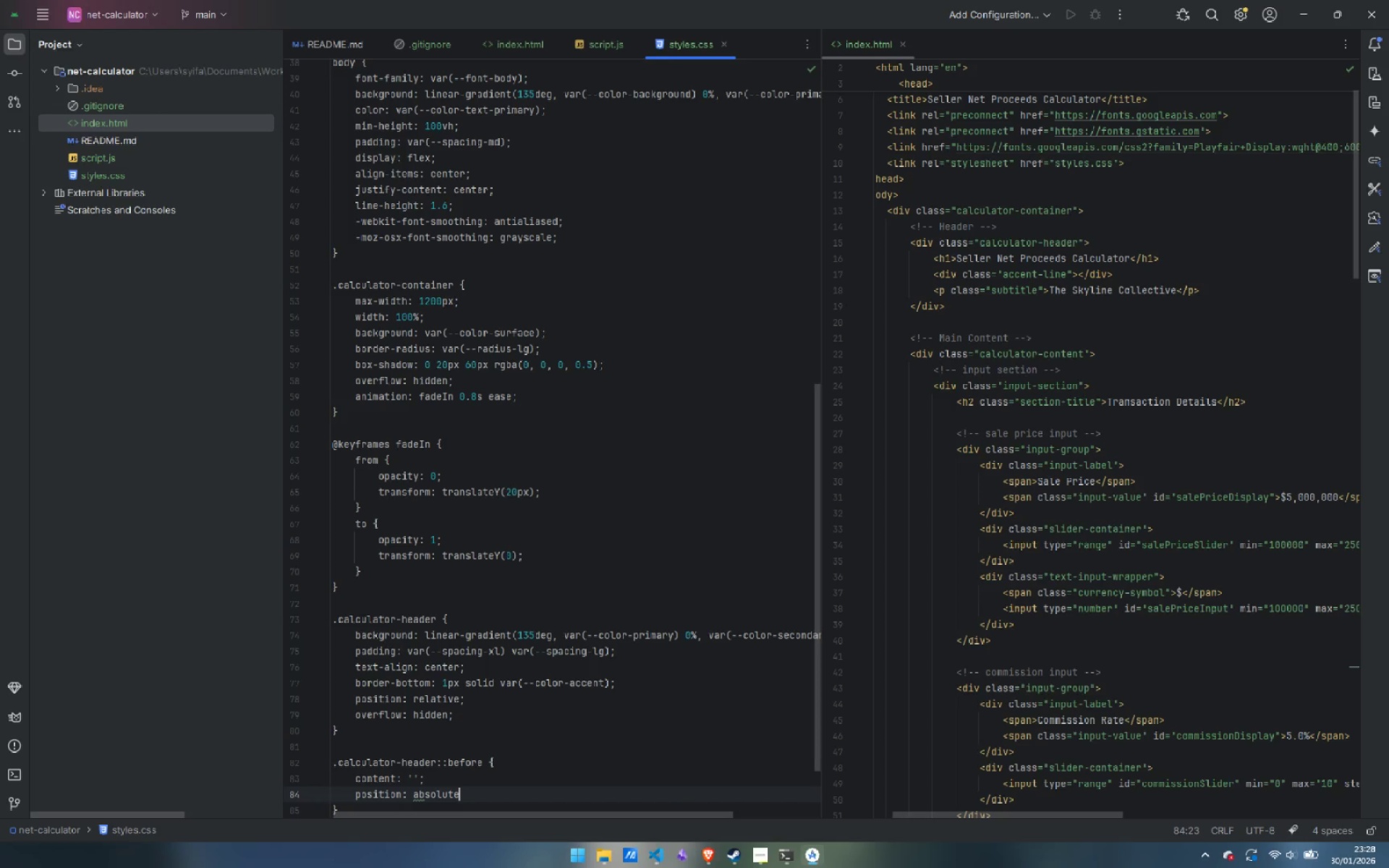 
key(Enter)
 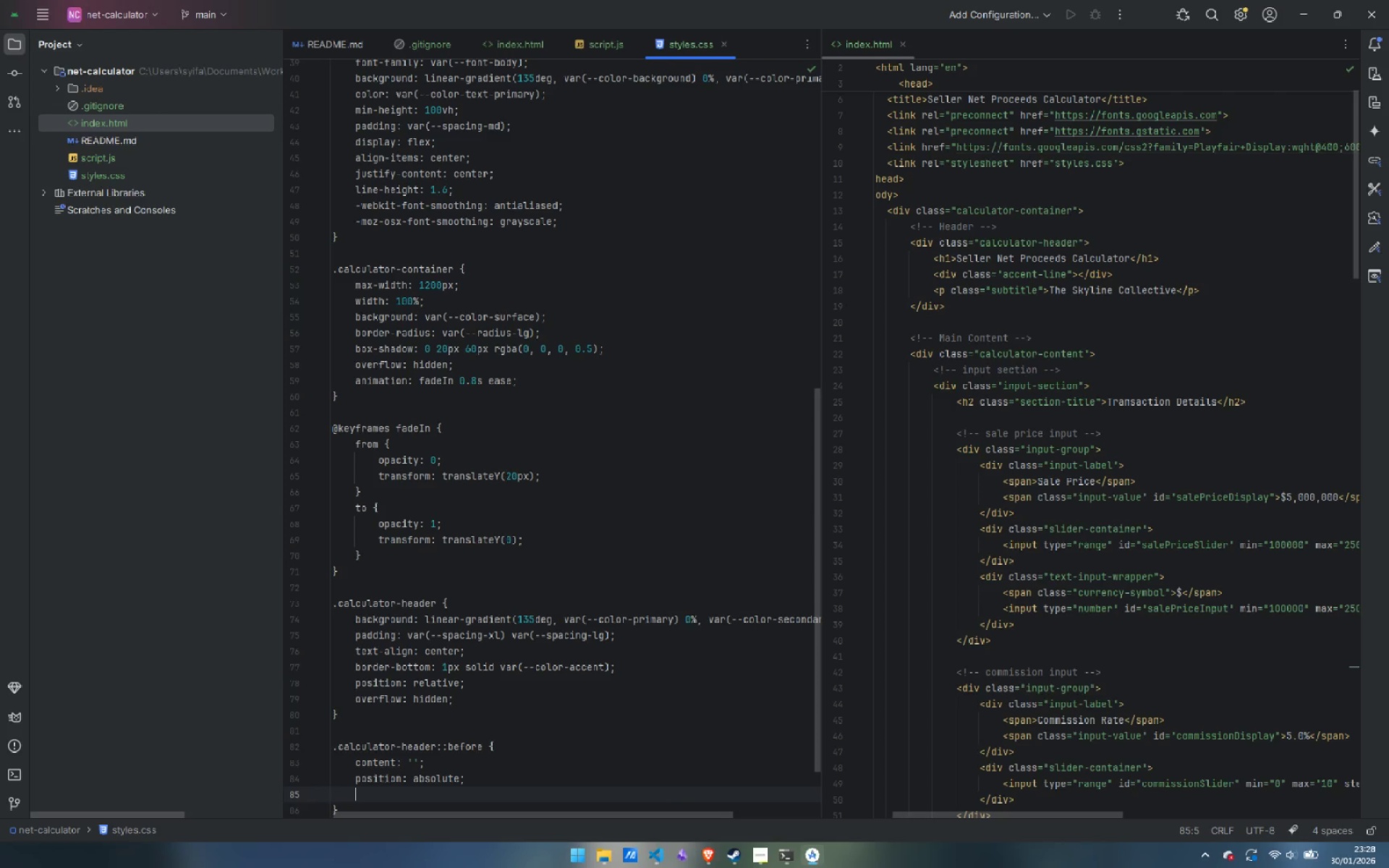 
type(top: 0l)
key(Backspace)
type(;)
 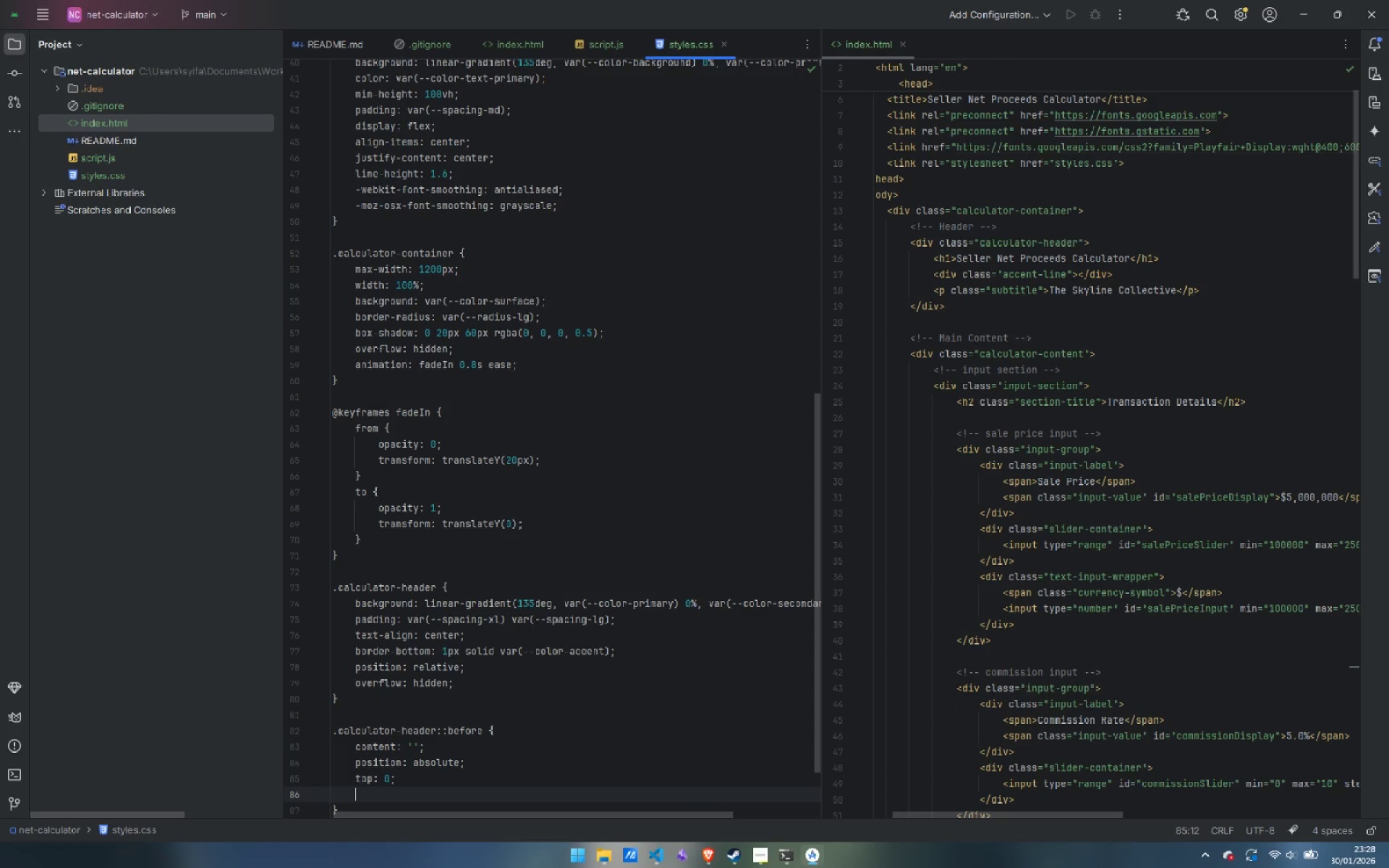 
key(Enter)
 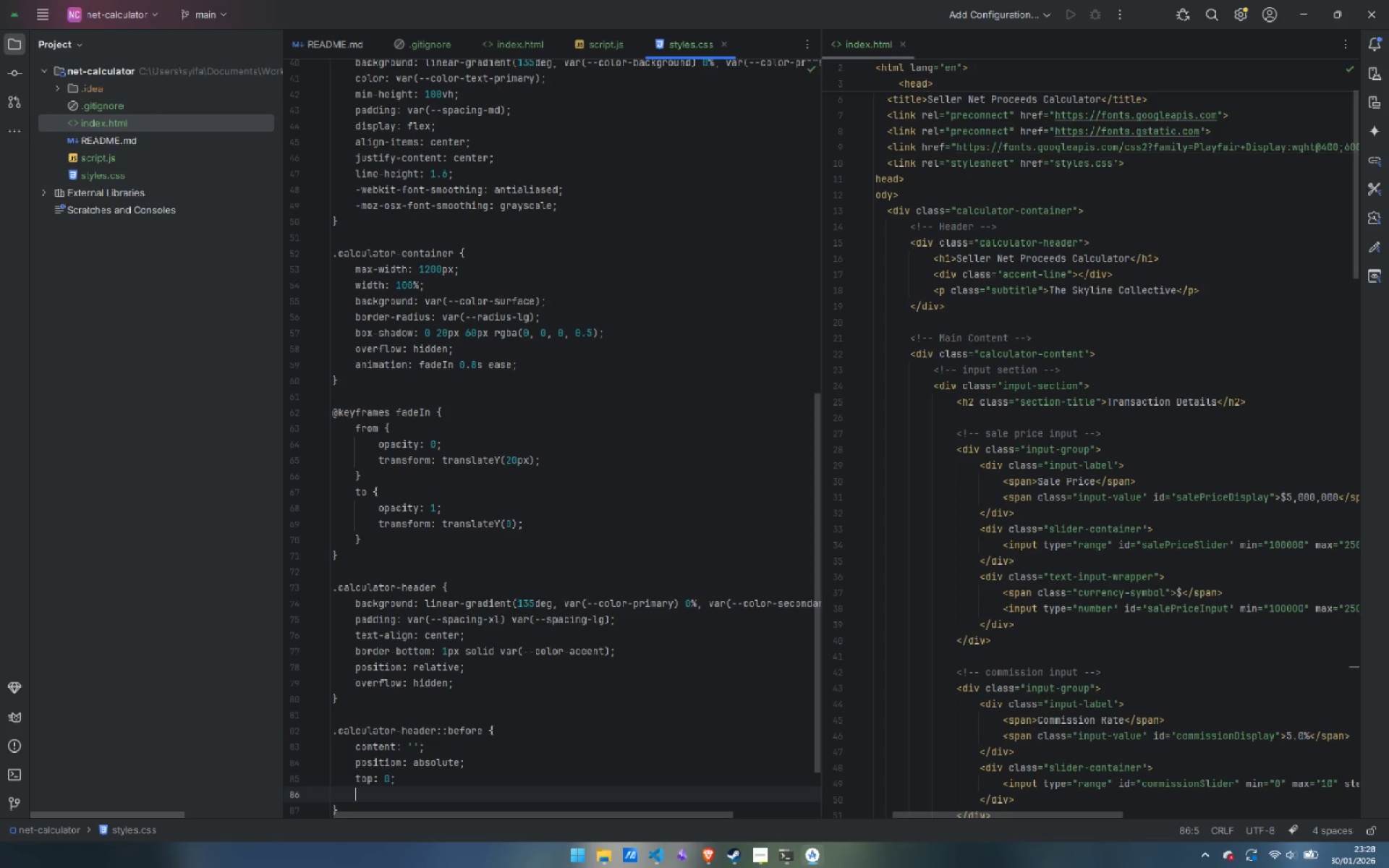 
type(ledt)
key(Backspace)
key(Backspace)
type(ft: 0;)
 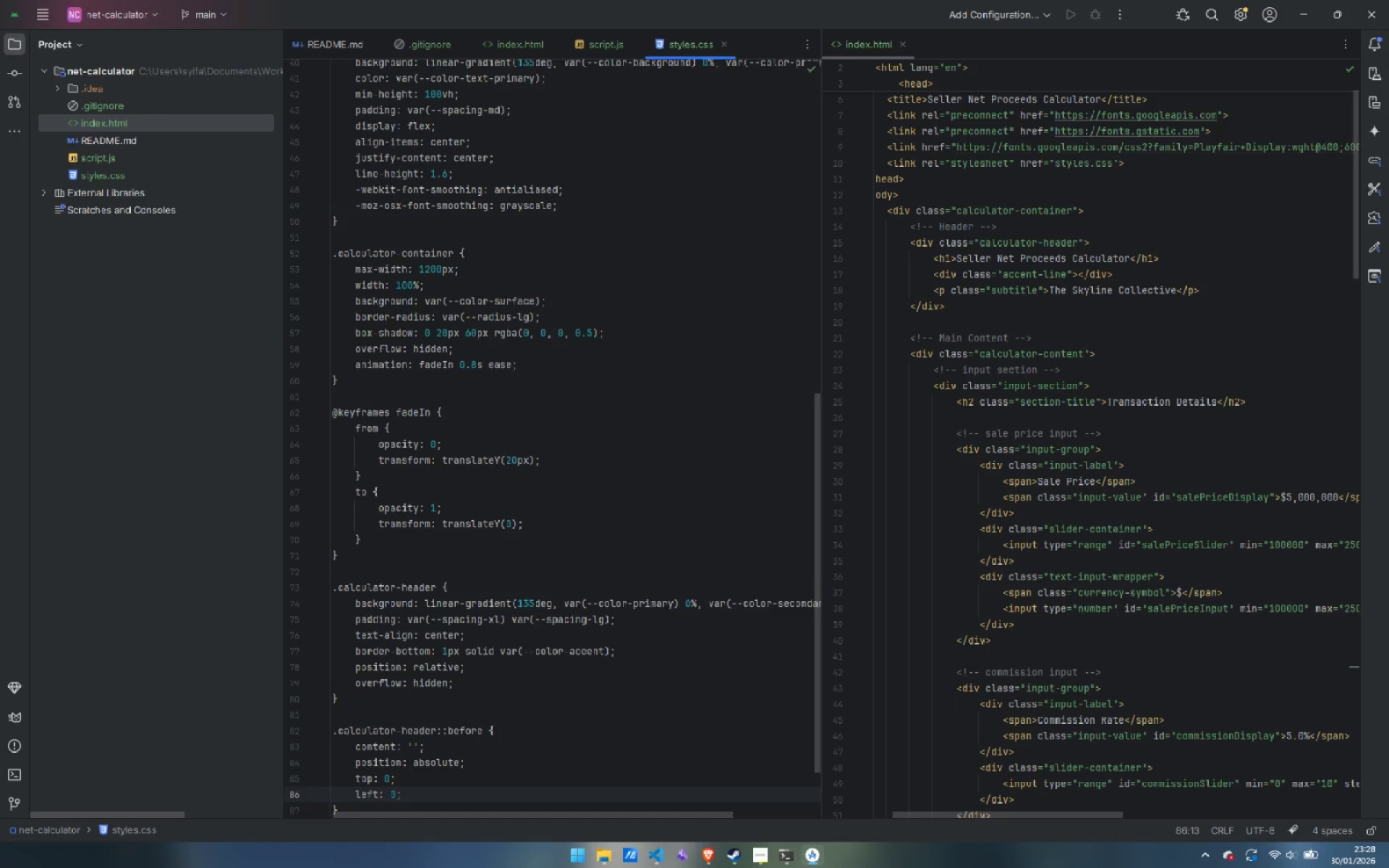 
key(Enter)
 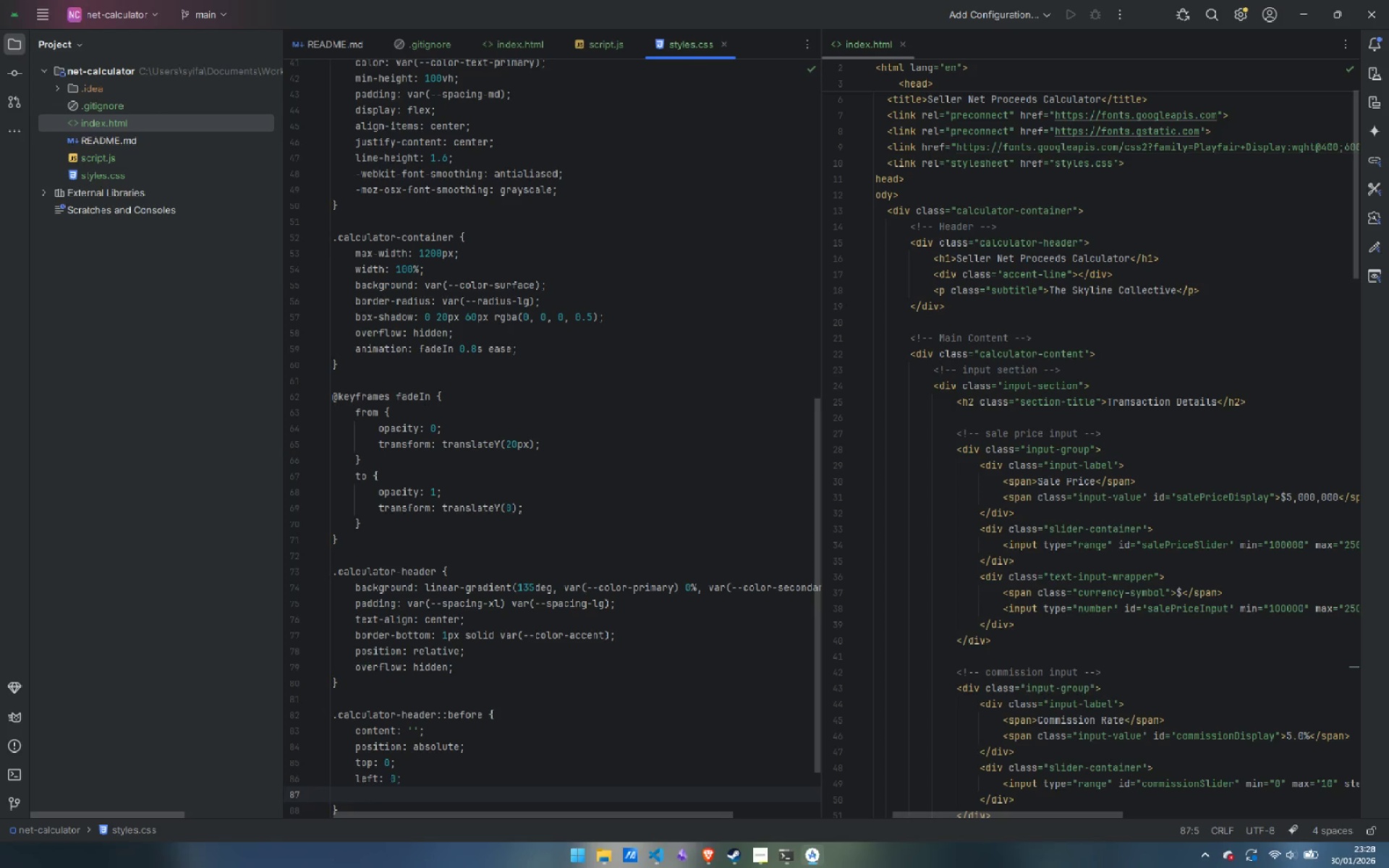 
type(right: 0;)
 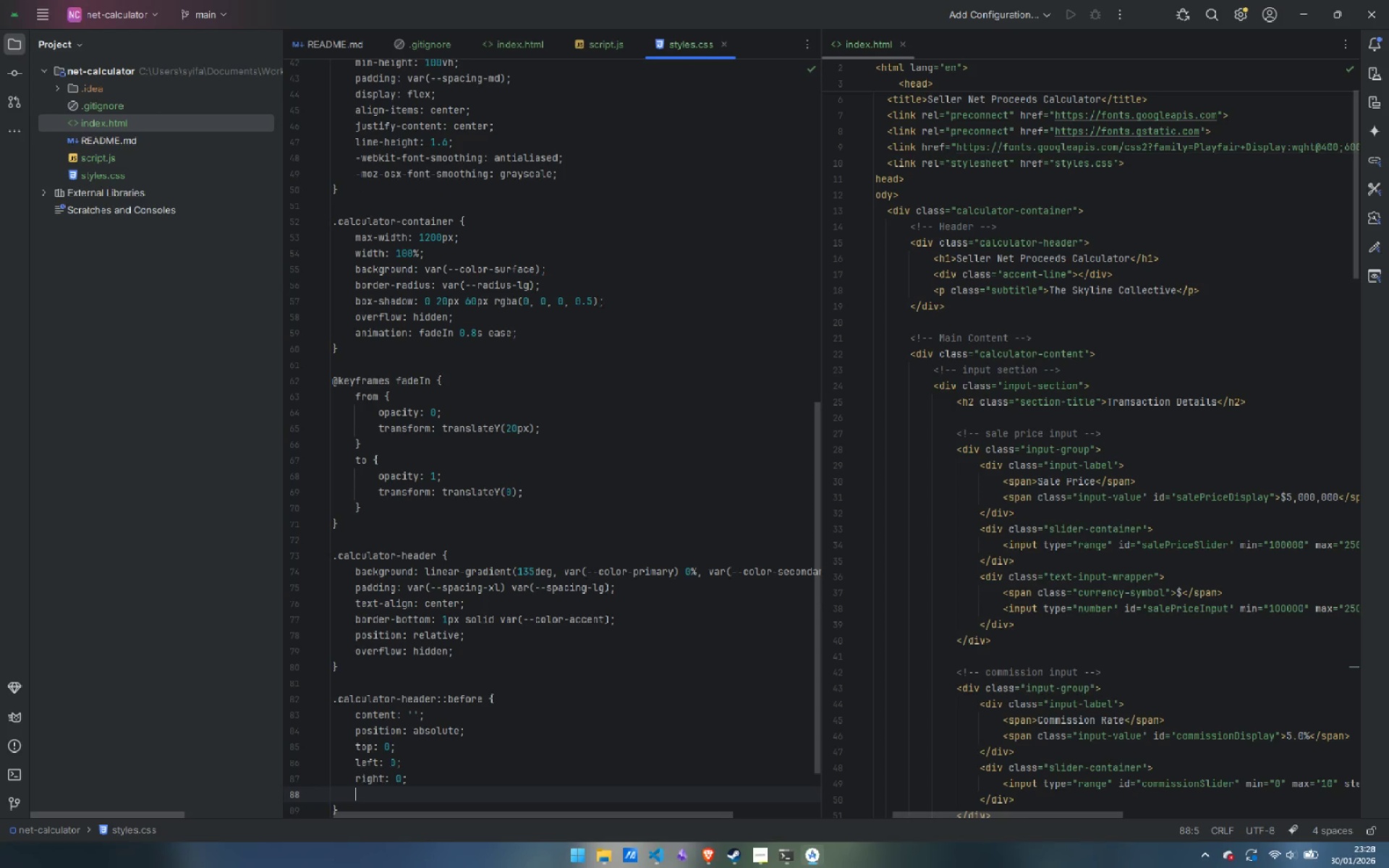 
 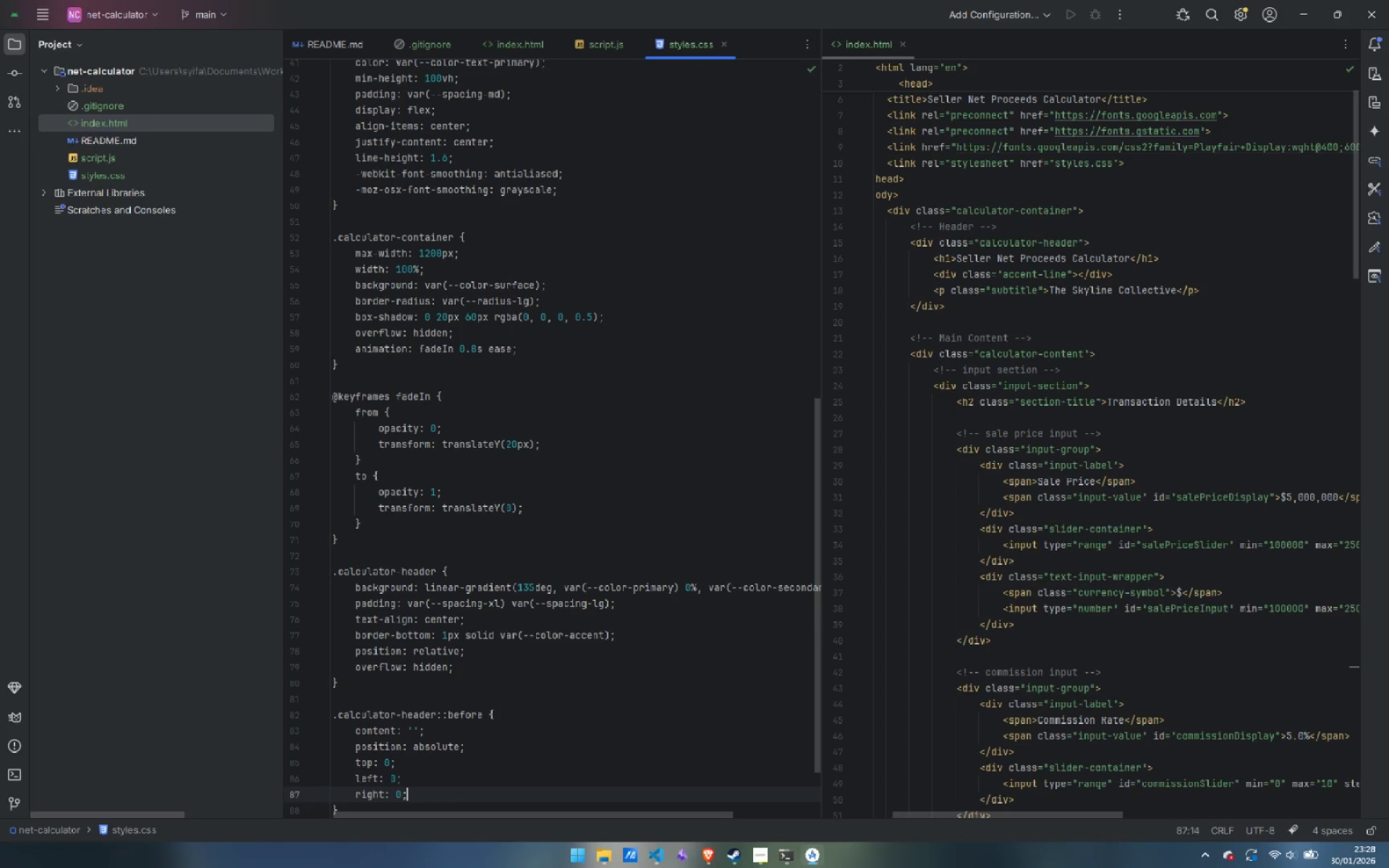 
key(Enter)
 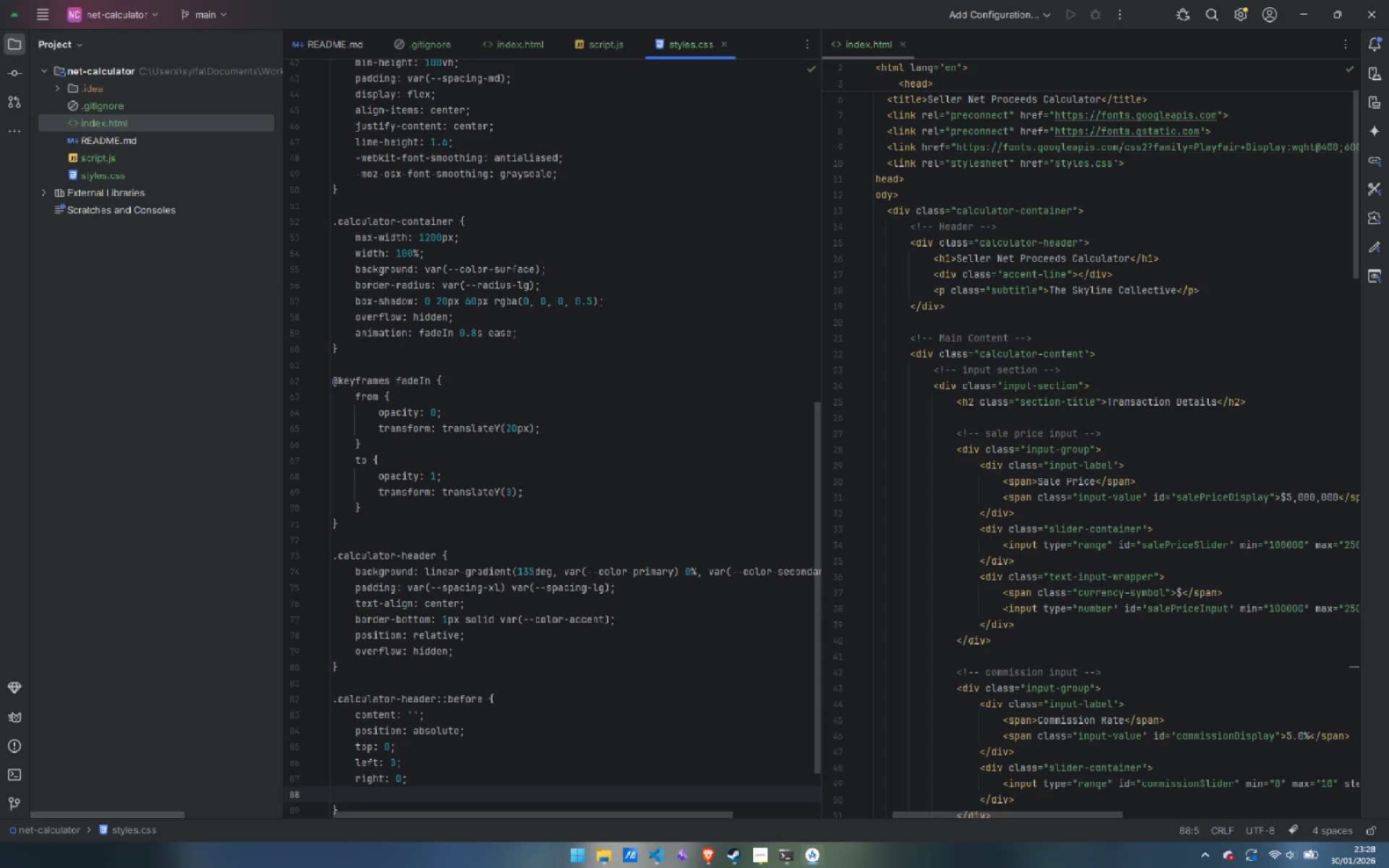 
type(bottom: 0;)
 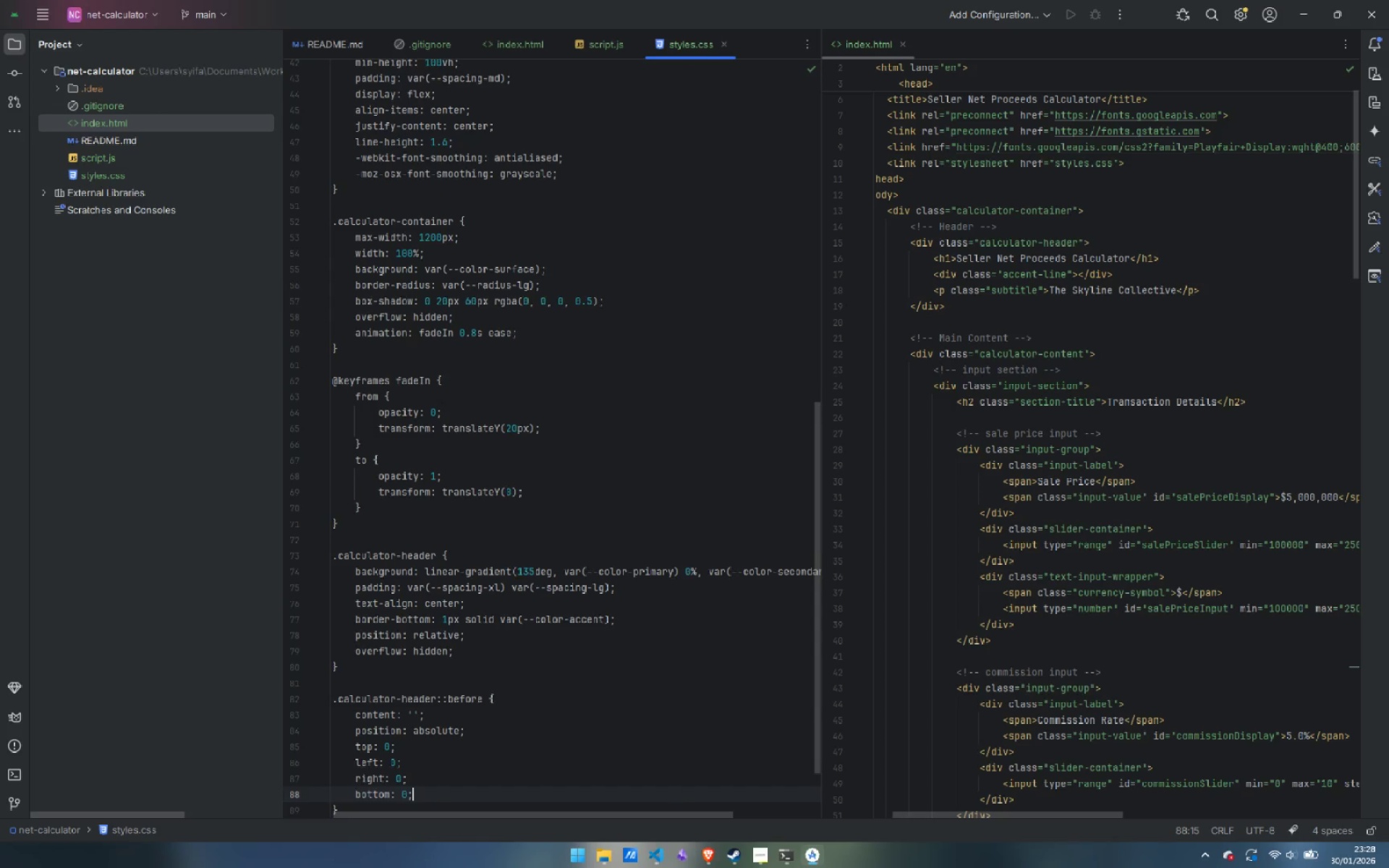 
key(Enter)
 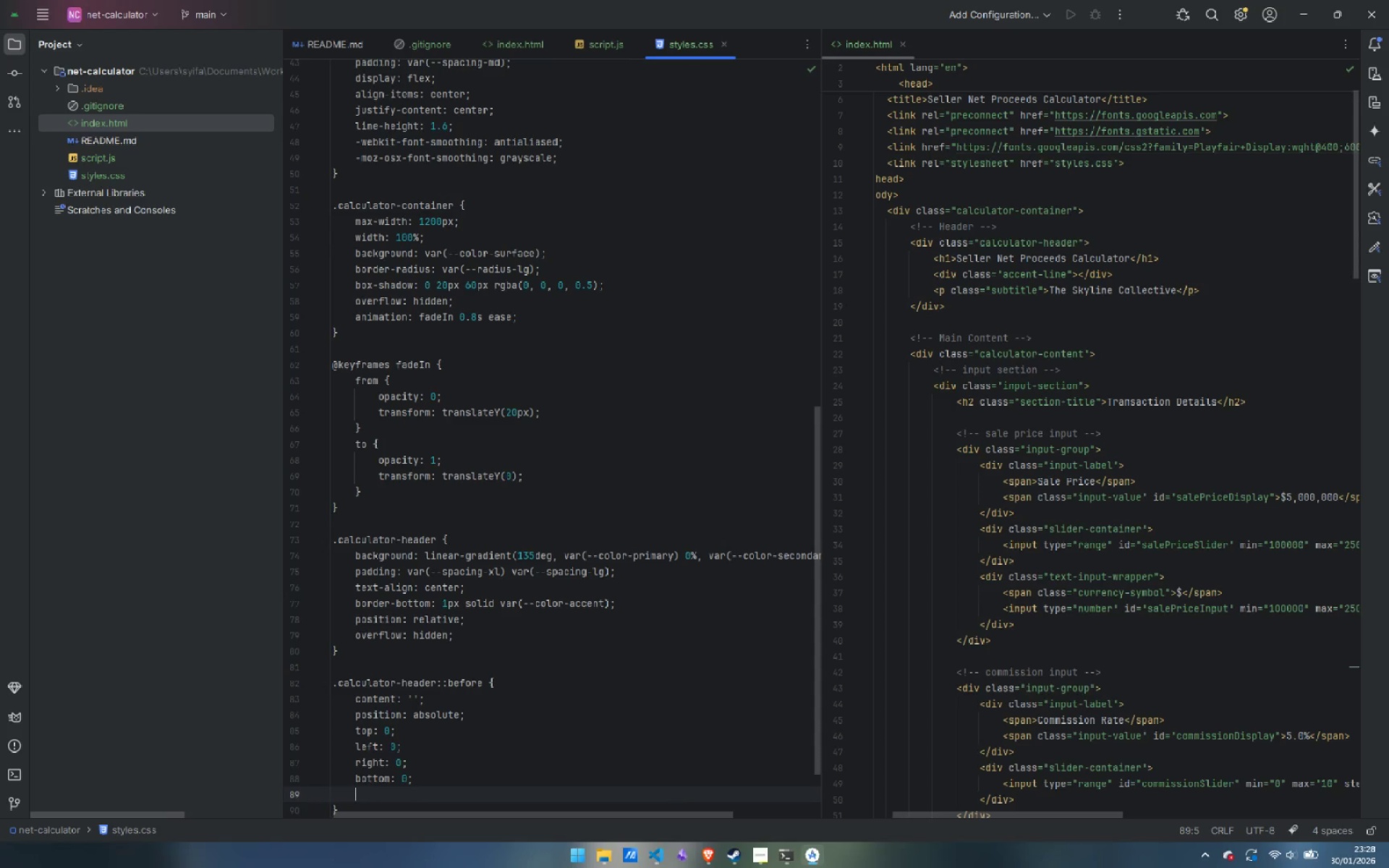 
type(background: radial-grad)
 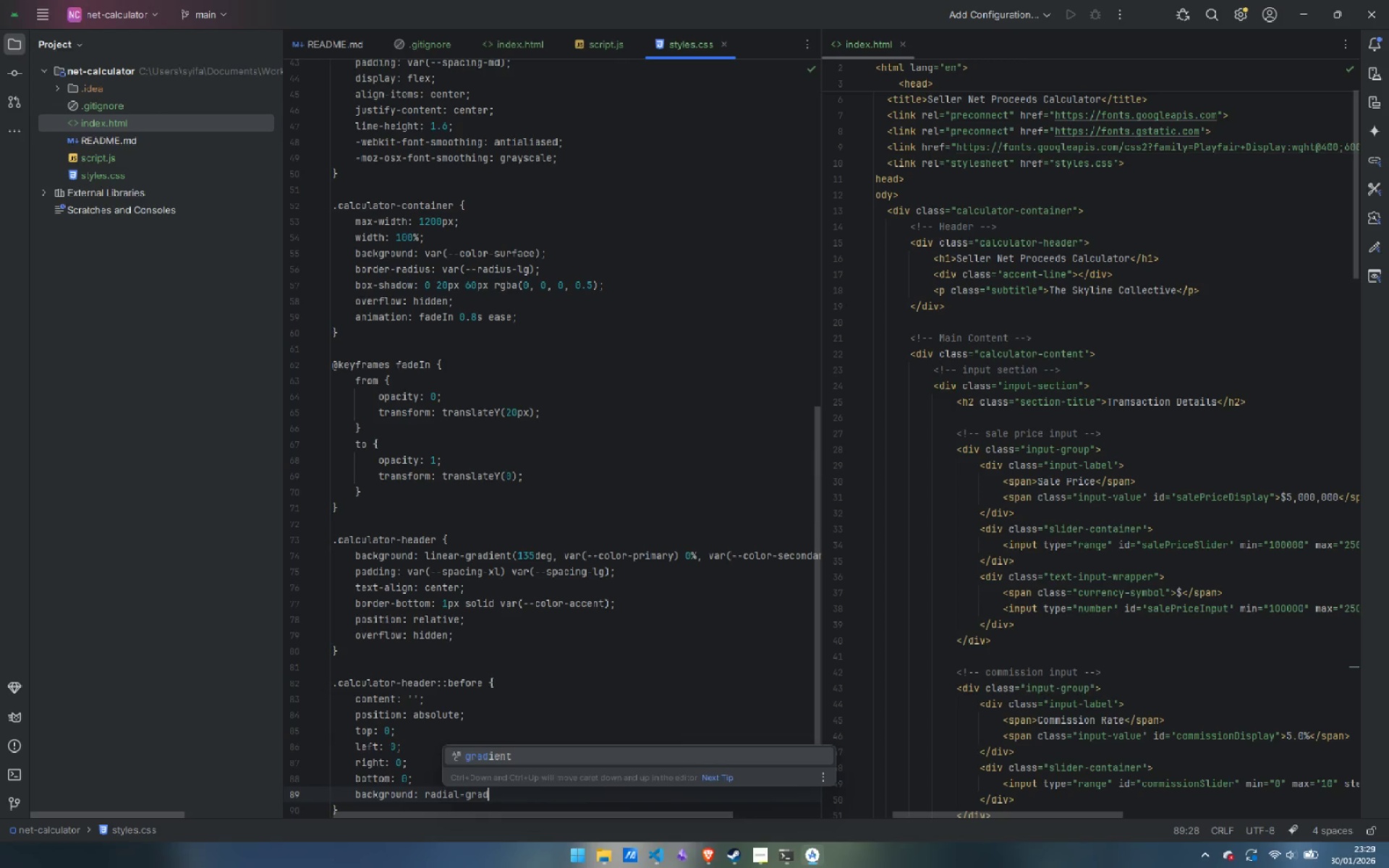 
key(Enter)
 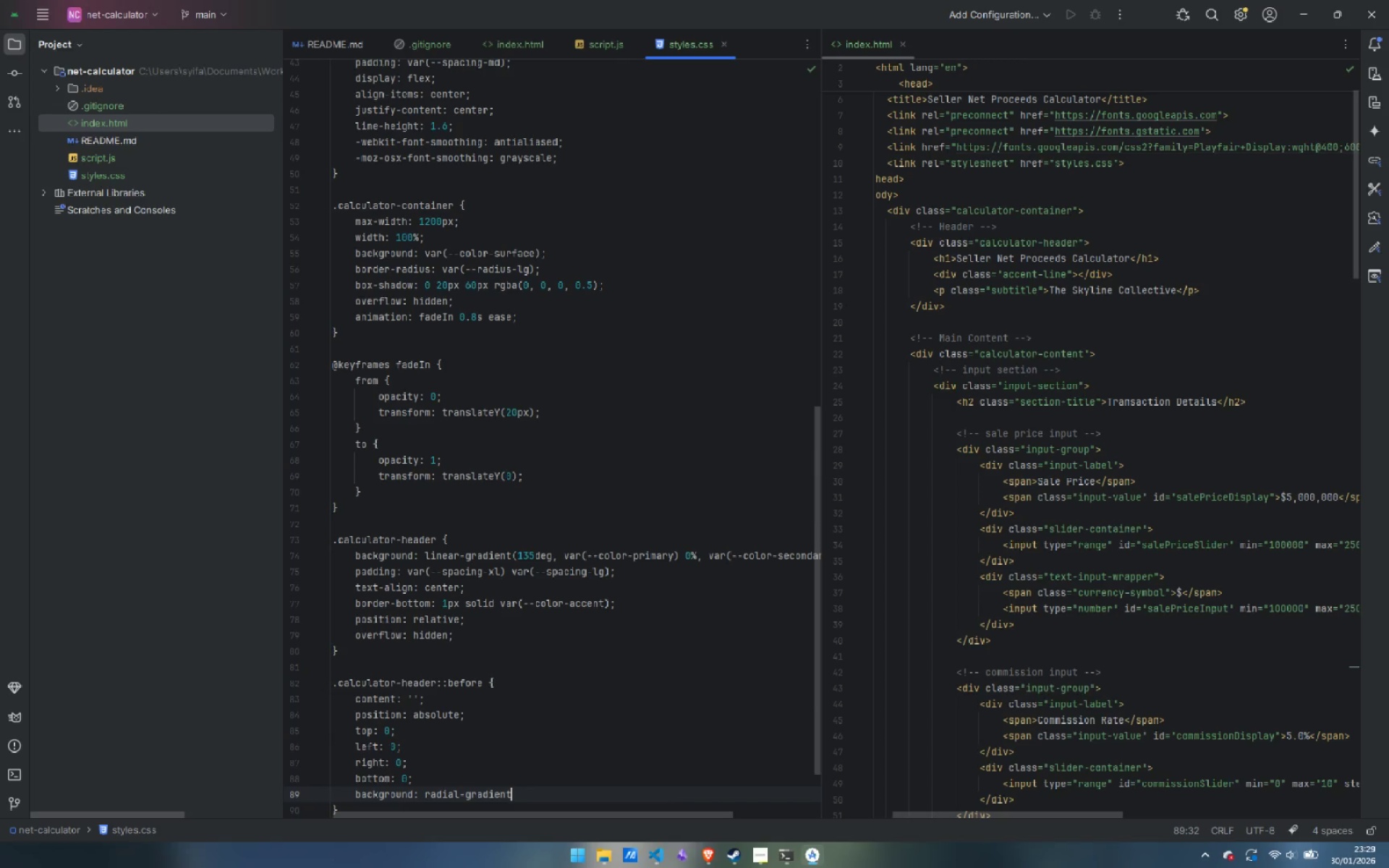 
type((circle at 50% 0% )
key(Backspace)
type(, rgba )
key(Backspace)
type((212, 157)
key(Backspace)
key(Backspace)
type(75, 55, 0.1) 0%)
 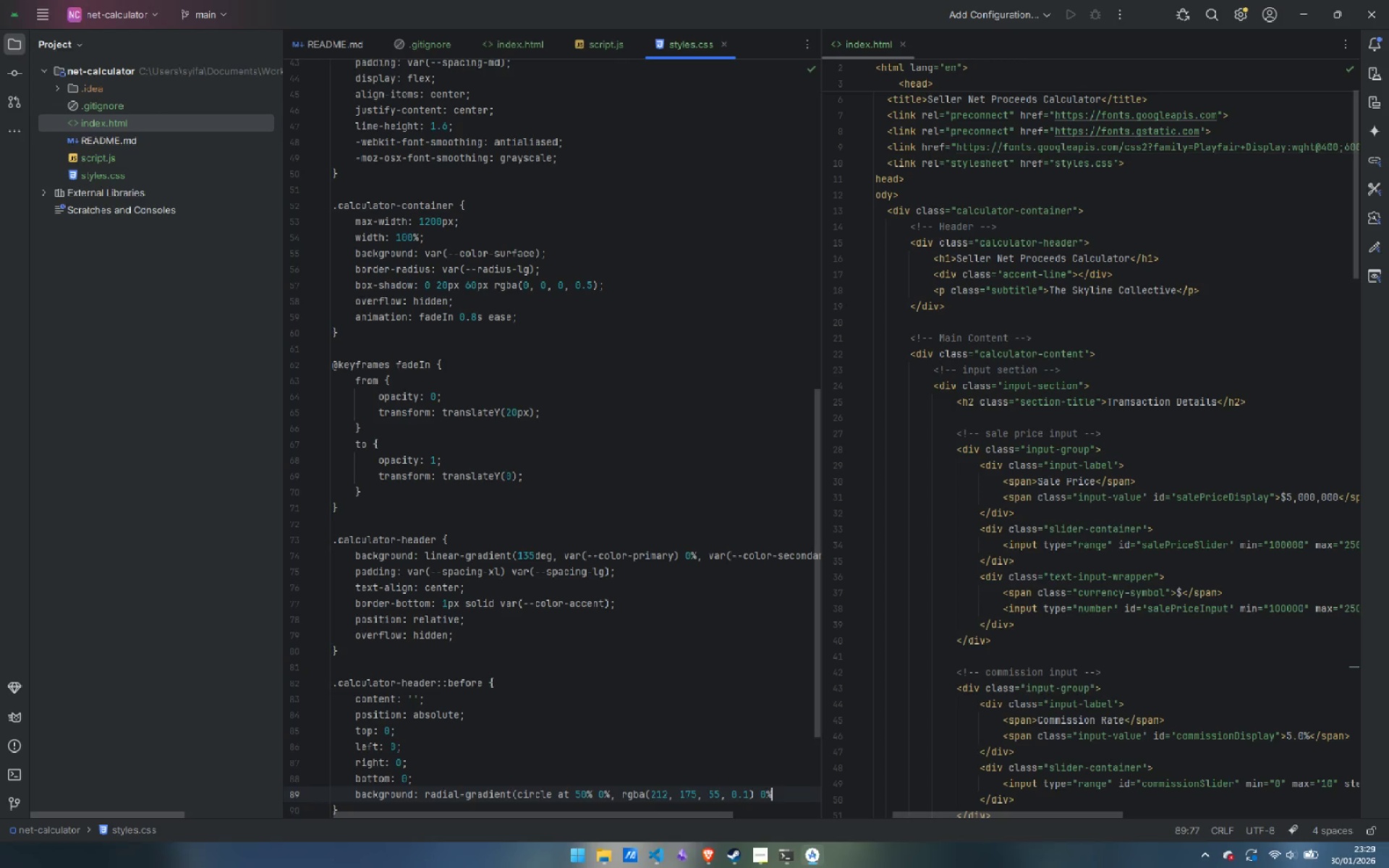 
wait(8.92)
 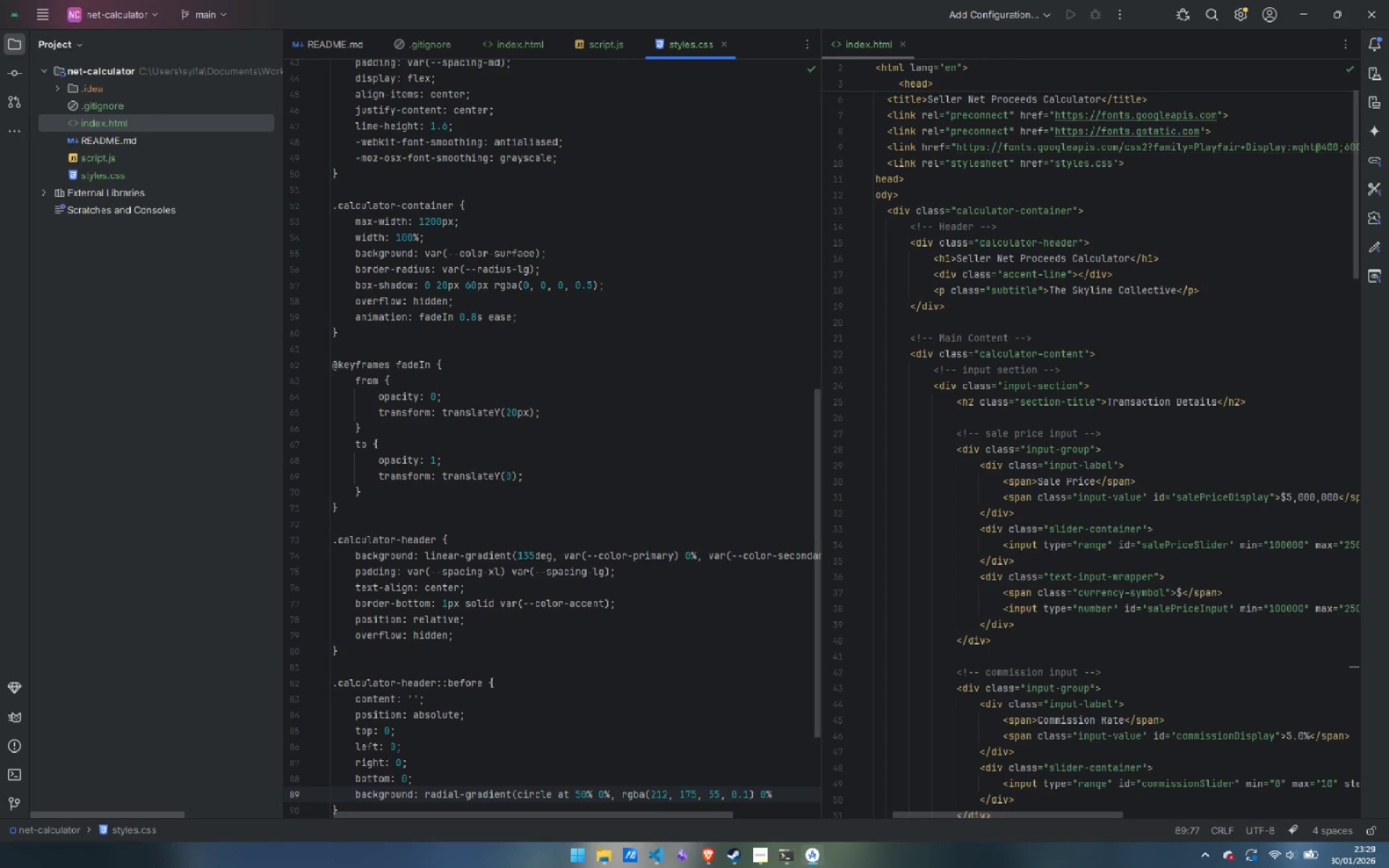 
type( )
key(Backspace)
type(, transparent 70%);)
 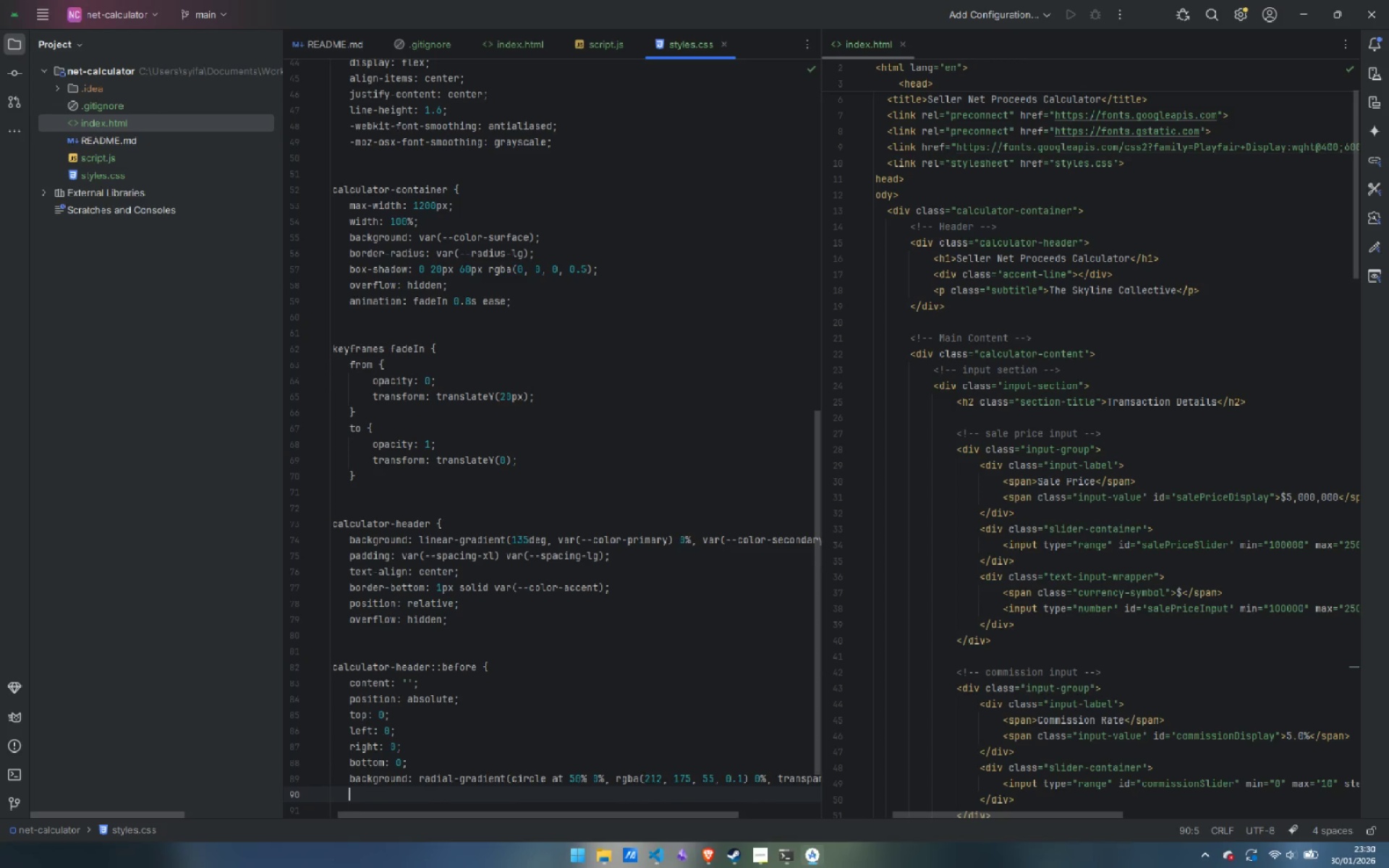 
 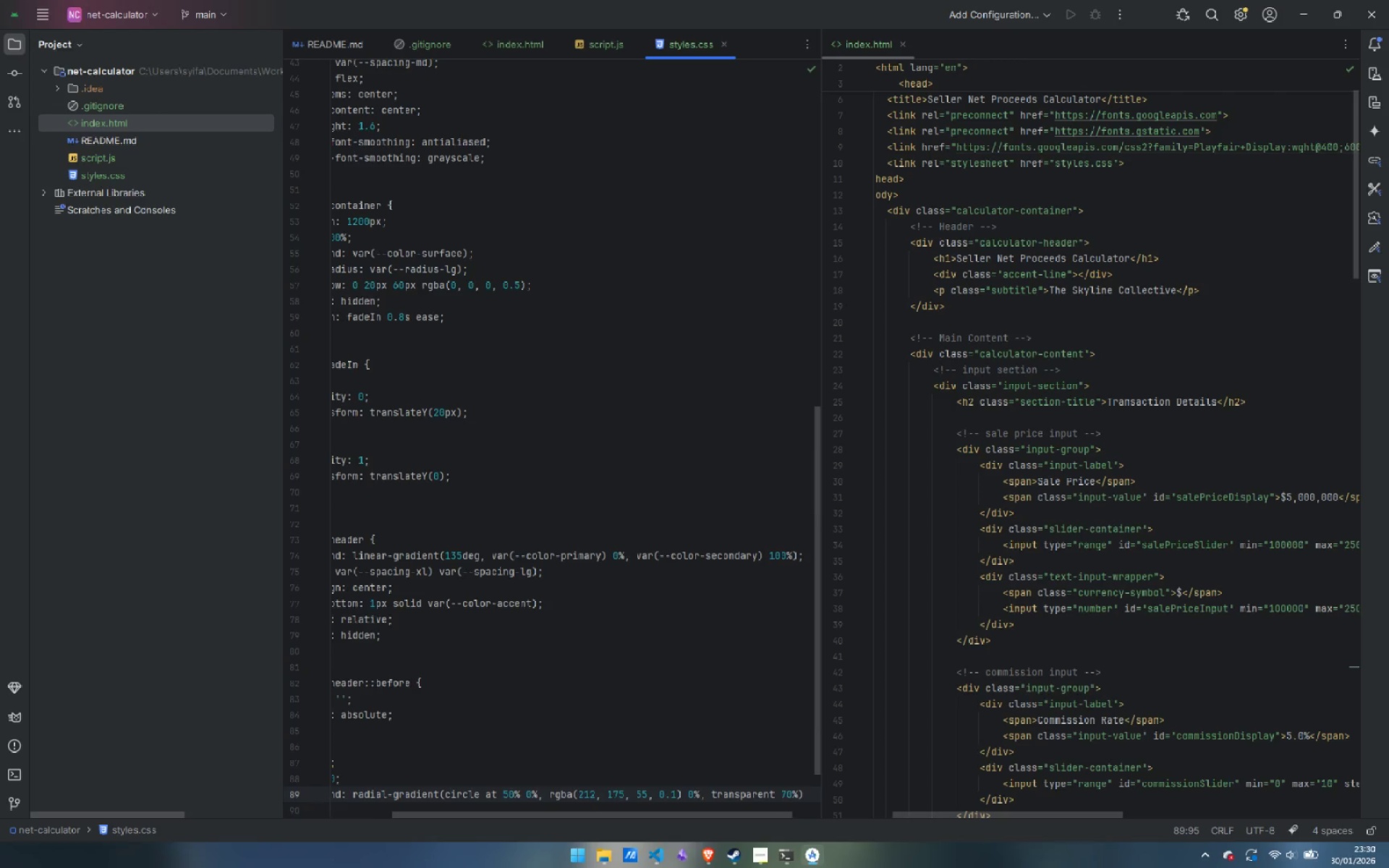 
key(Enter)
 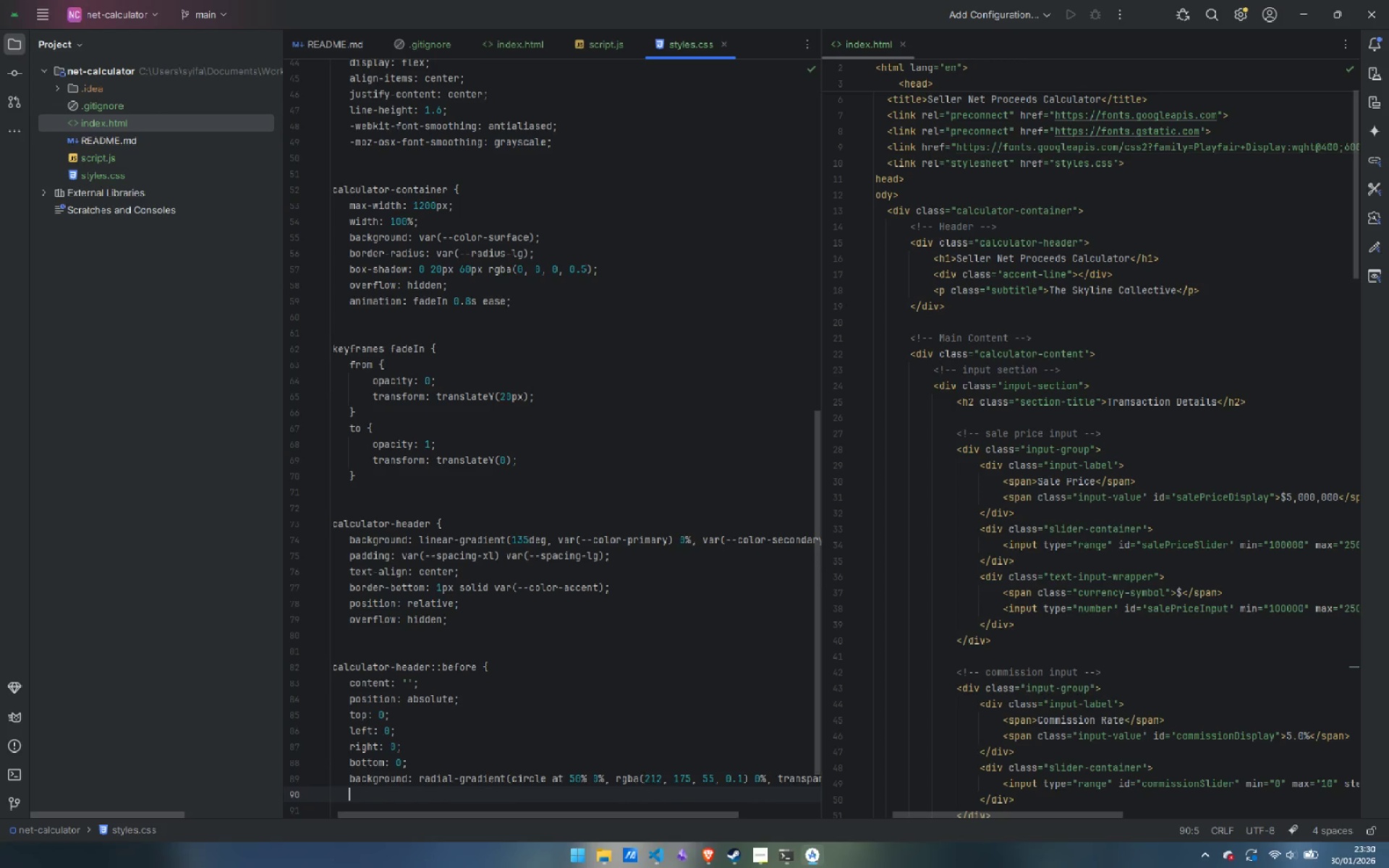 
type(pointer-events: none;)
 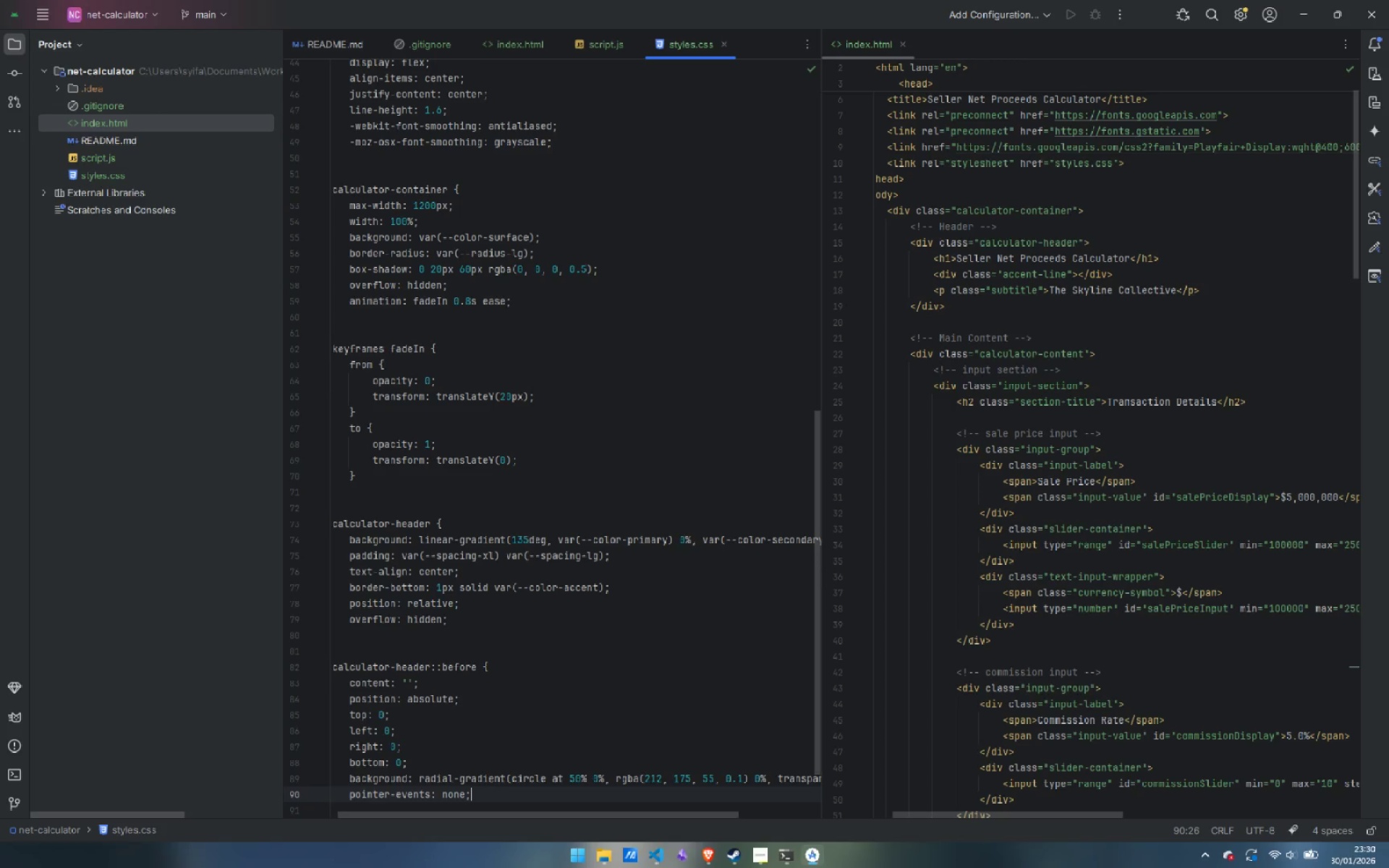 
hold_key(key=ShiftLeft, duration=0.59)
scroll: coordinate [587, 632], scroll_direction: none, amount: 0.0
 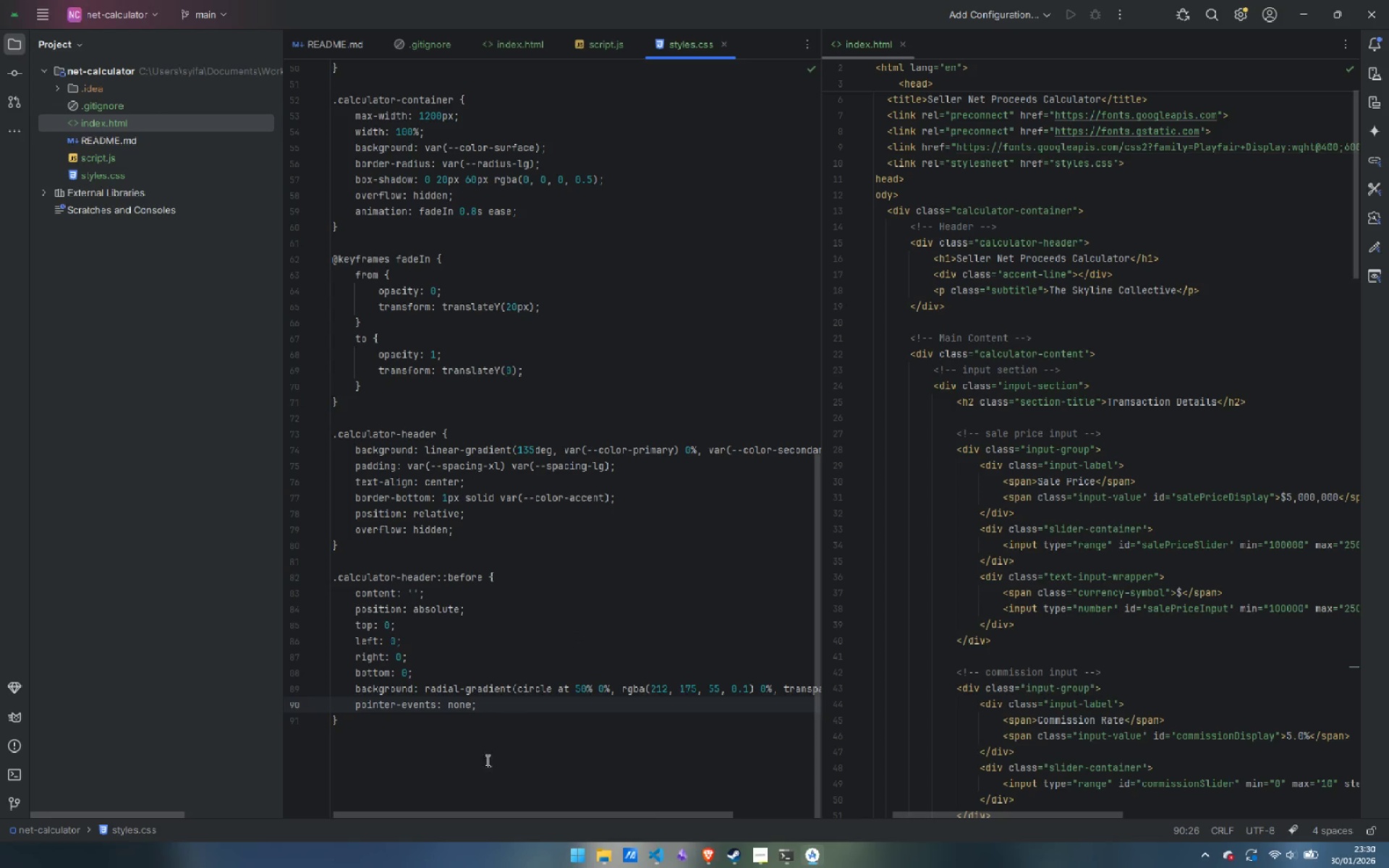 
left_click_drag(start_coordinate=[284, 505], to_coordinate=[224, 503])
 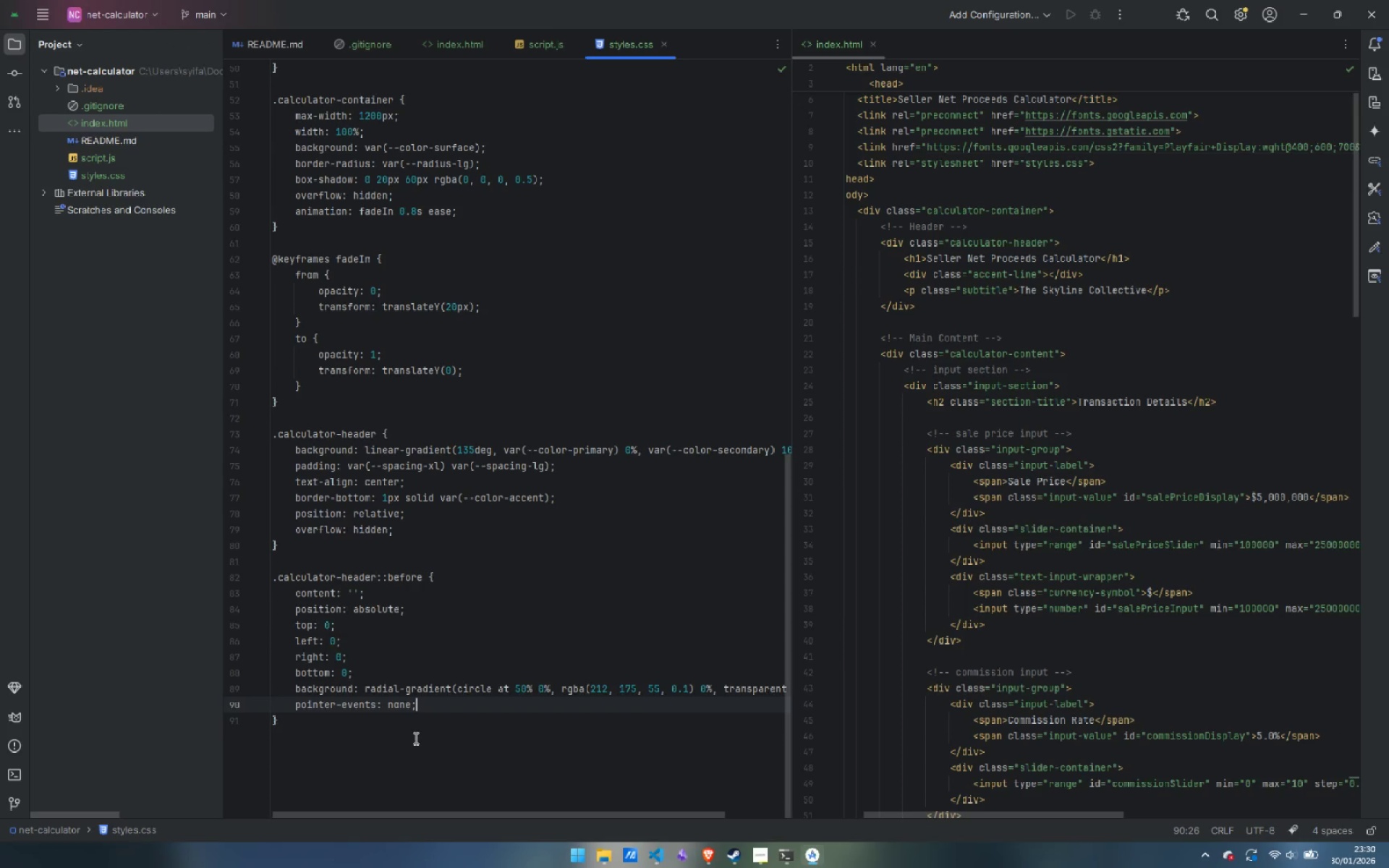 
left_click([415, 736])
 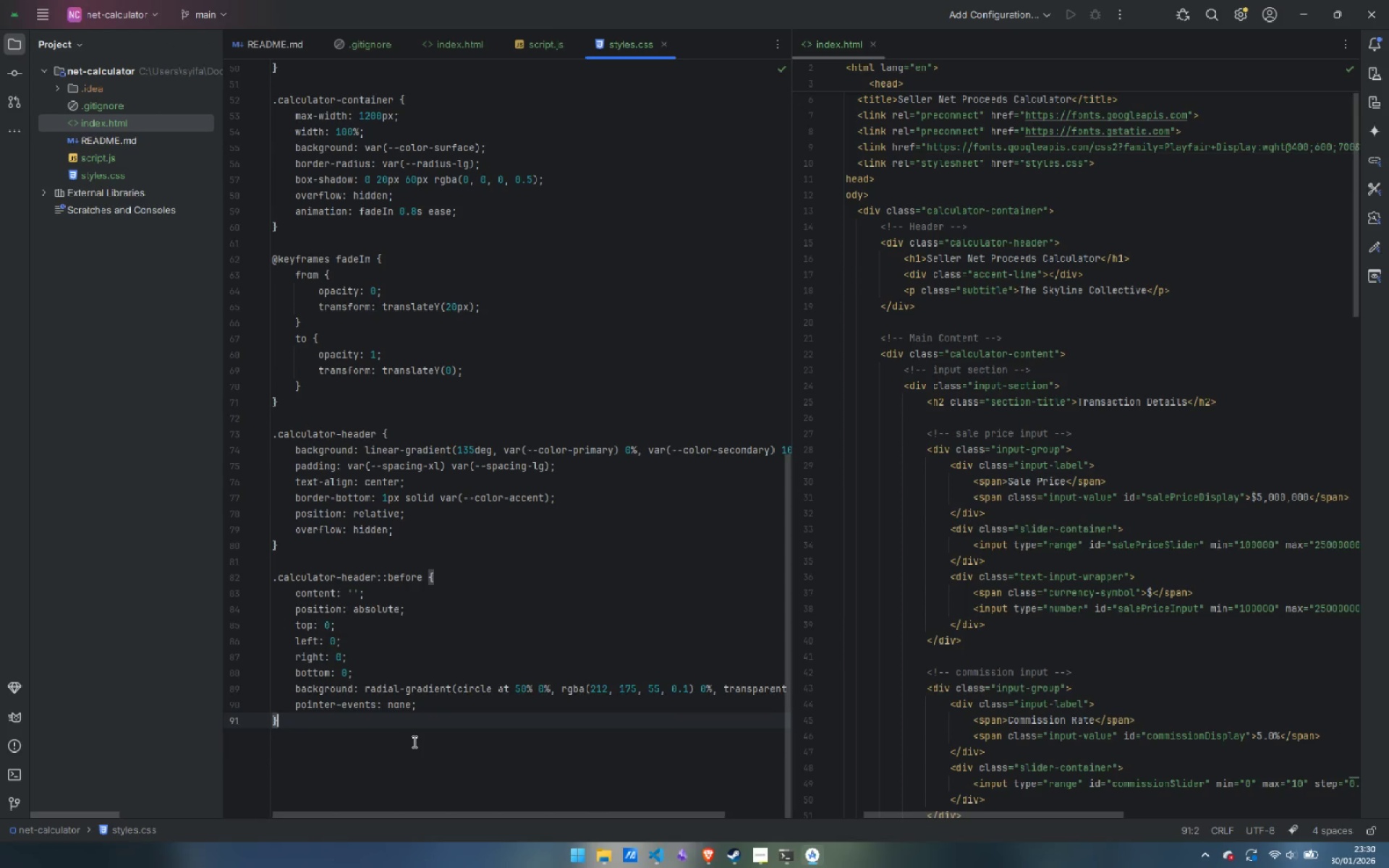 
key(Enter)
 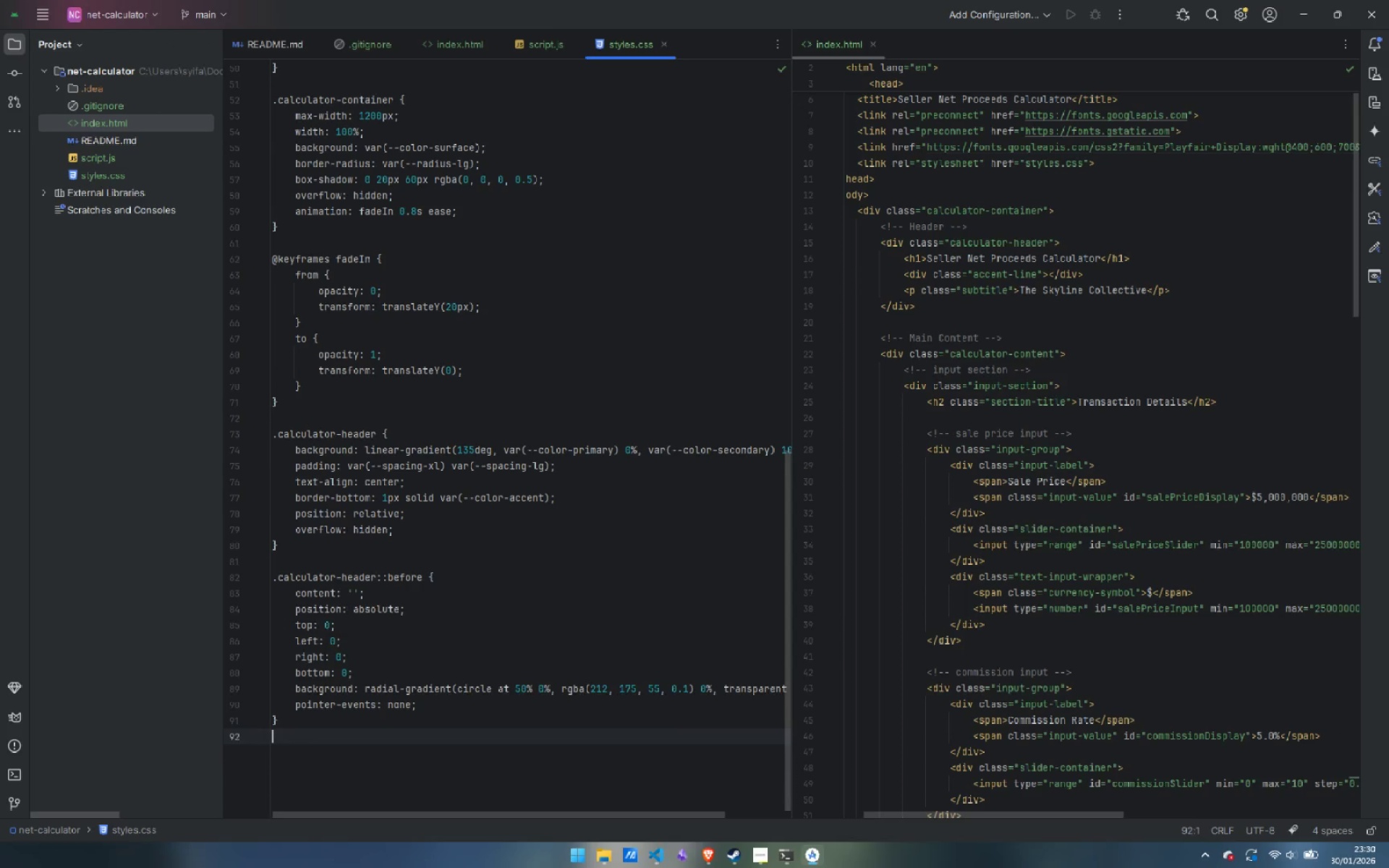 
key(Enter)
 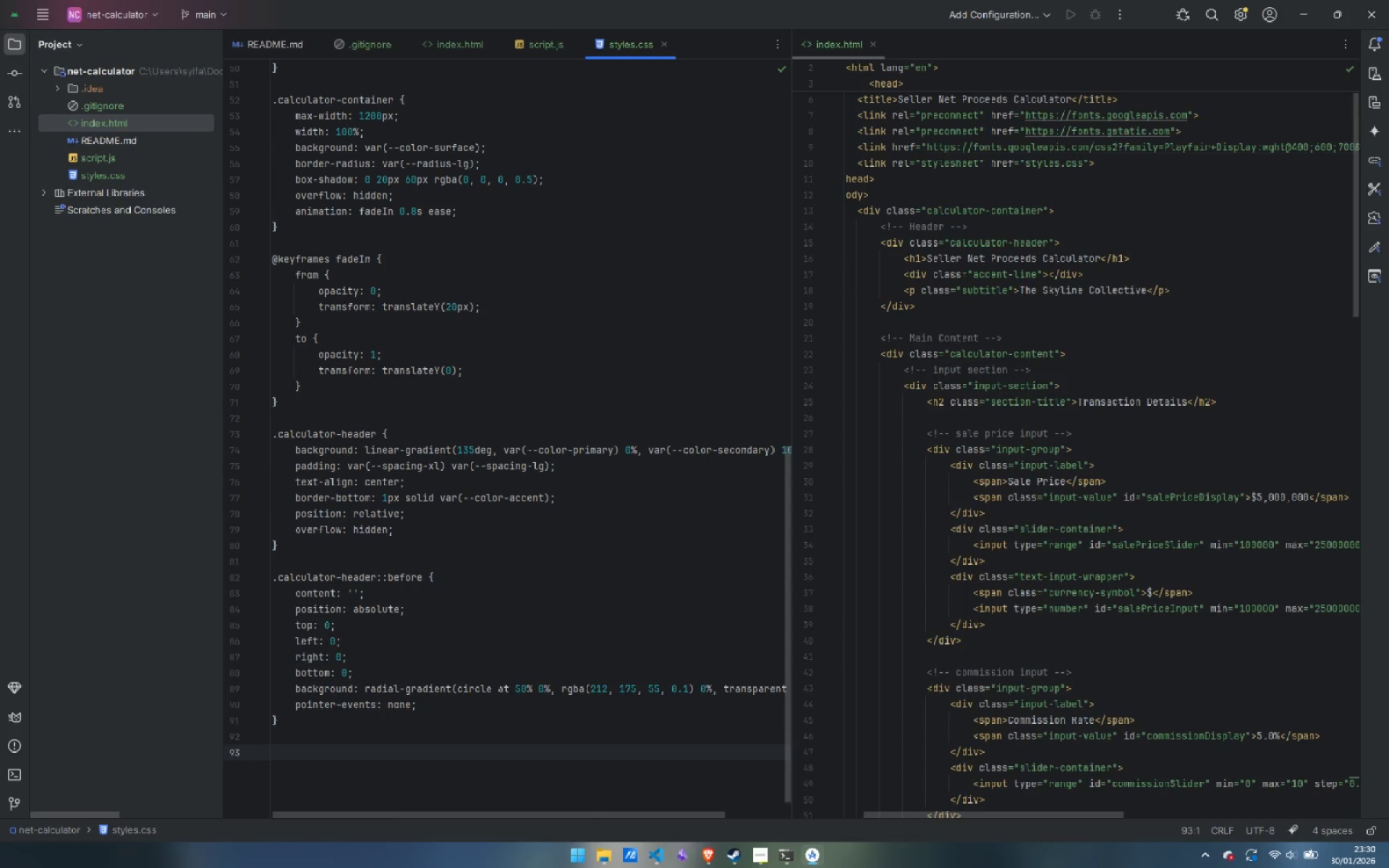 
key(Period)
 